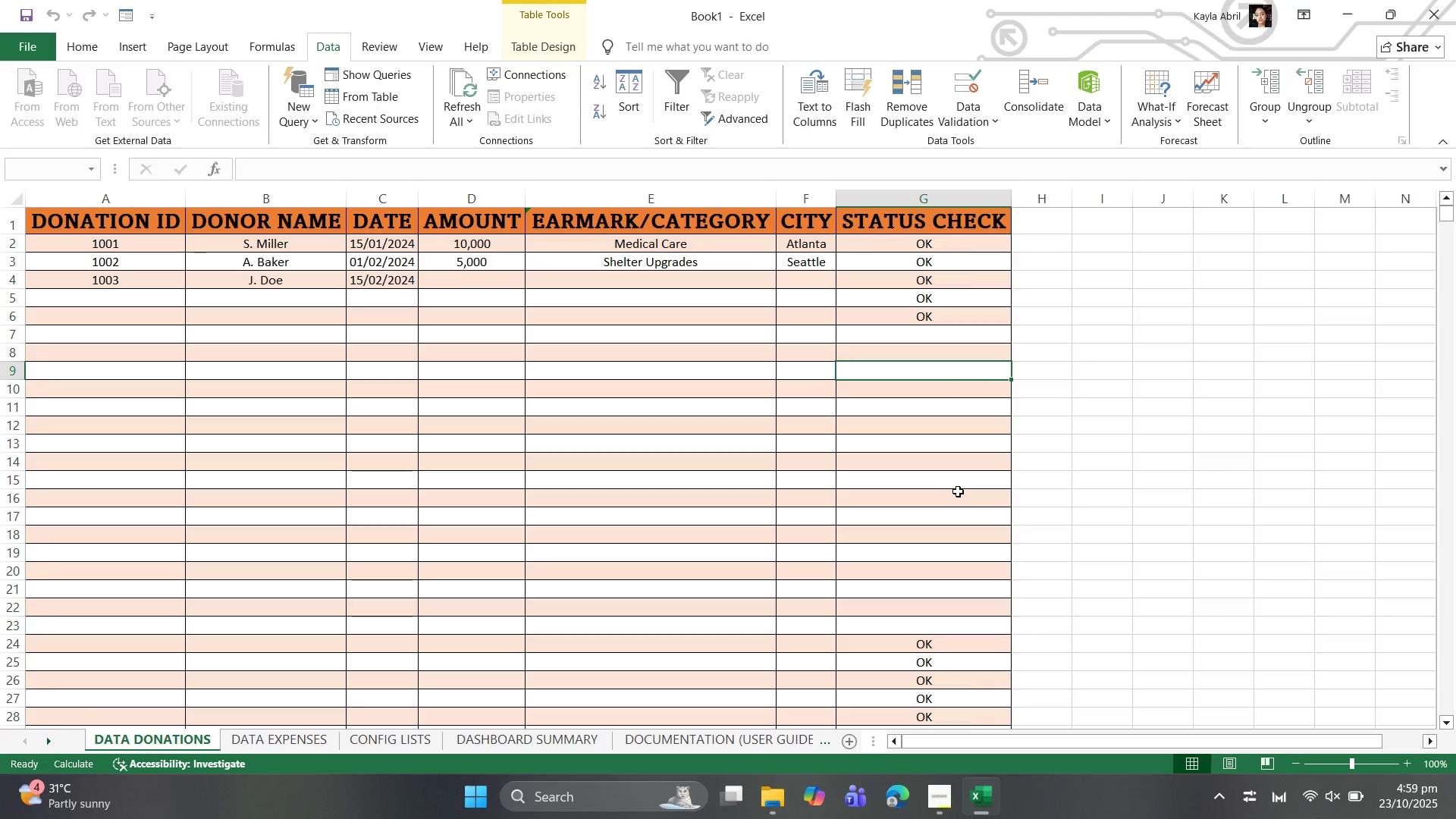 
left_click([956, 491])
 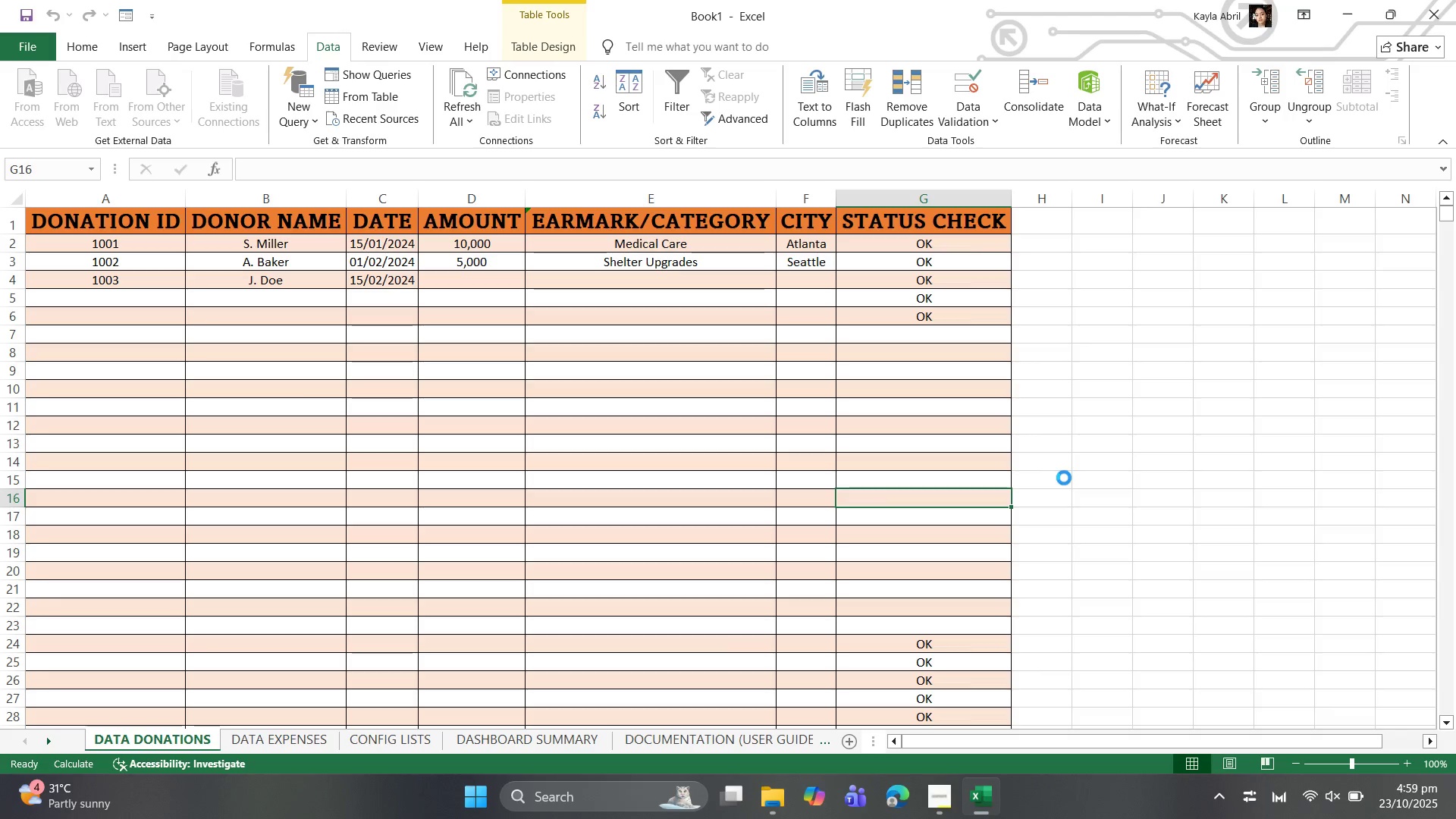 
scroll: coordinate [1063, 468], scroll_direction: down, amount: 17.0
 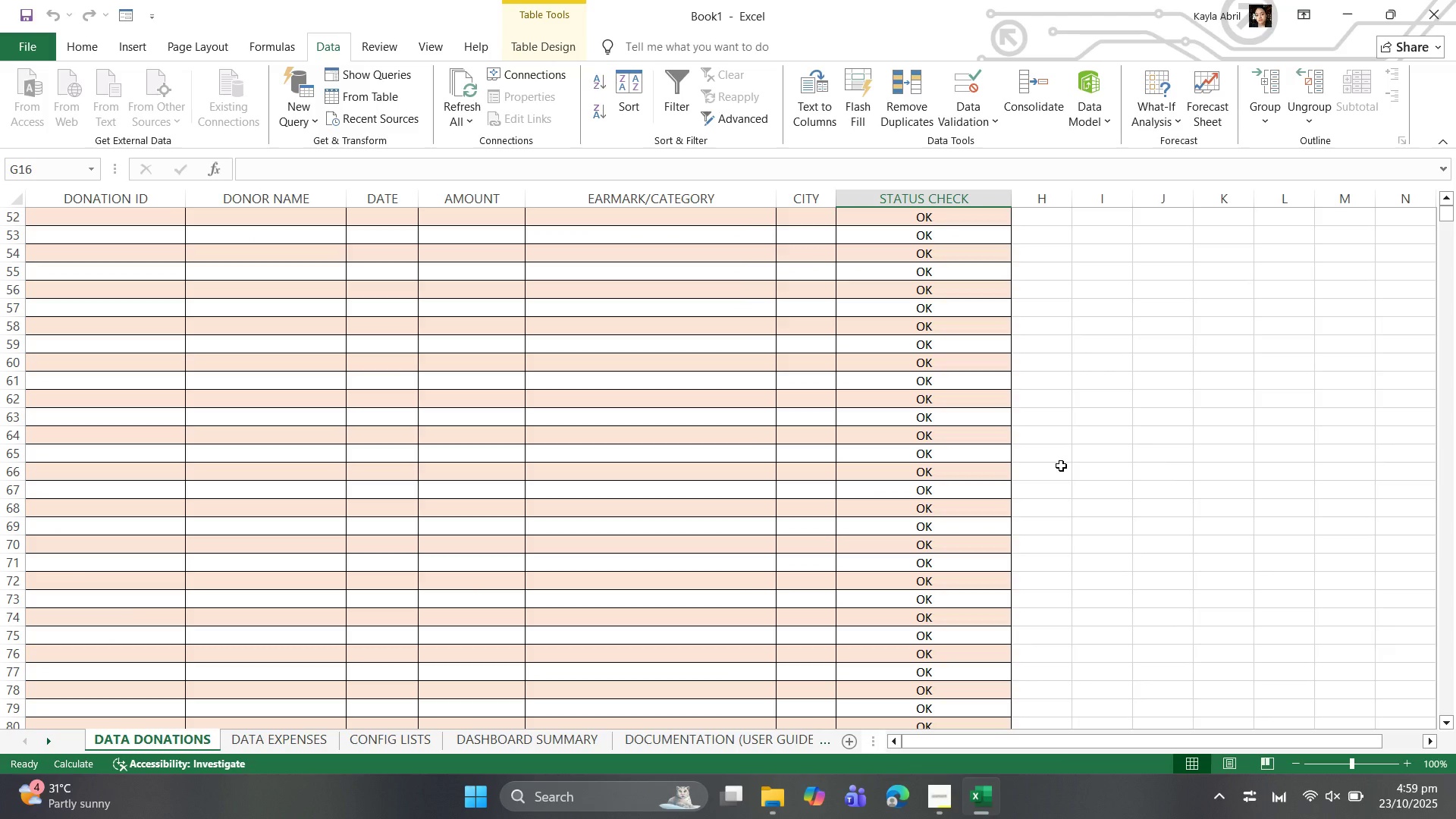 
scroll: coordinate [1054, 456], scroll_direction: up, amount: 23.0
 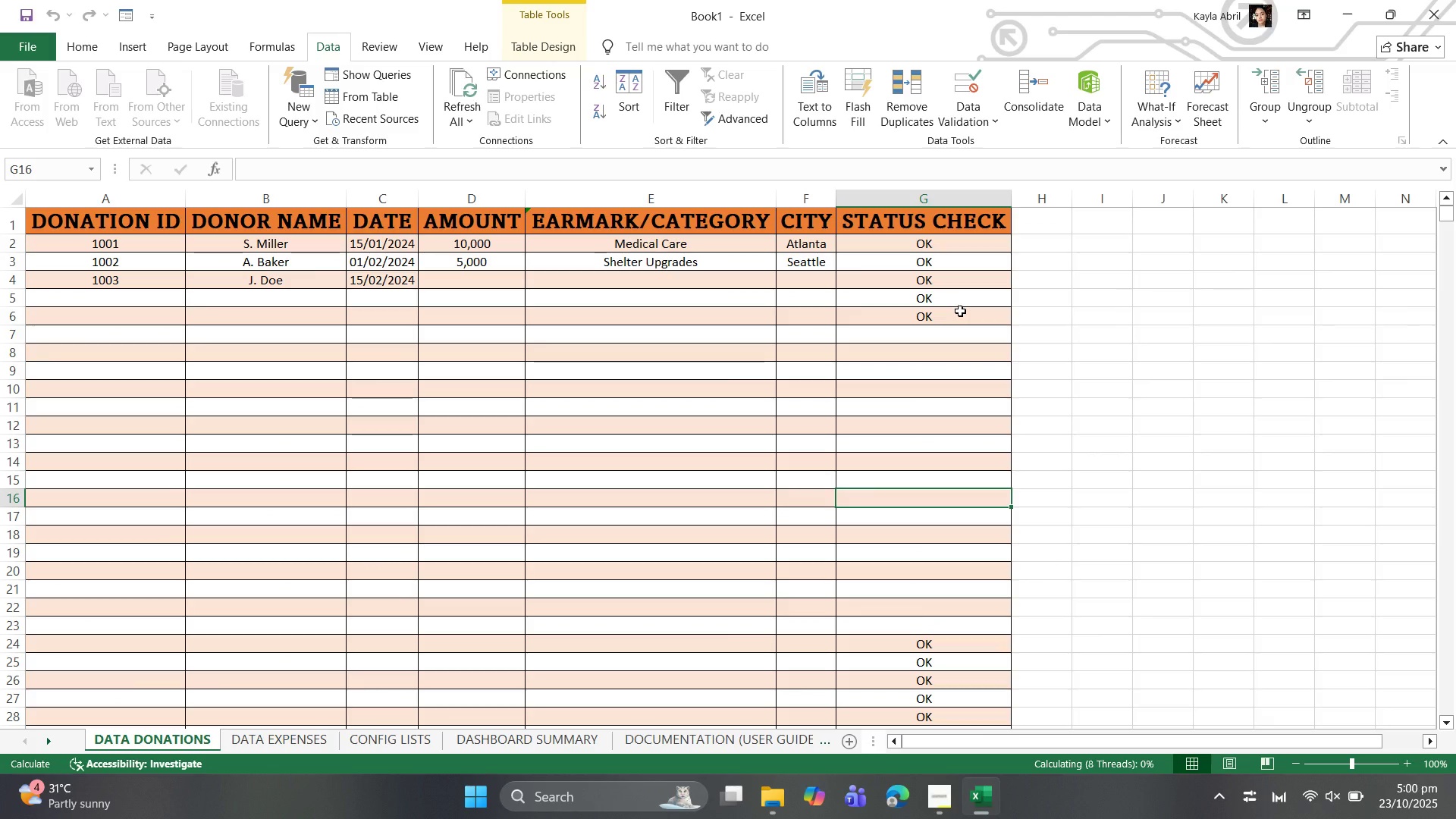 
left_click([938, 244])
 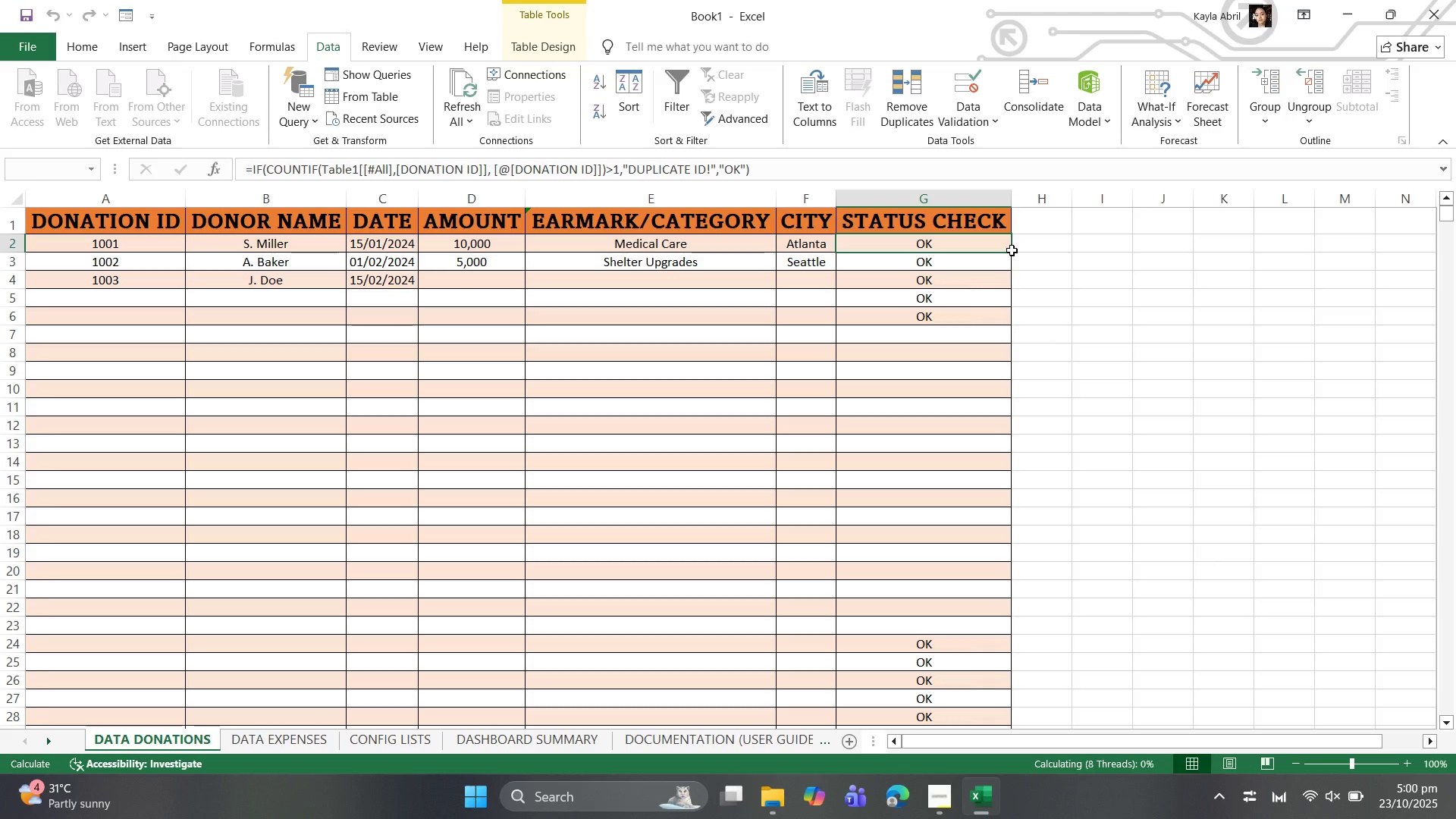 
left_click_drag(start_coordinate=[1011, 250], to_coordinate=[991, 632])
 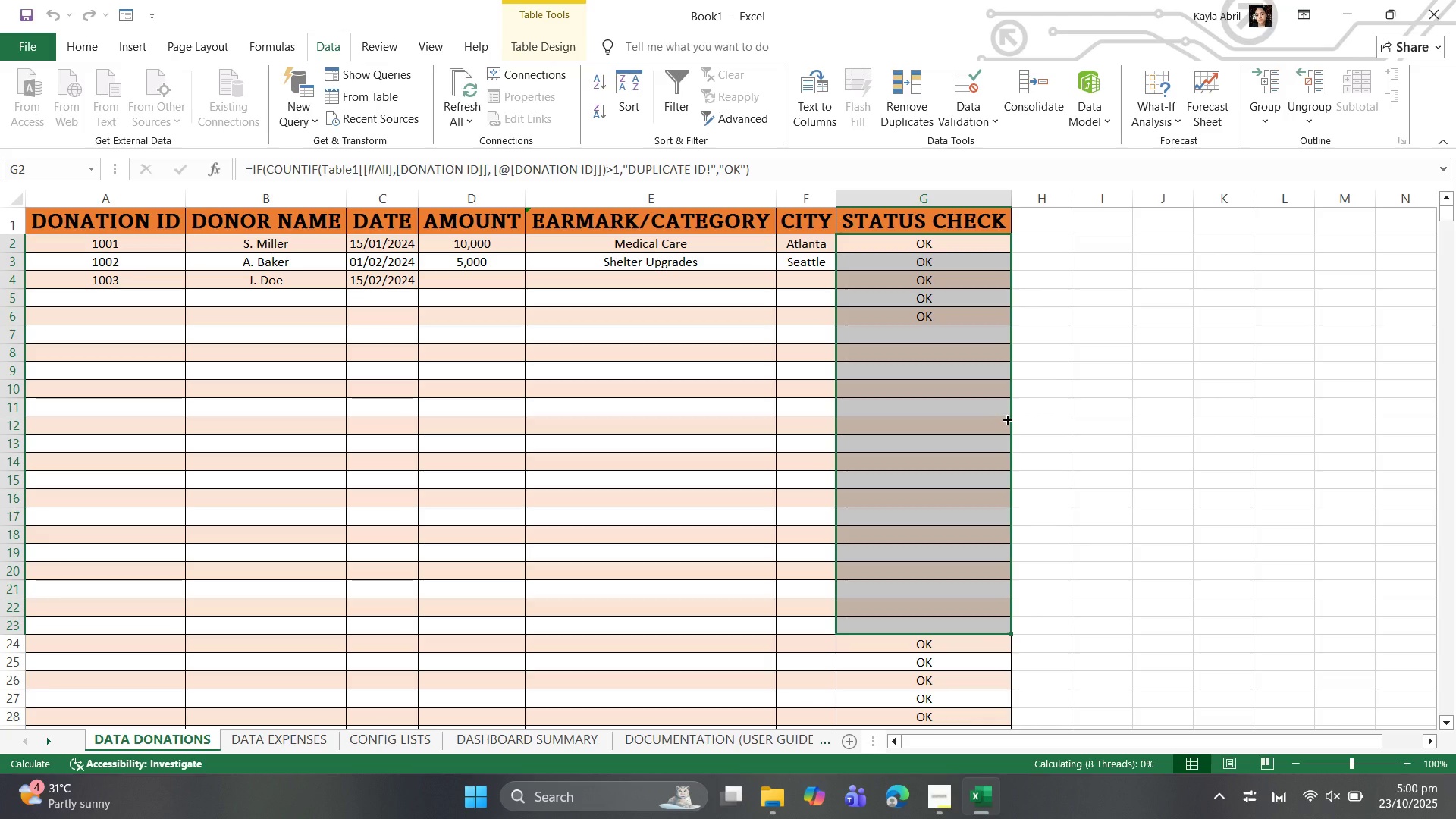 
left_click([730, 356])
 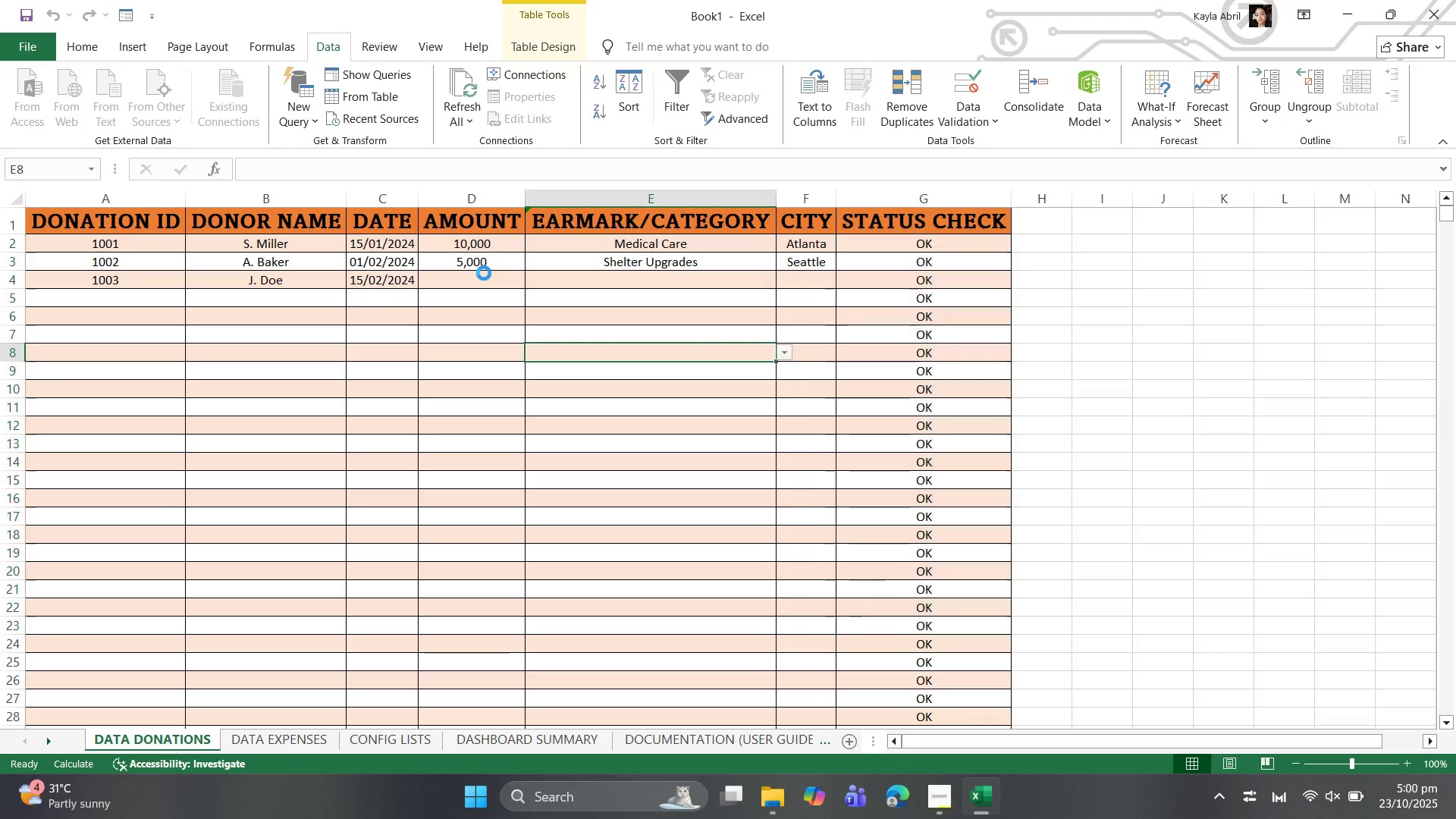 
left_click([480, 276])
 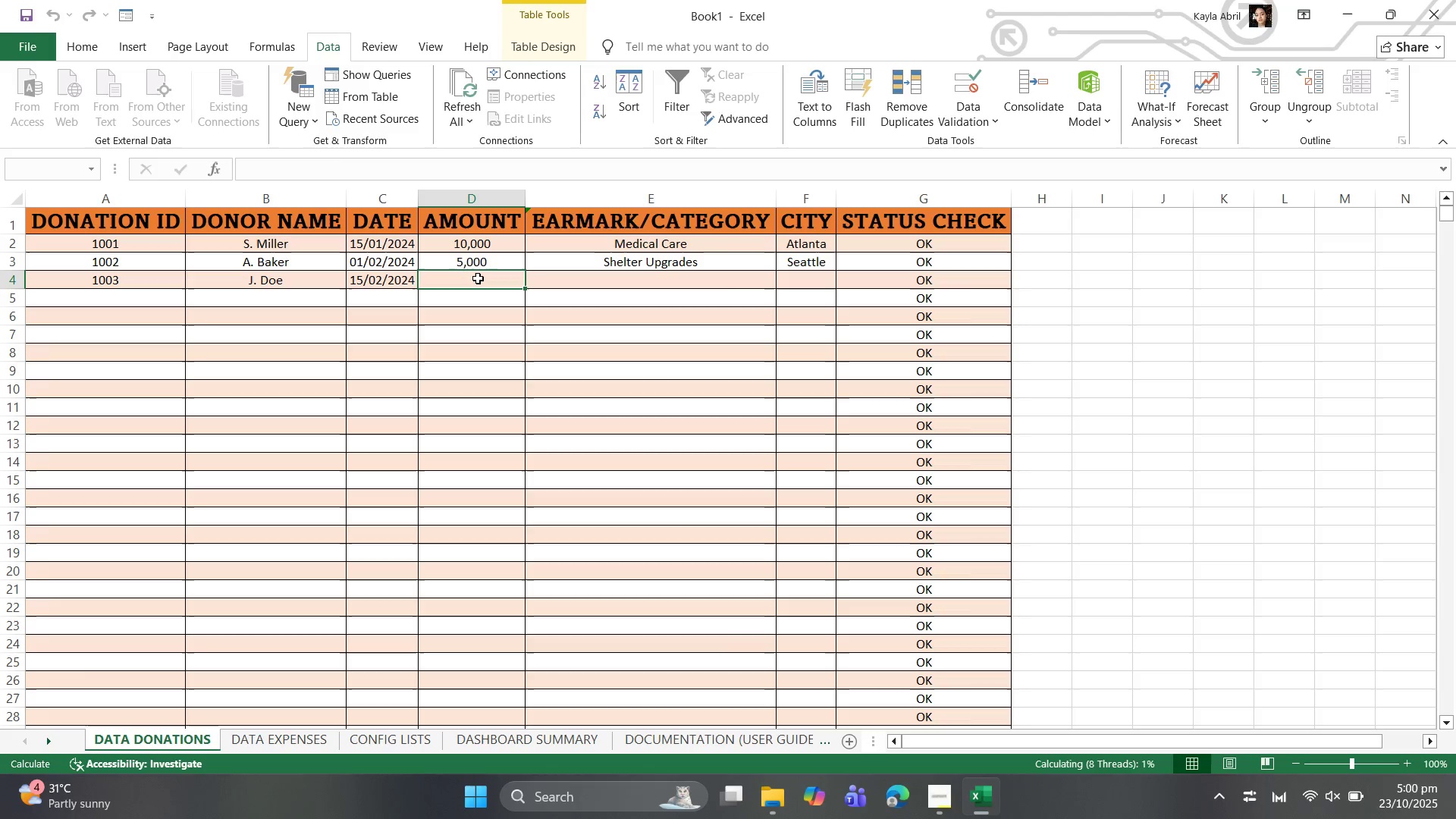 
wait(5.65)
 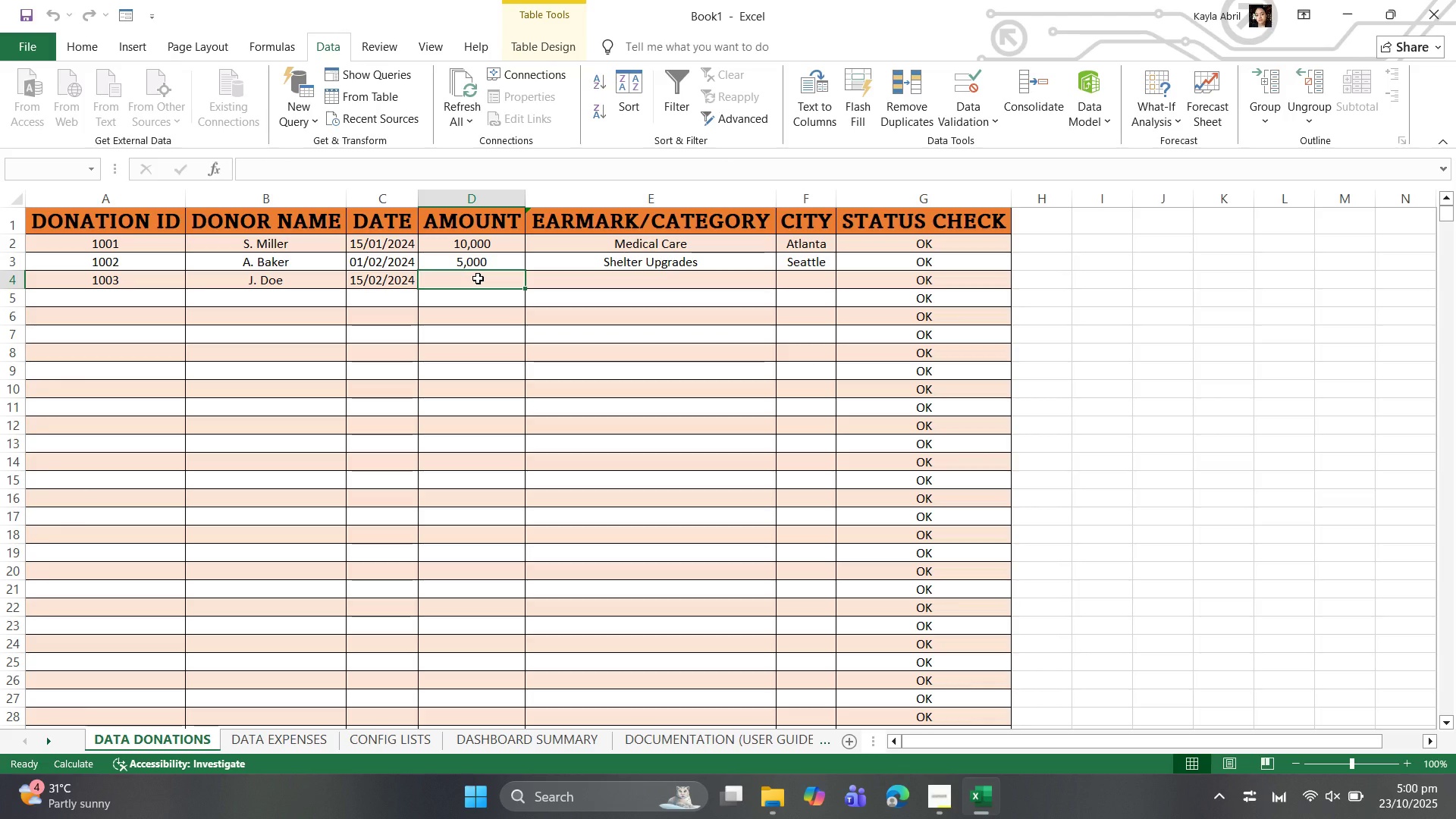 
type(7,500)
 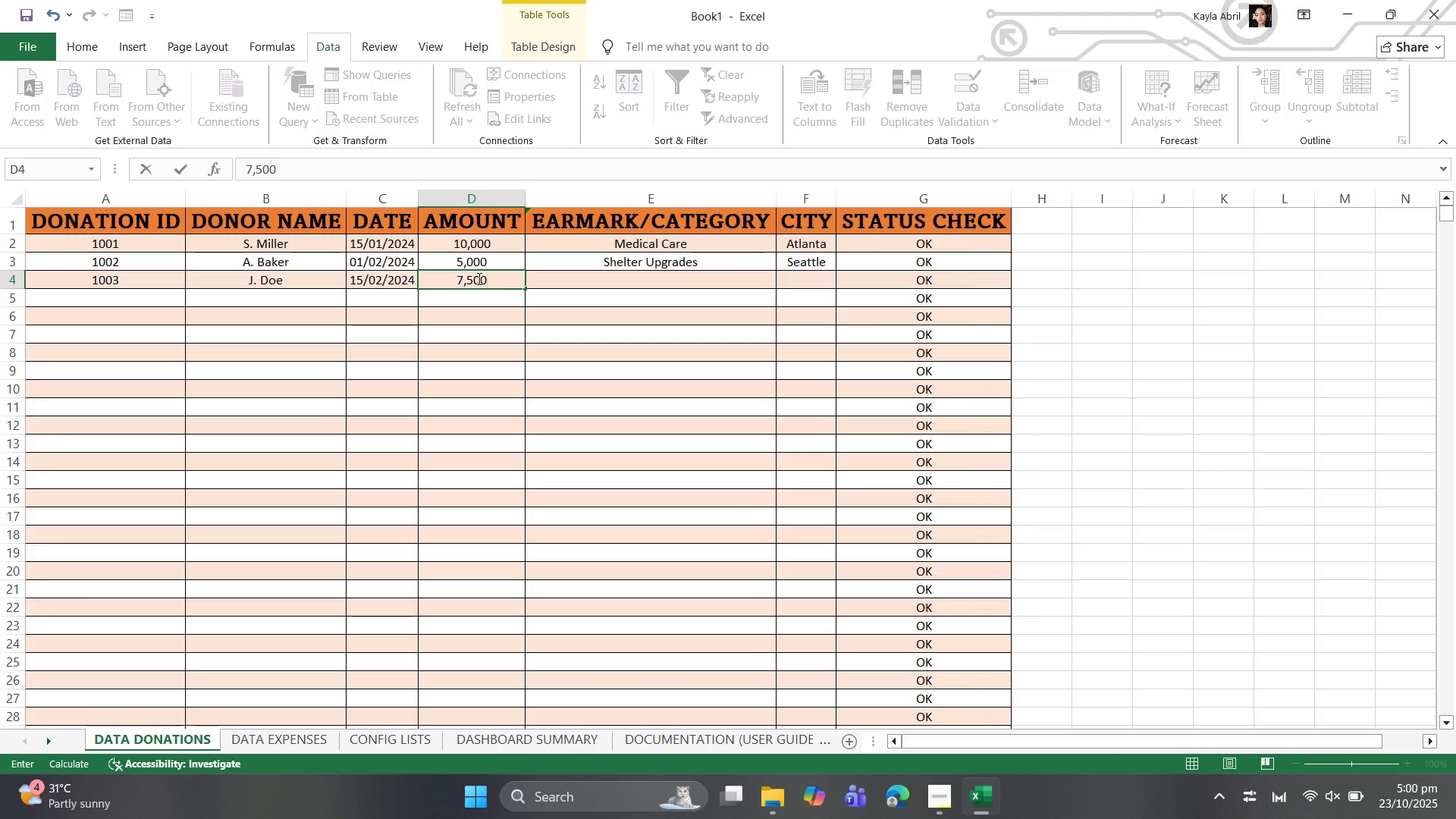 
hold_key(key=ArrowRight, duration=0.51)
 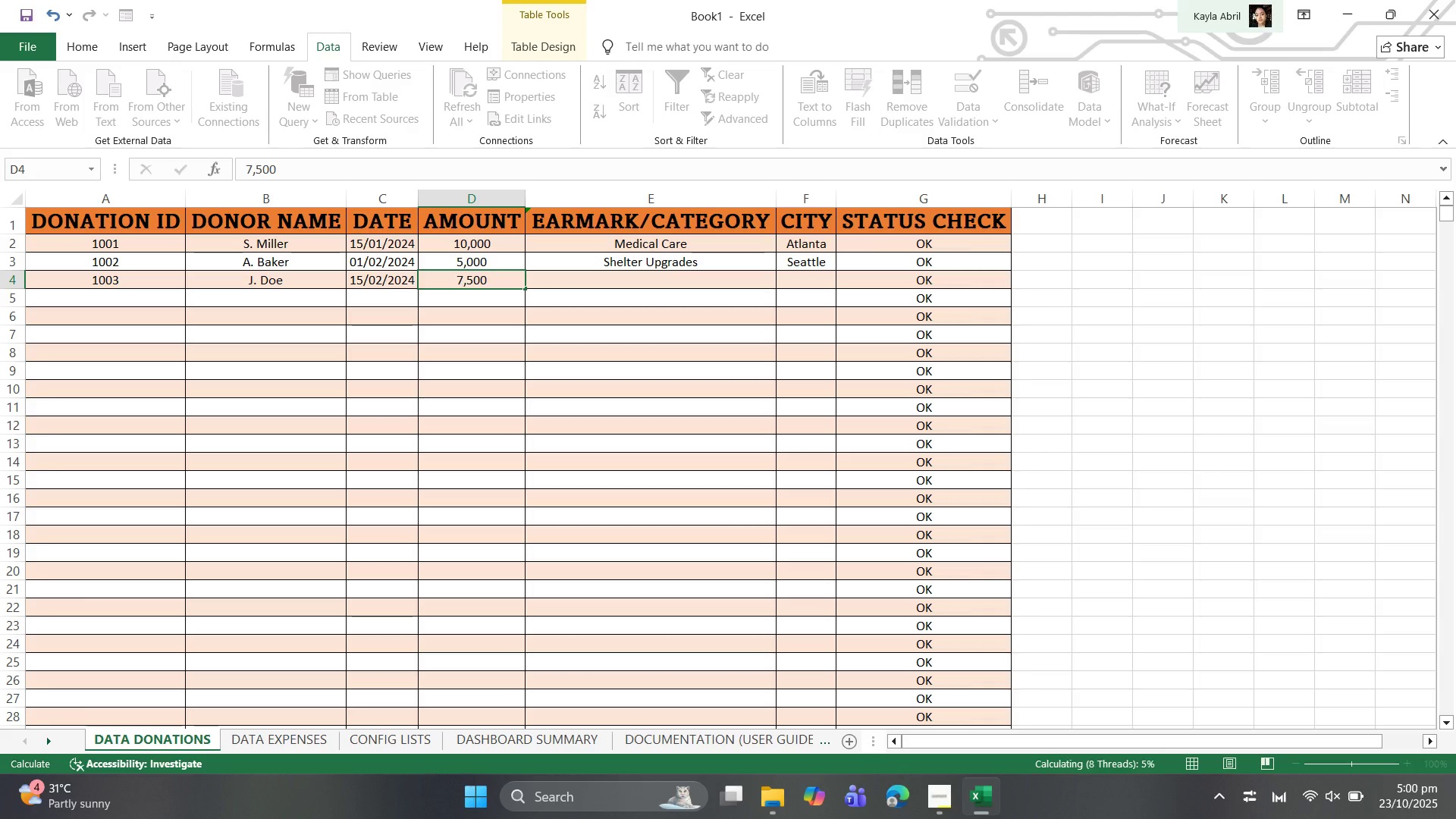 
wait(13.99)
 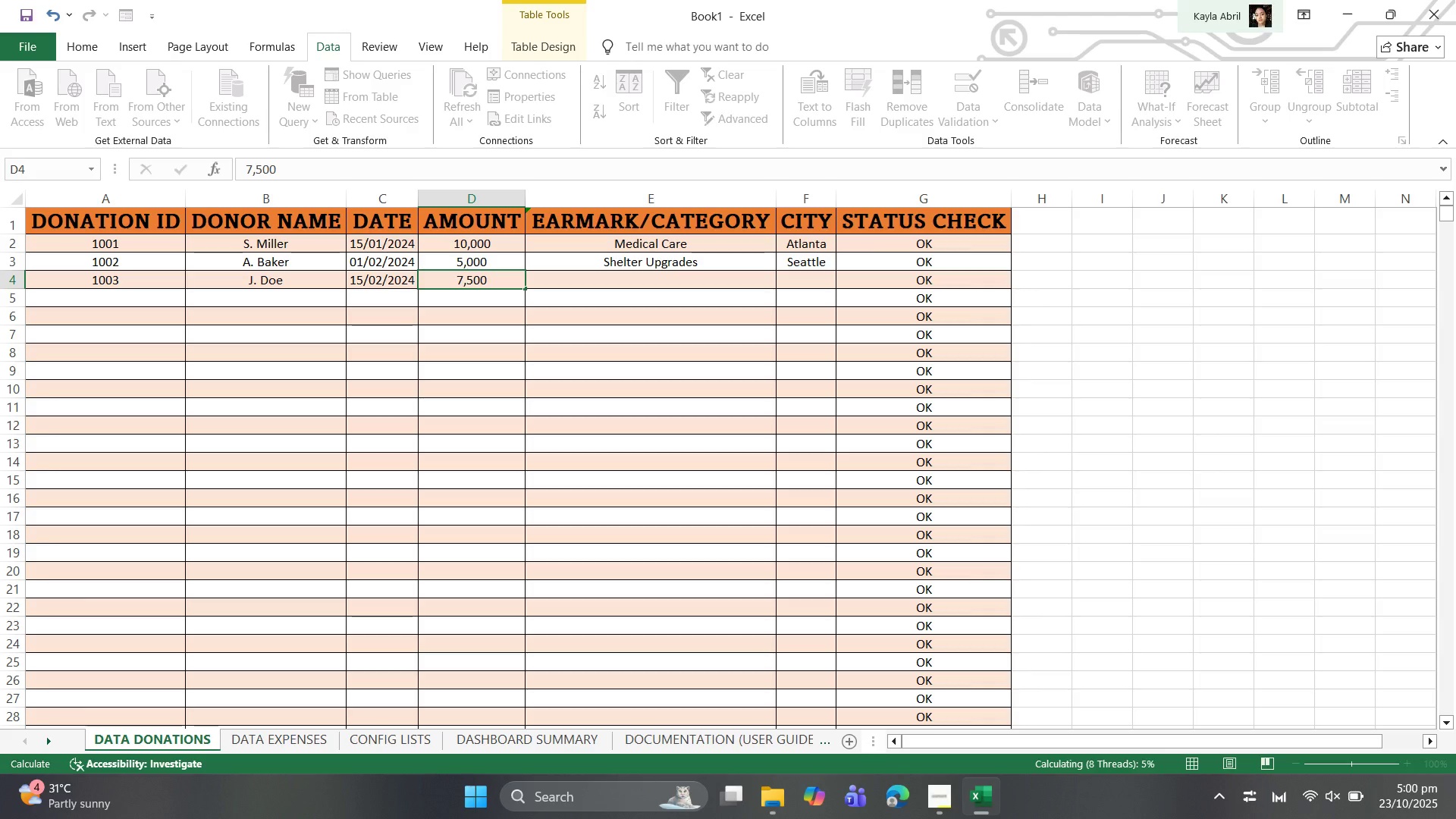 
left_click([600, 280])
 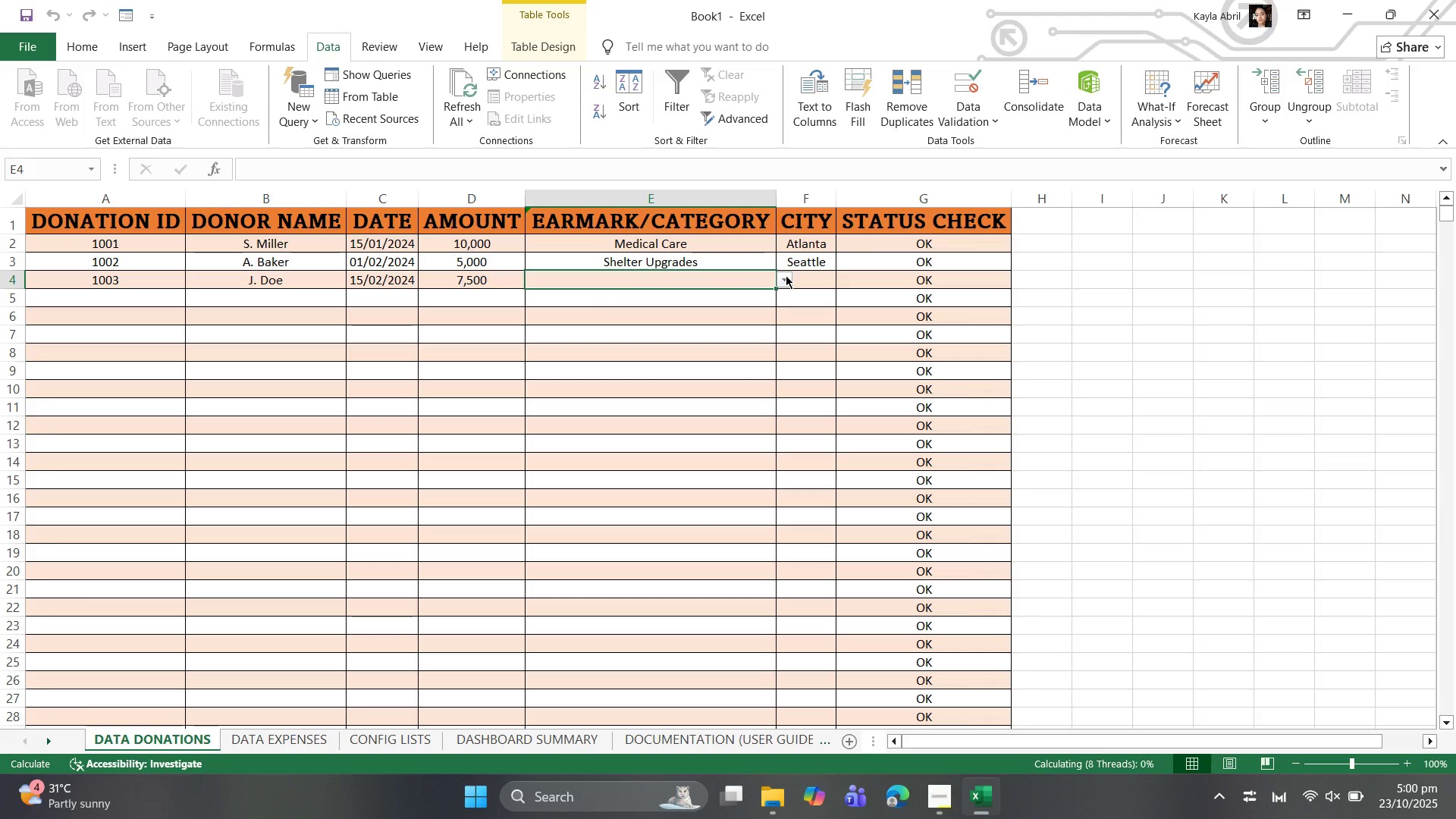 
wait(7.5)
 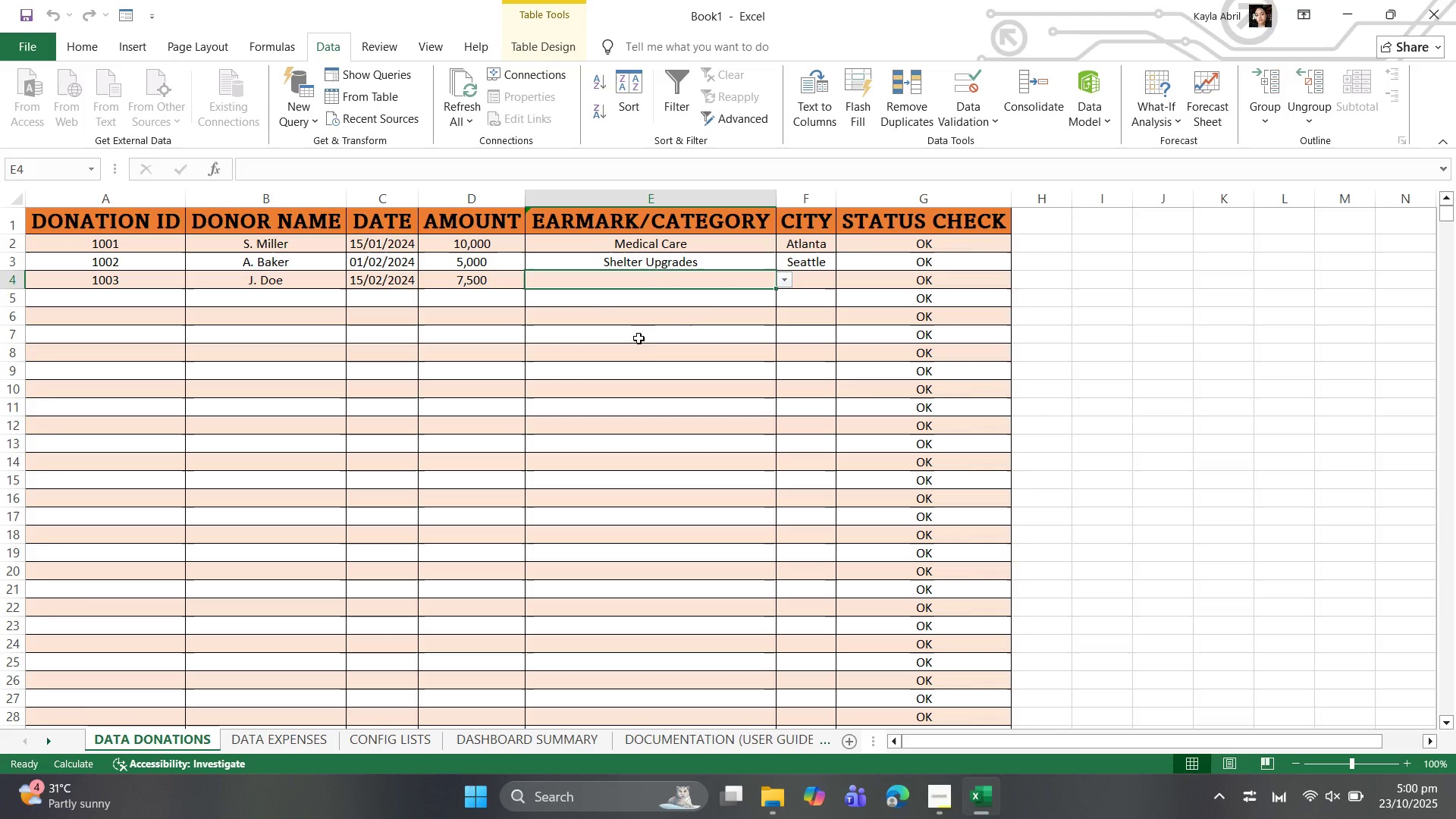 
left_click([780, 275])
 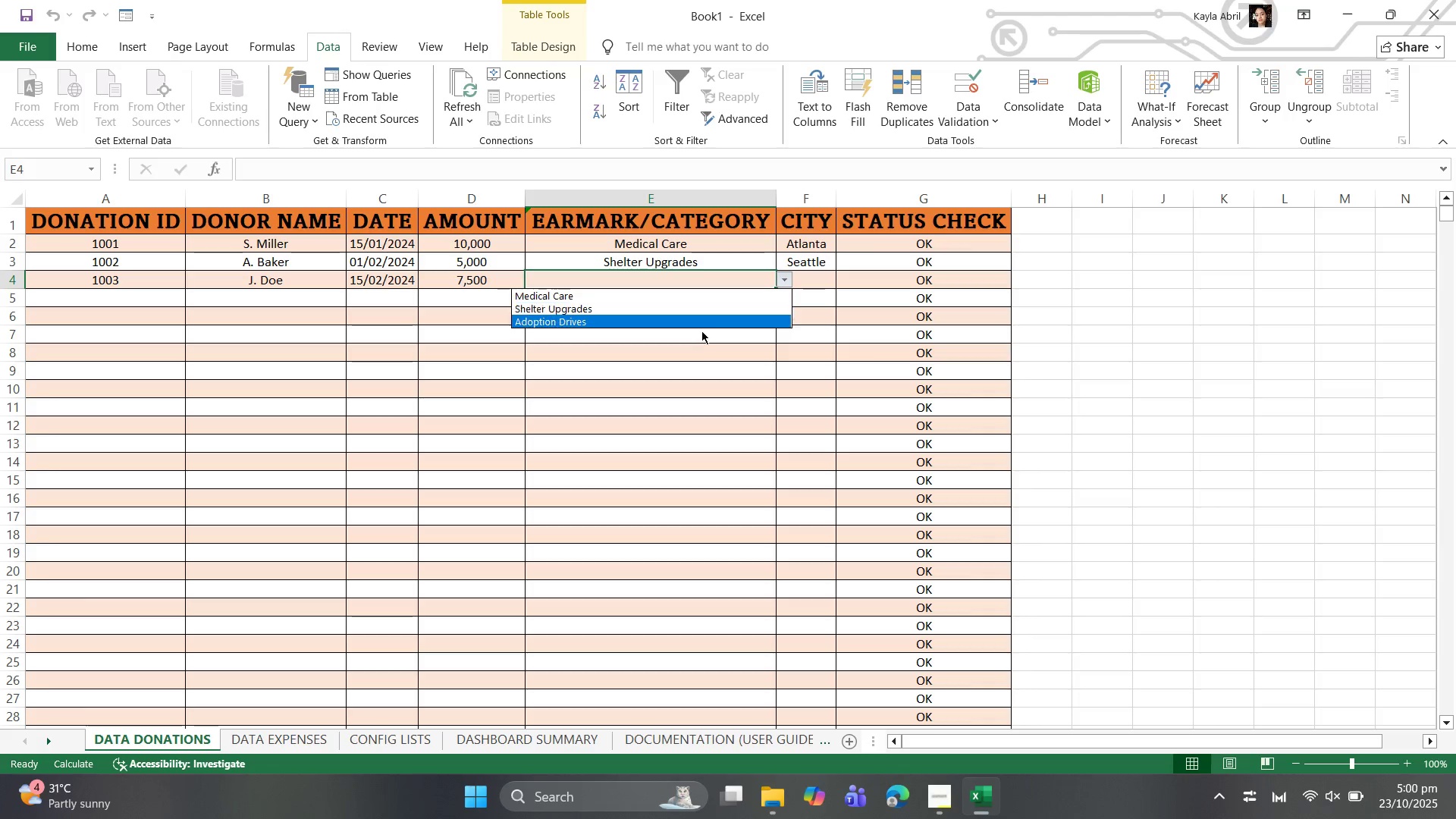 
left_click([699, 331])
 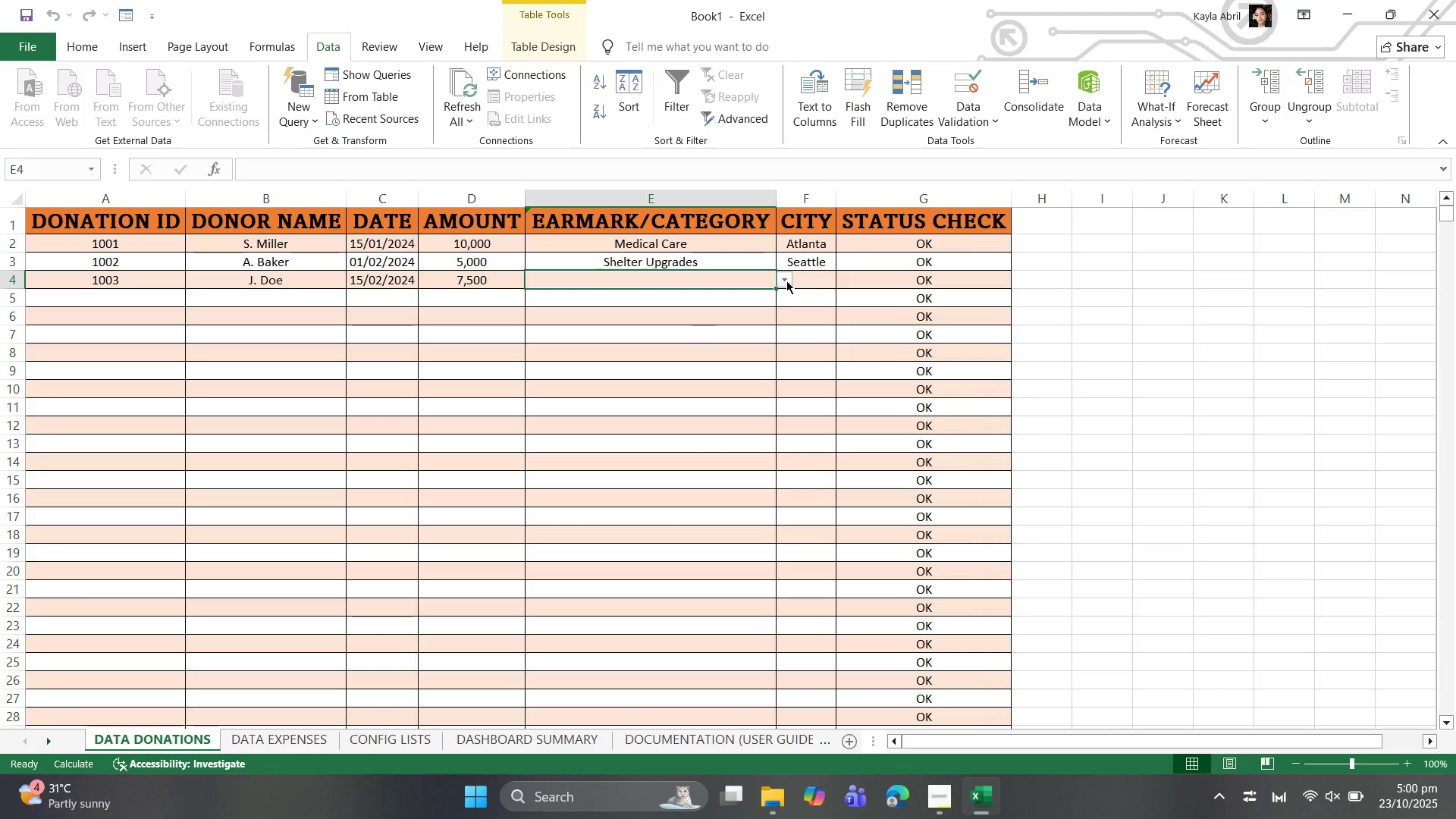 
left_click([786, 281])
 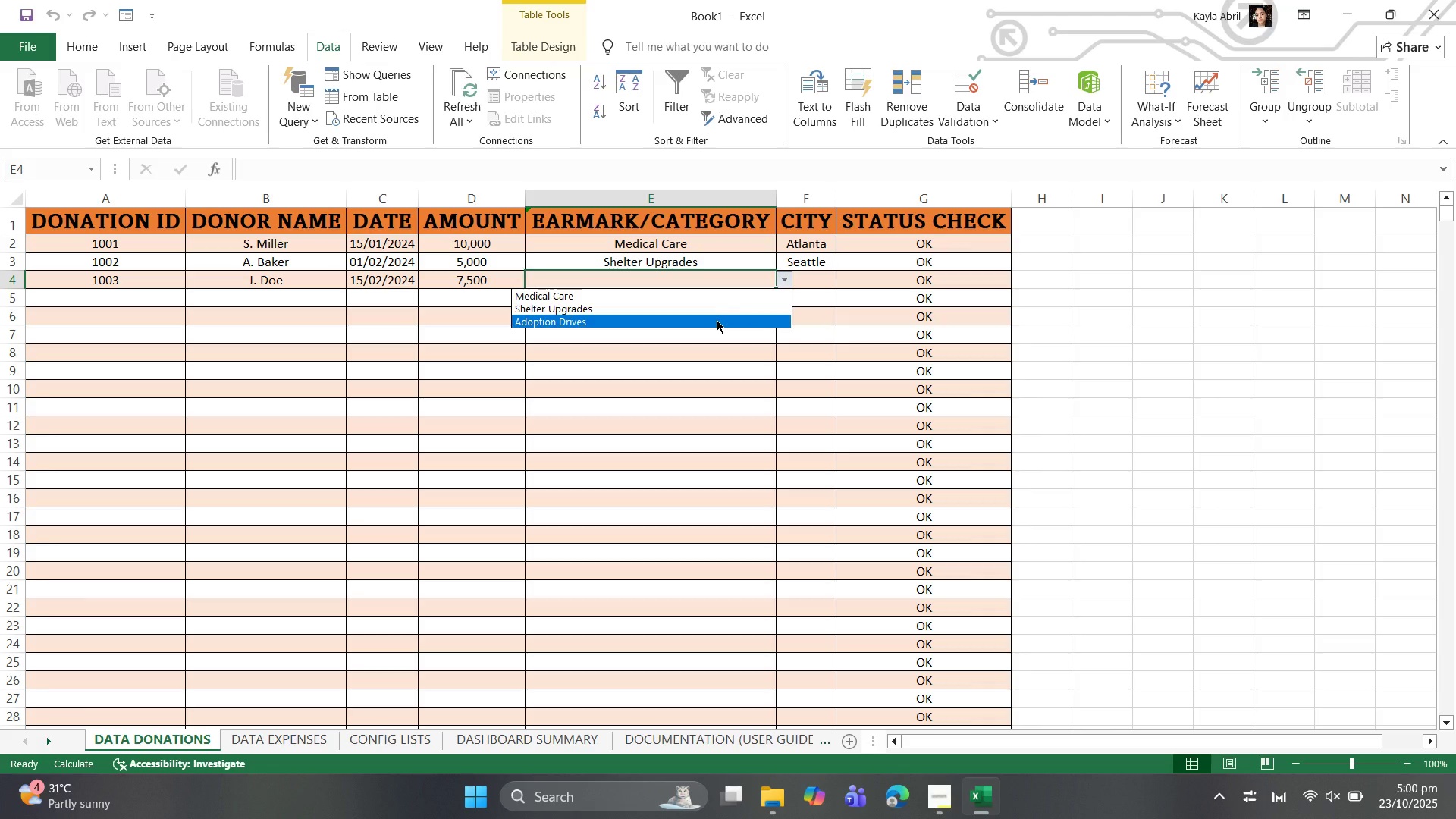 
left_click([717, 320])
 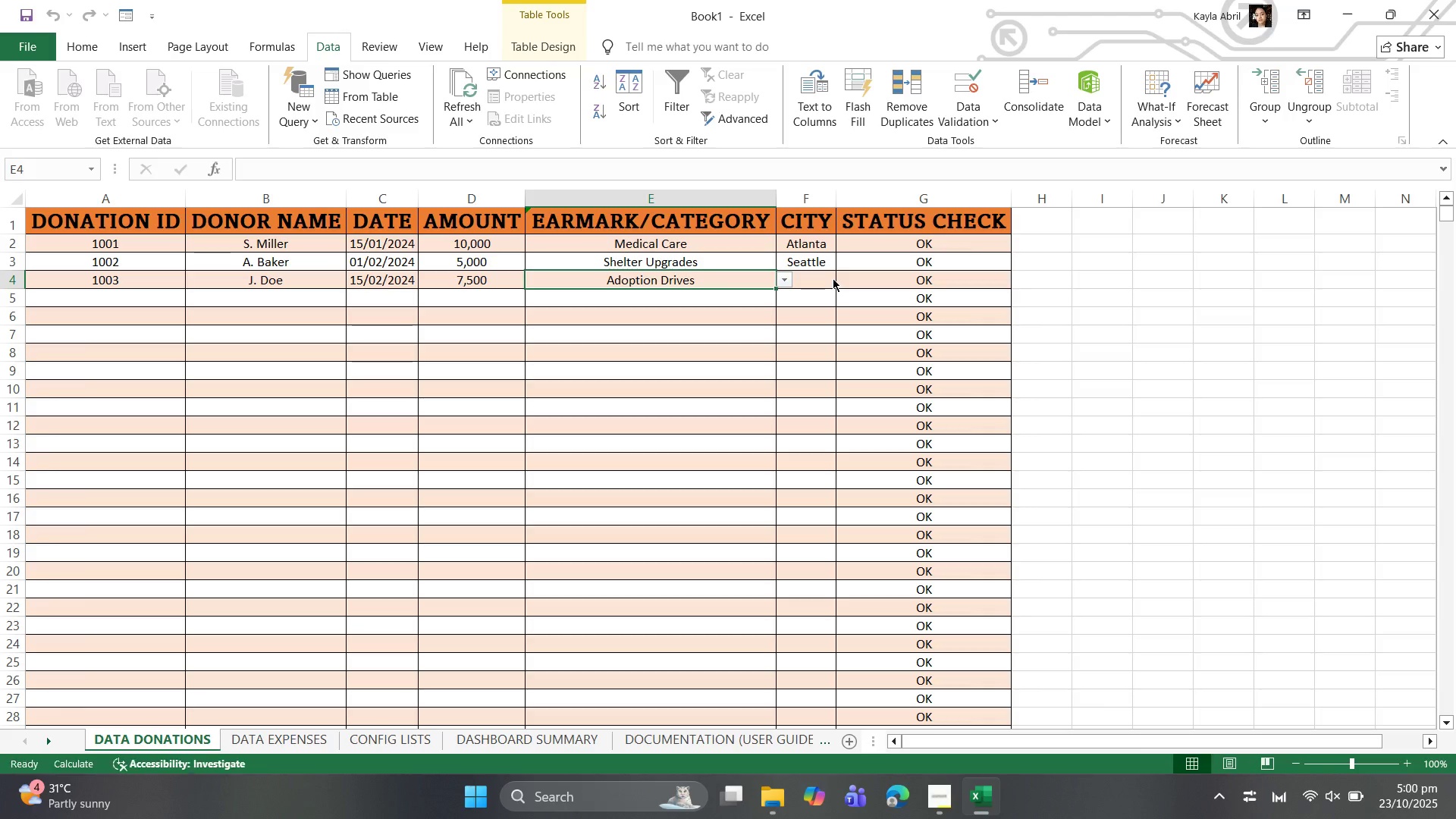 
left_click([827, 276])
 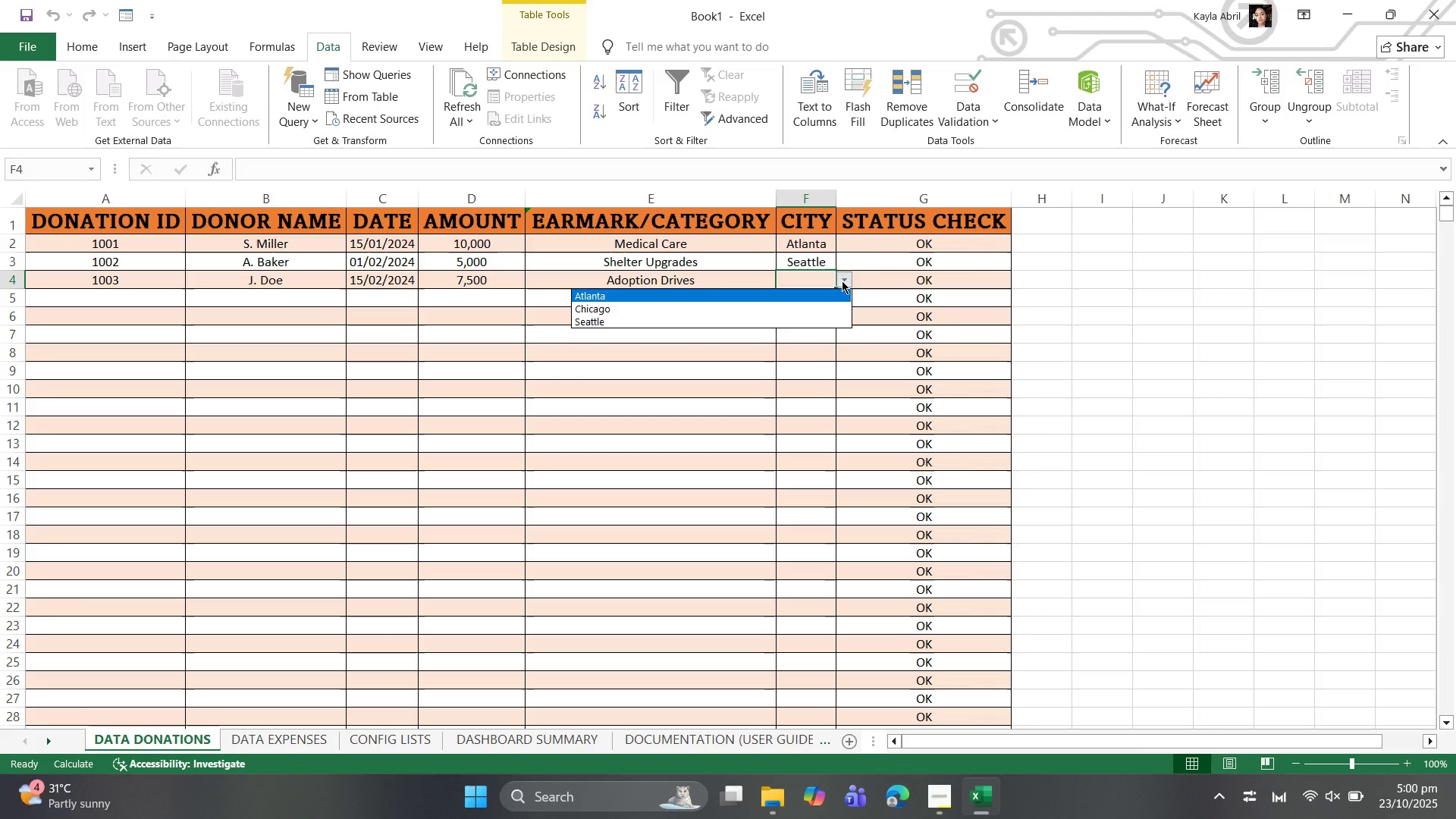 
wait(5.25)
 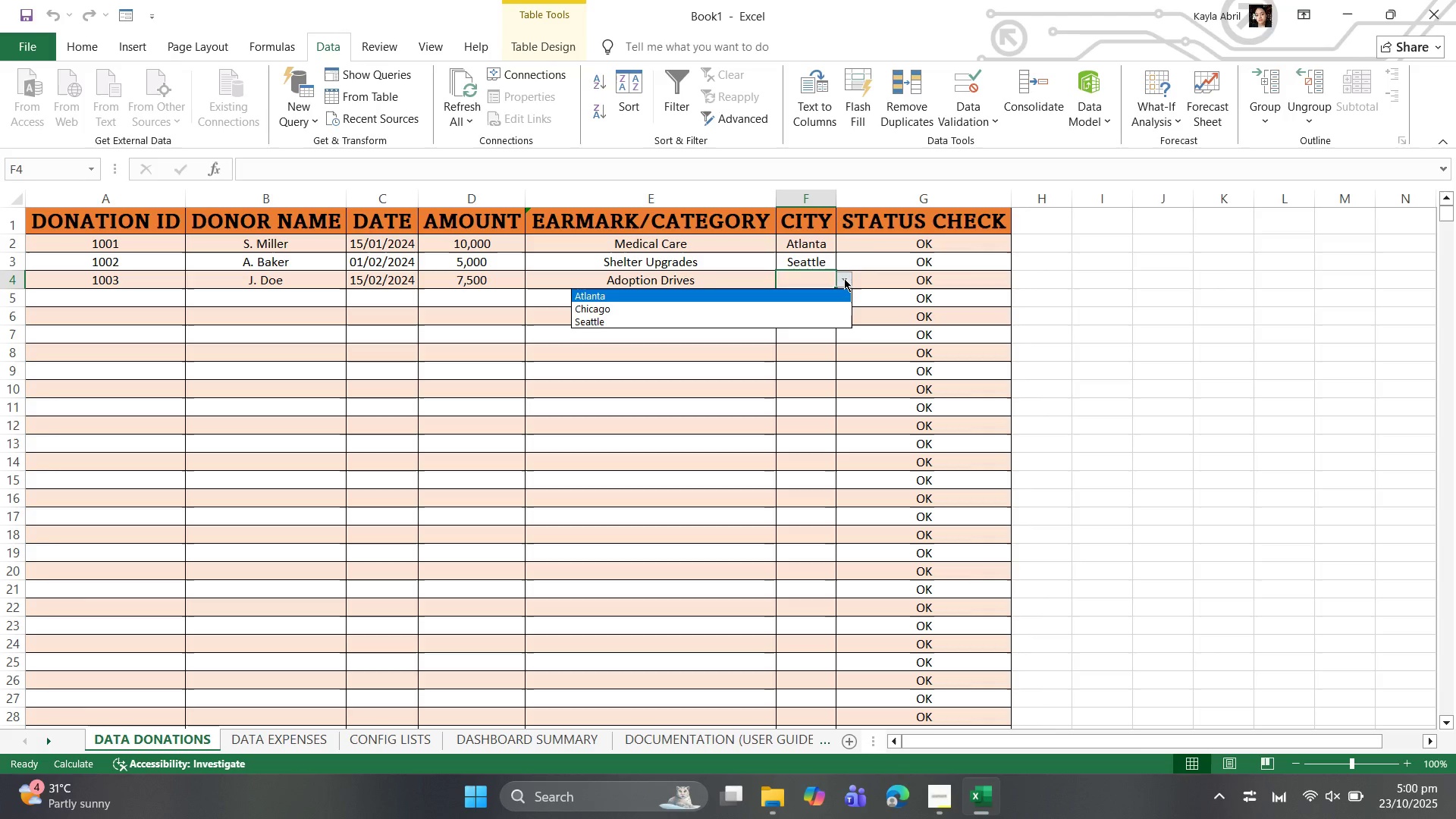 
left_click([761, 309])
 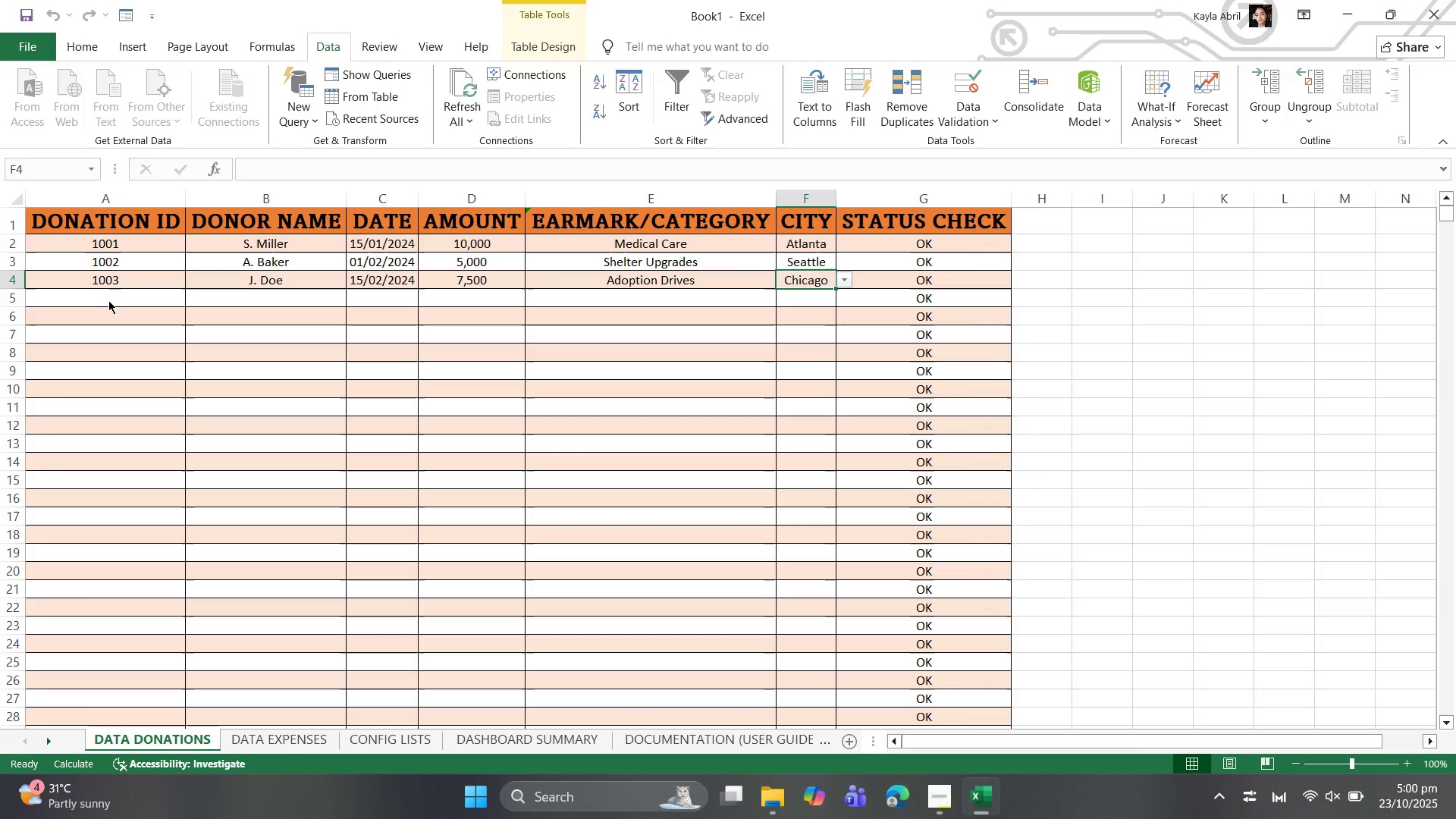 
left_click([108, 300])
 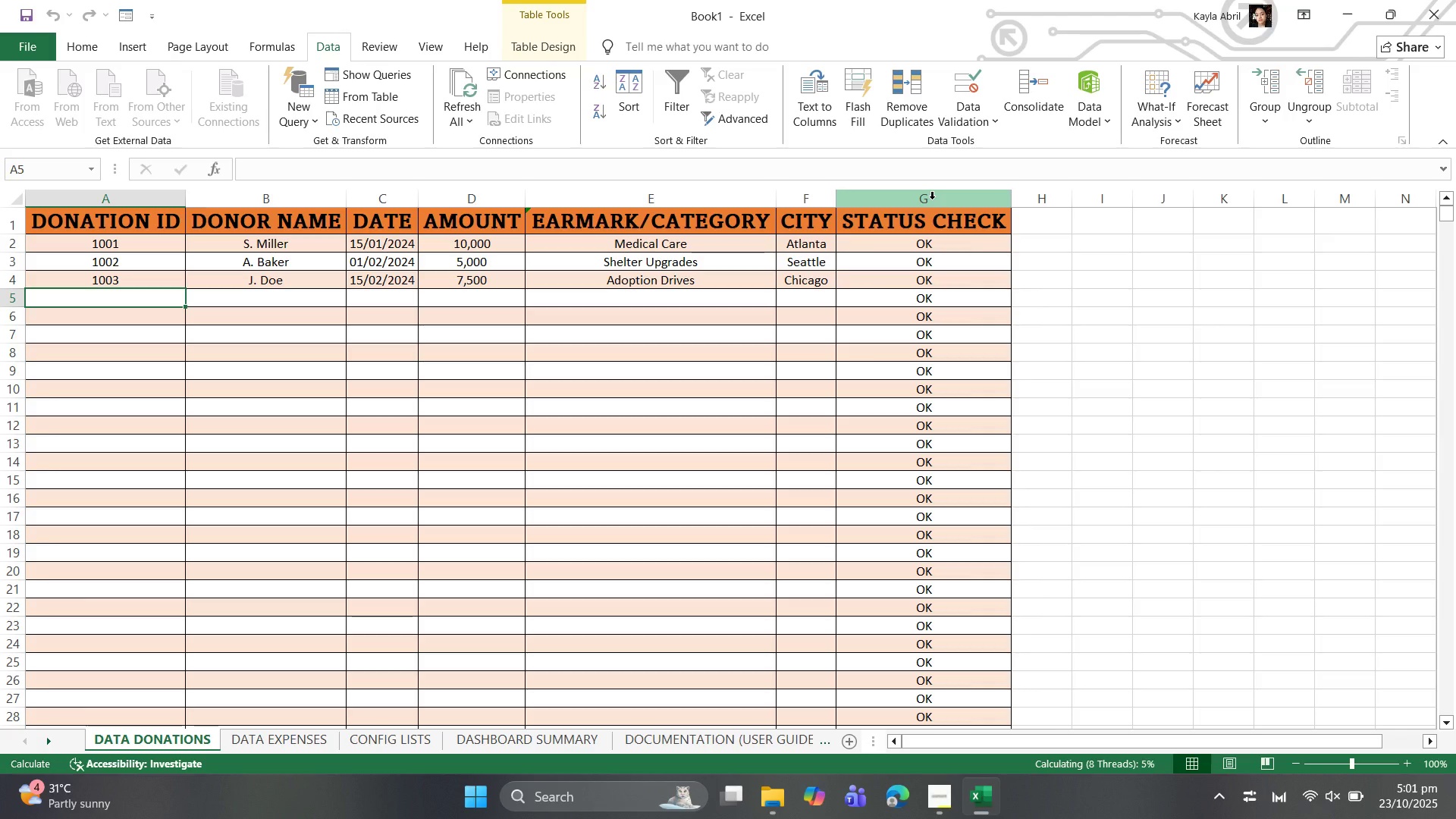 
wait(14.72)
 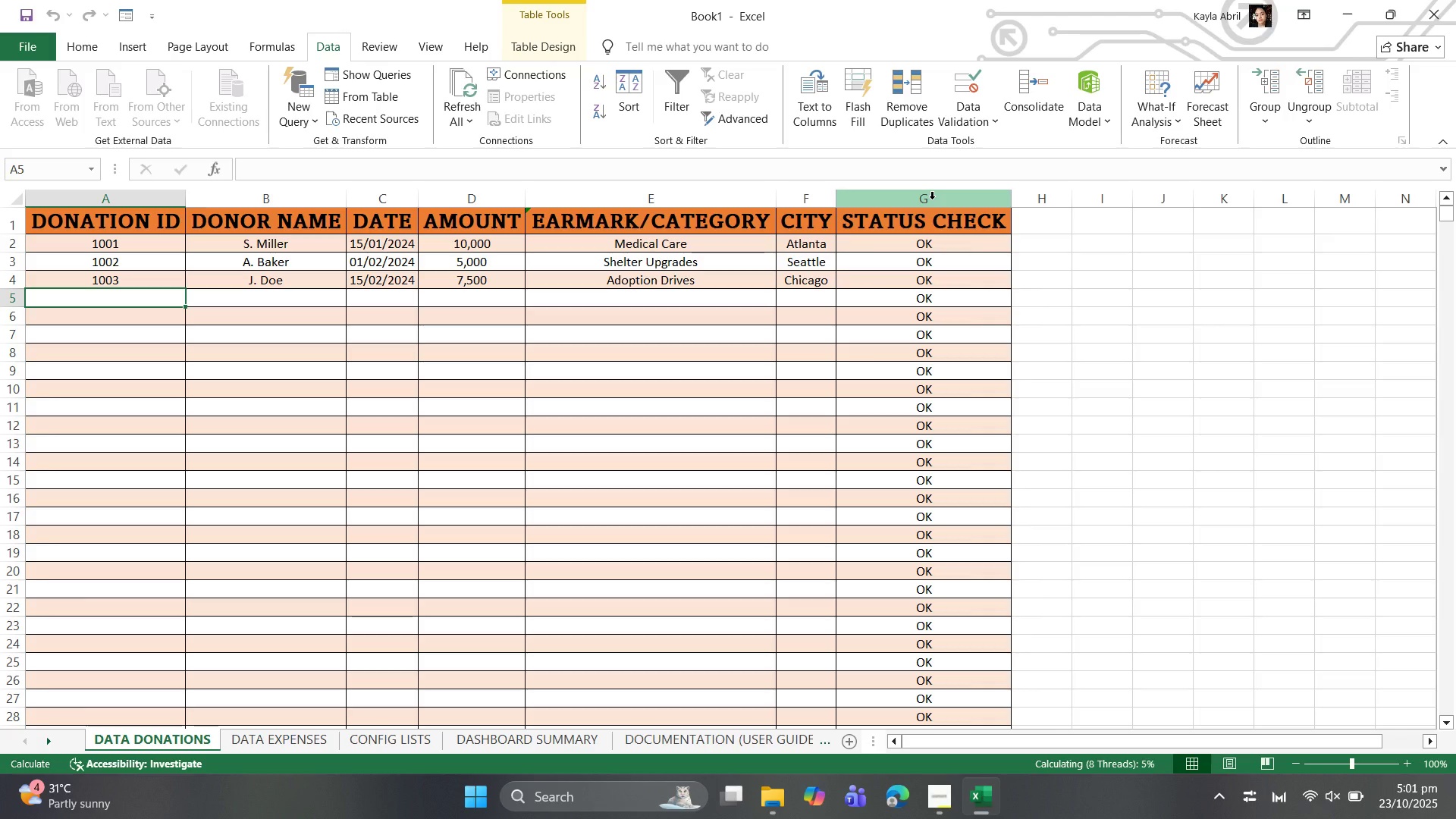 
type(1004)
 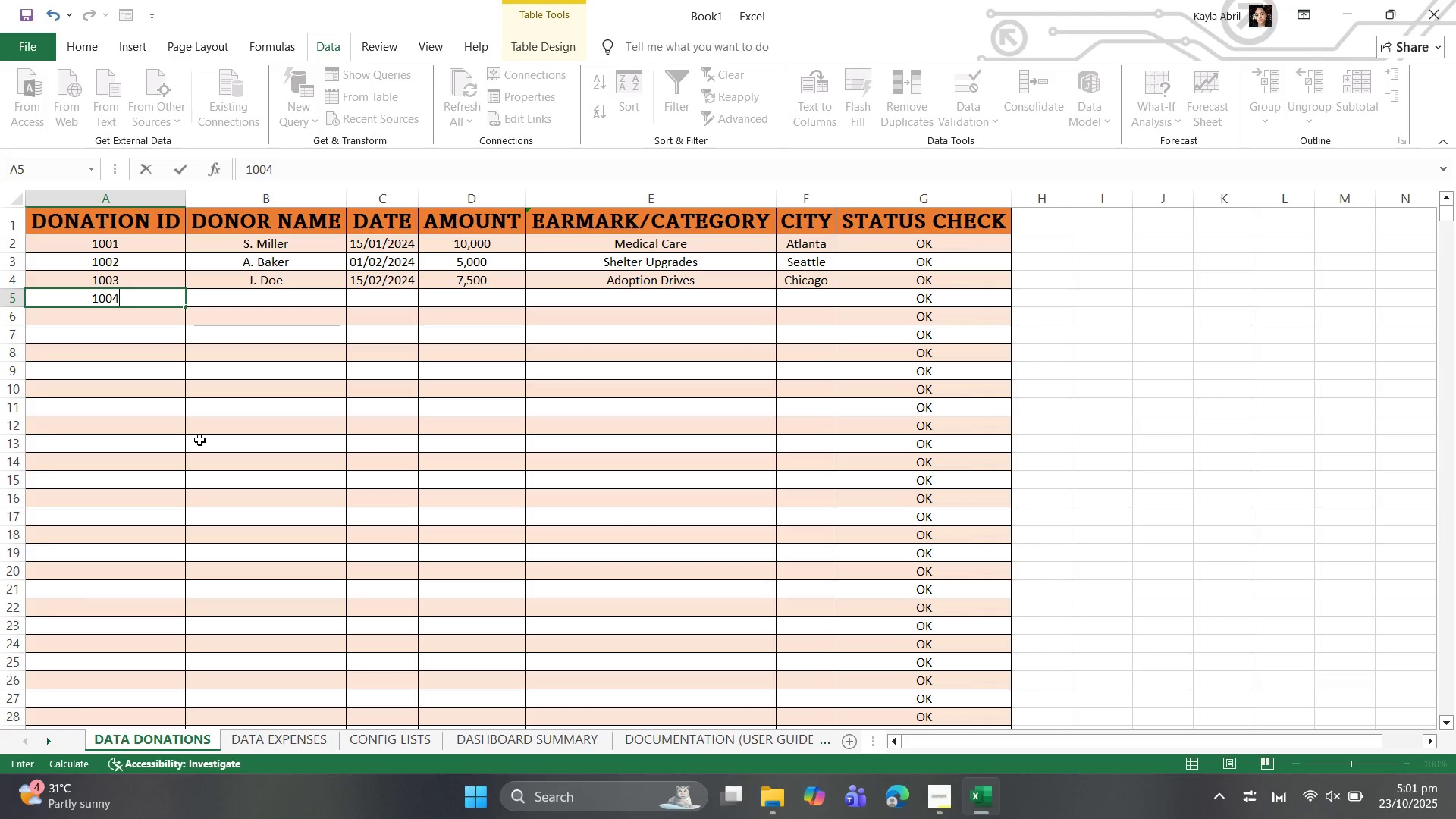 
key(ArrowRight)
 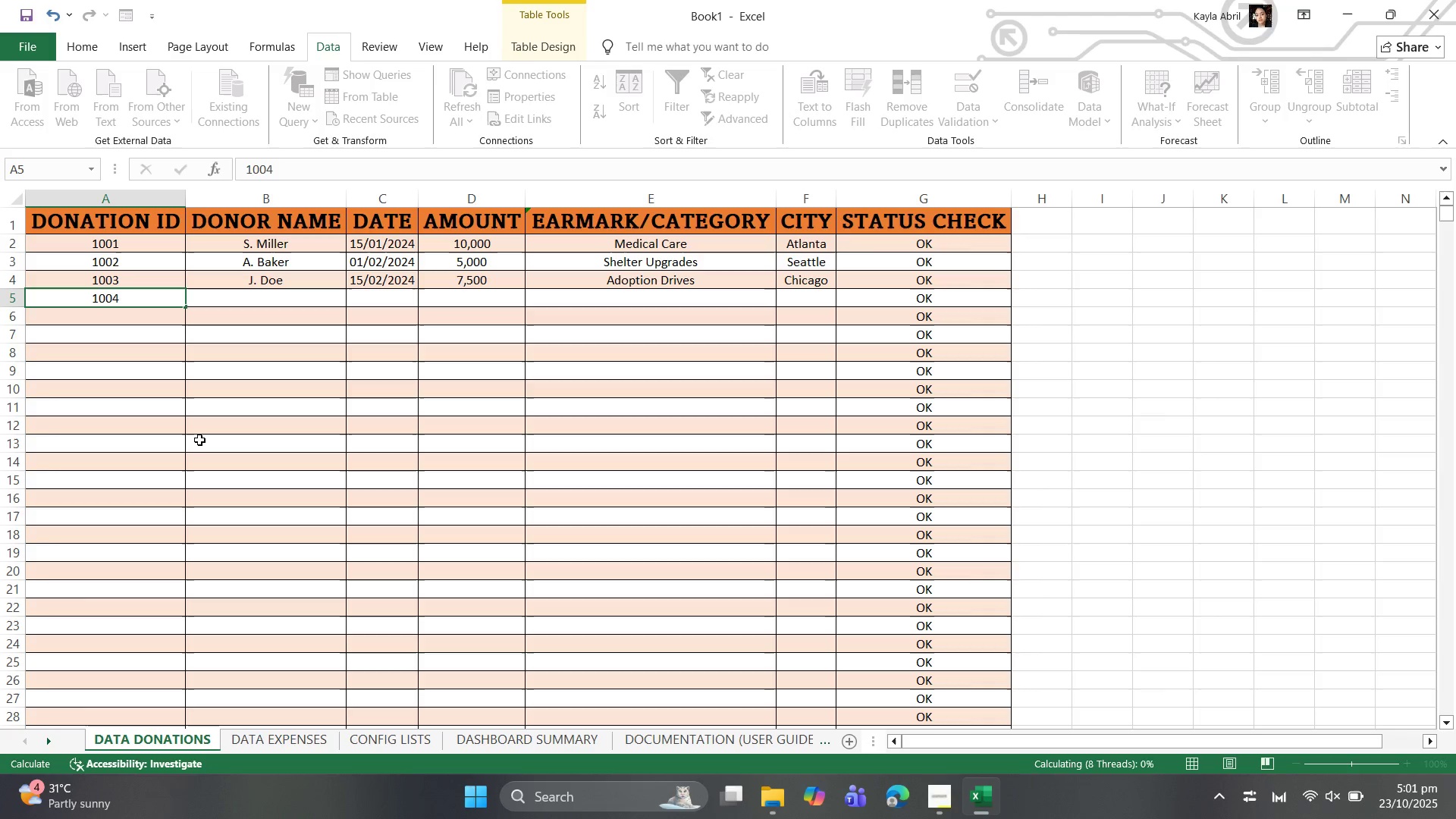 
hold_key(key=ArrowRight, duration=6.12)
 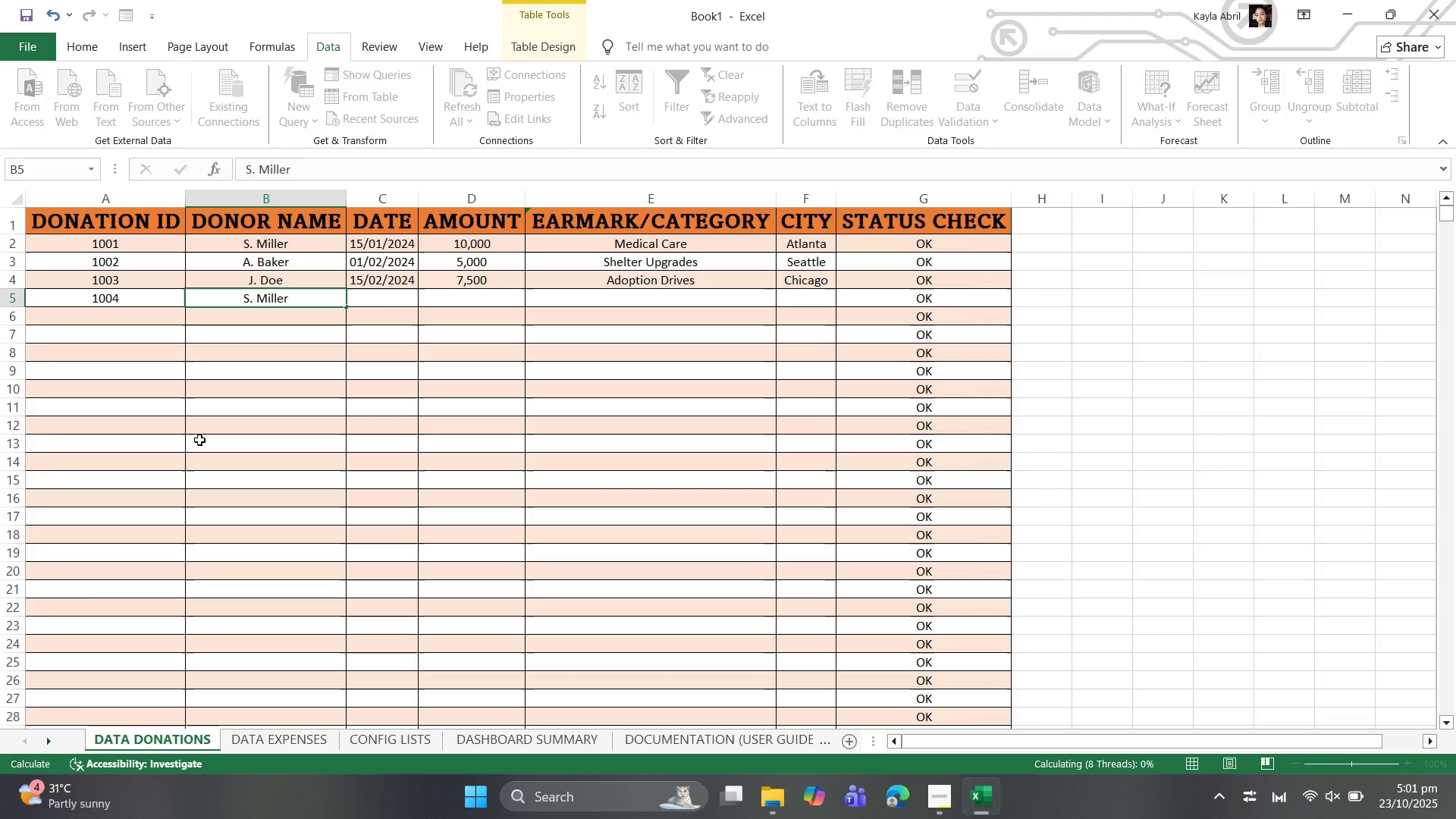 
key(ArrowLeft)
 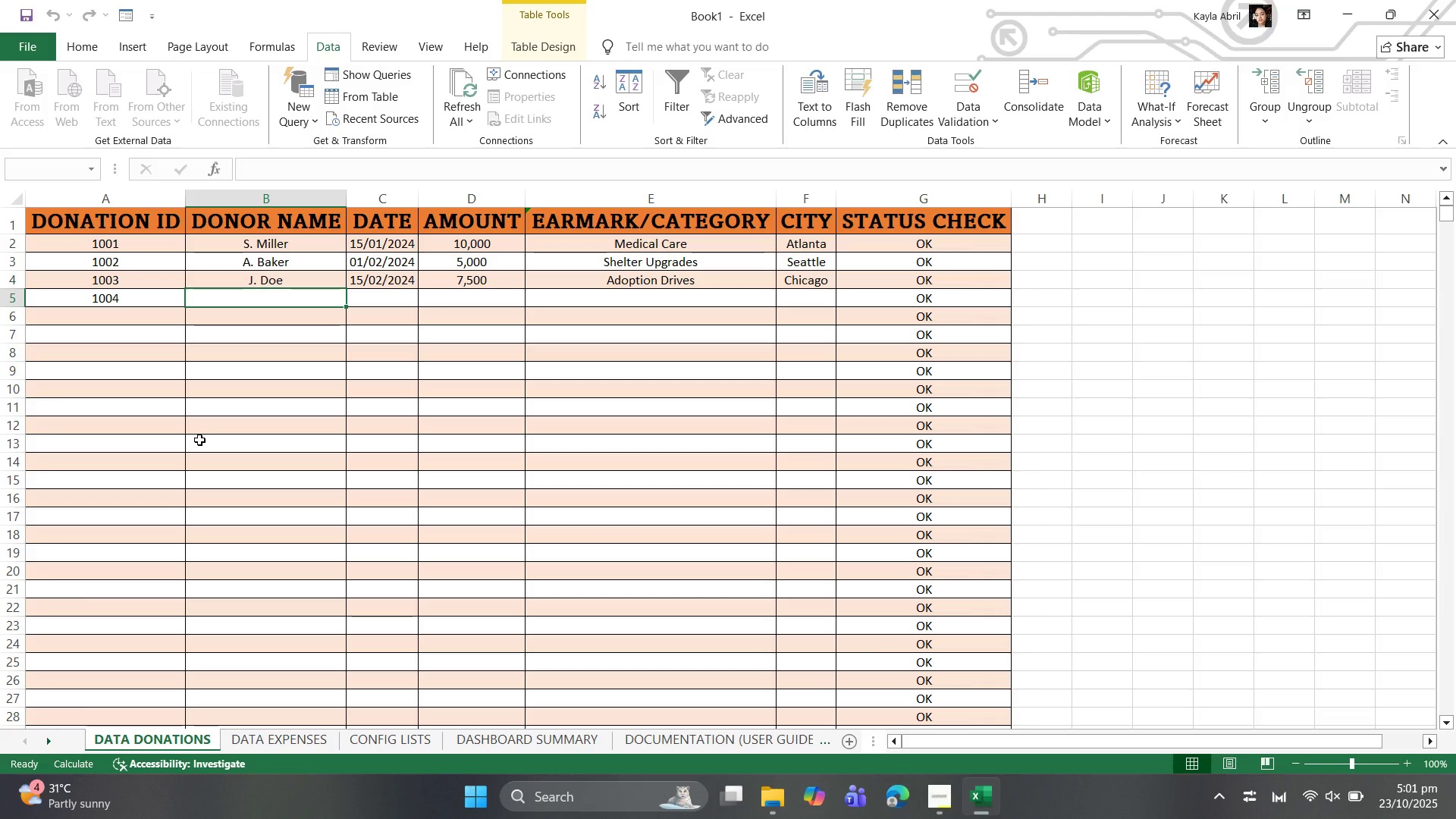 
type(S. Miller)
 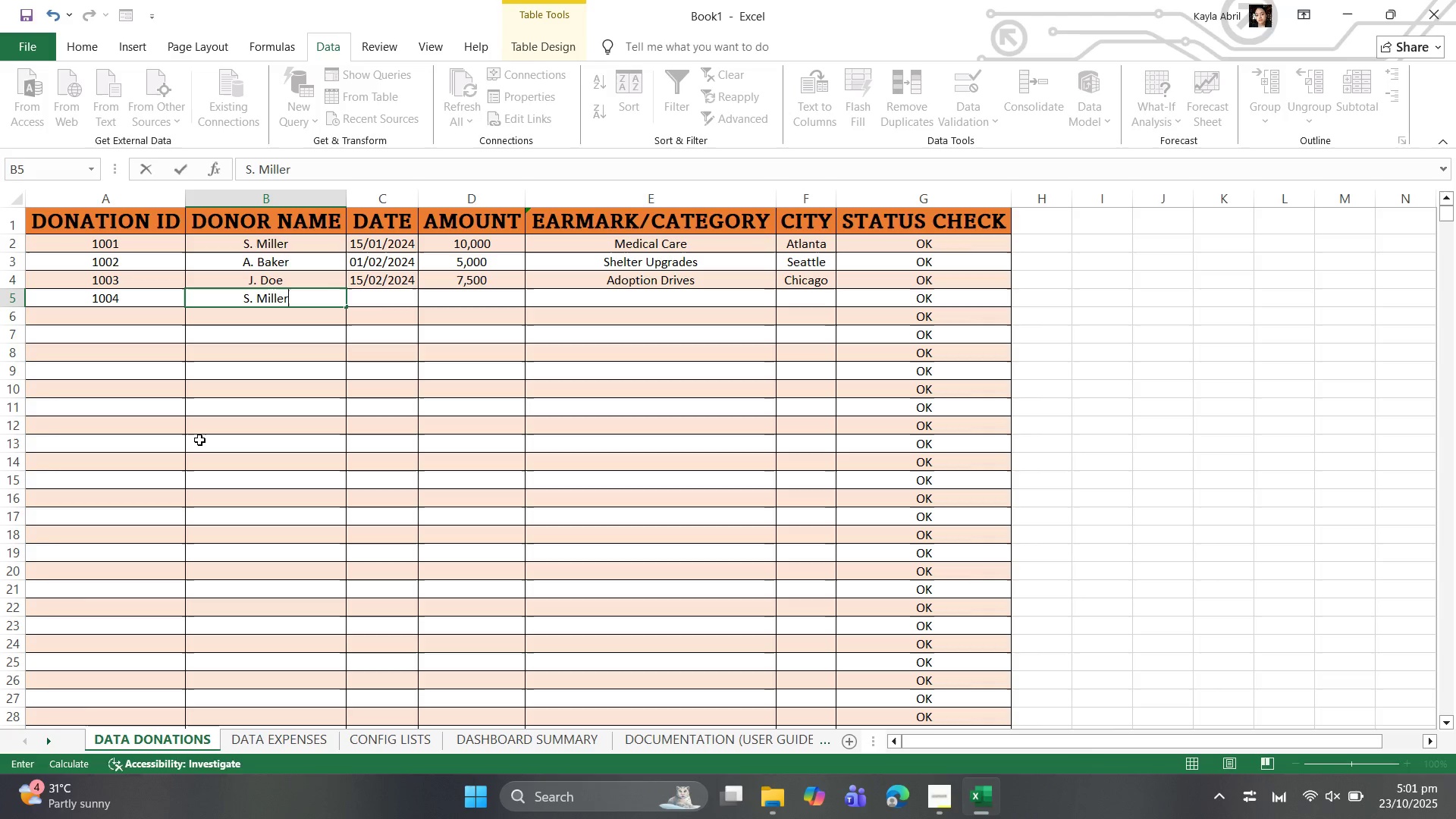 
hold_key(key=ArrowRight, duration=0.31)
 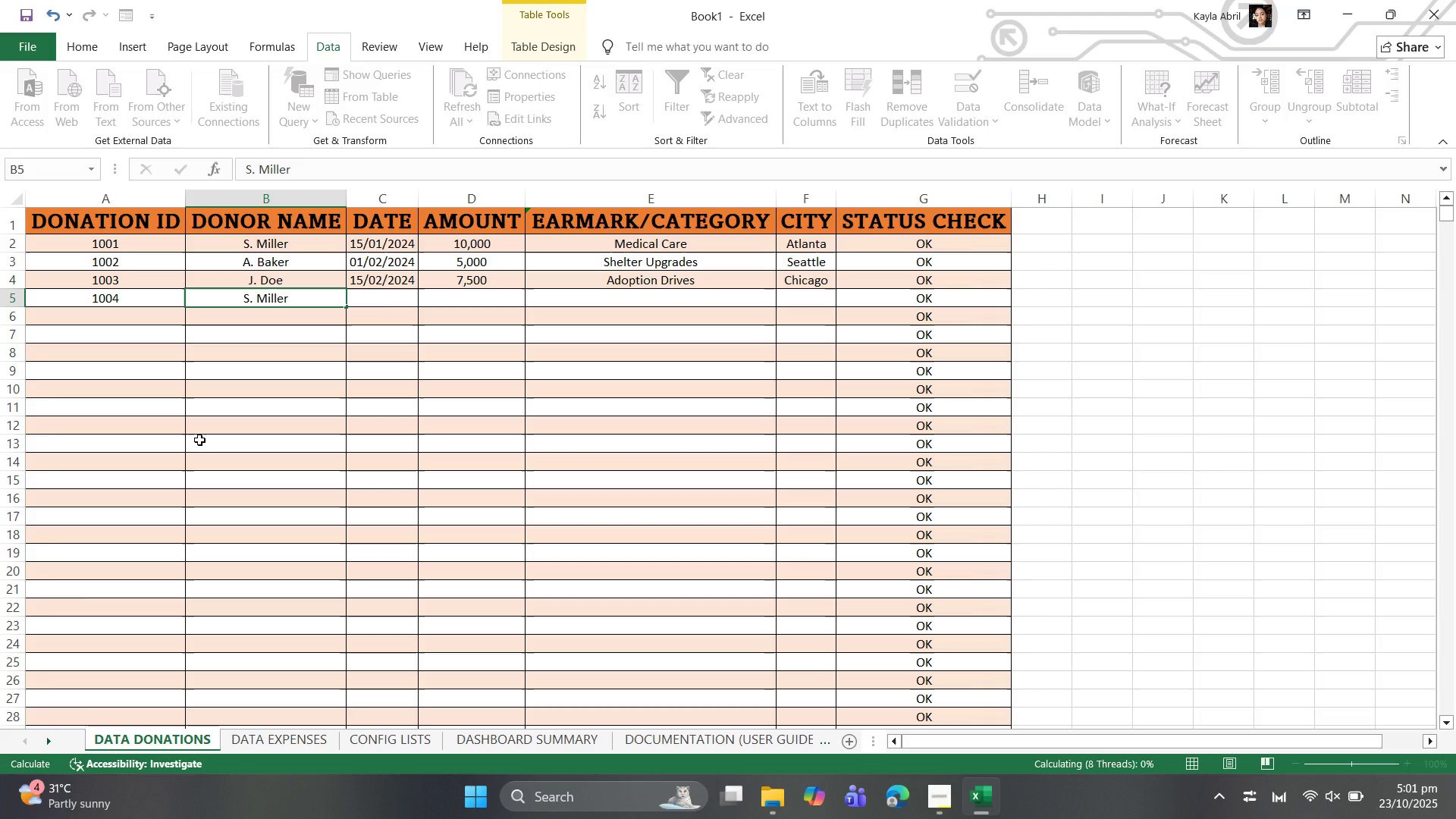 
key(ArrowRight)
 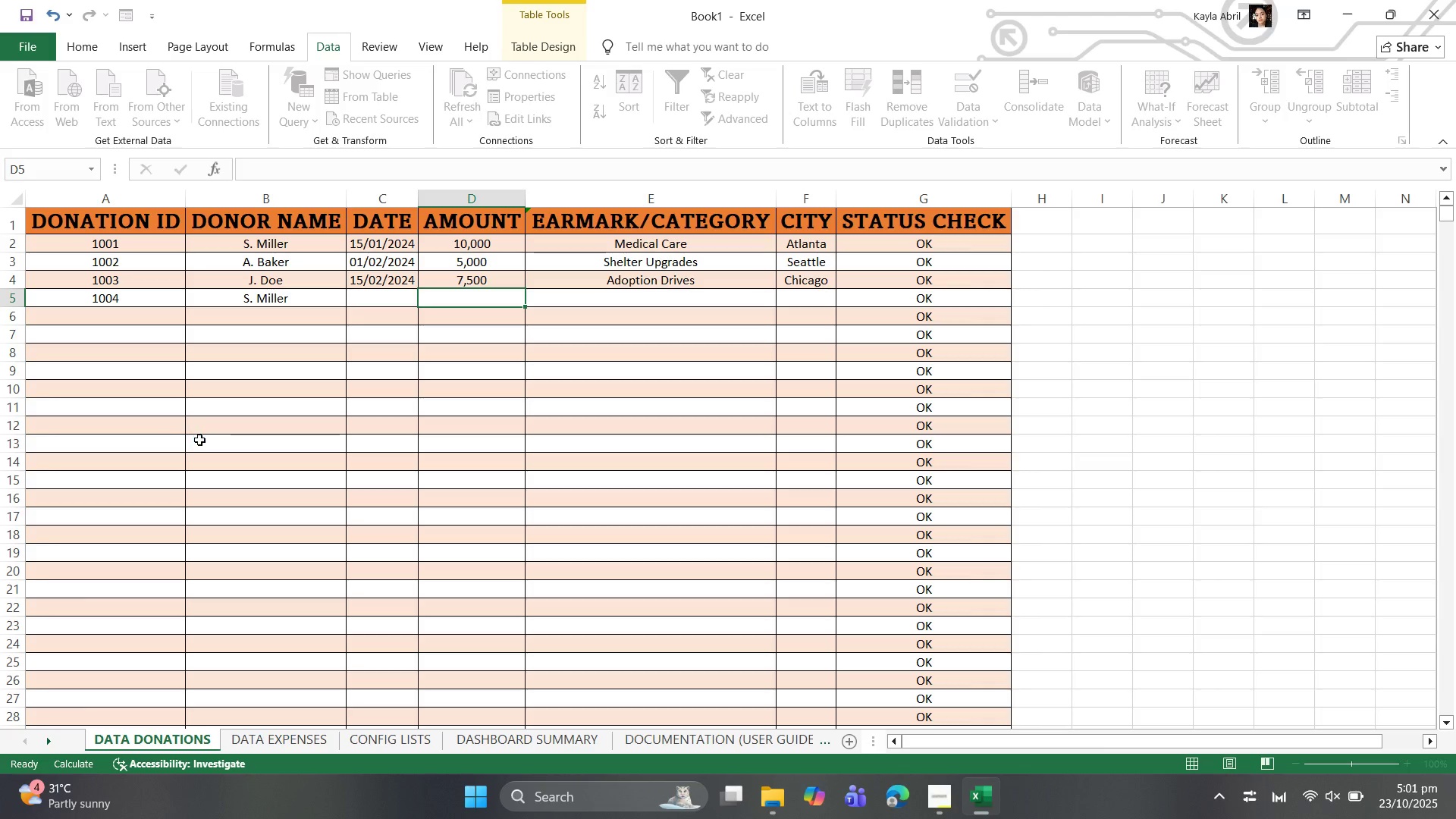 
key(ArrowLeft)
 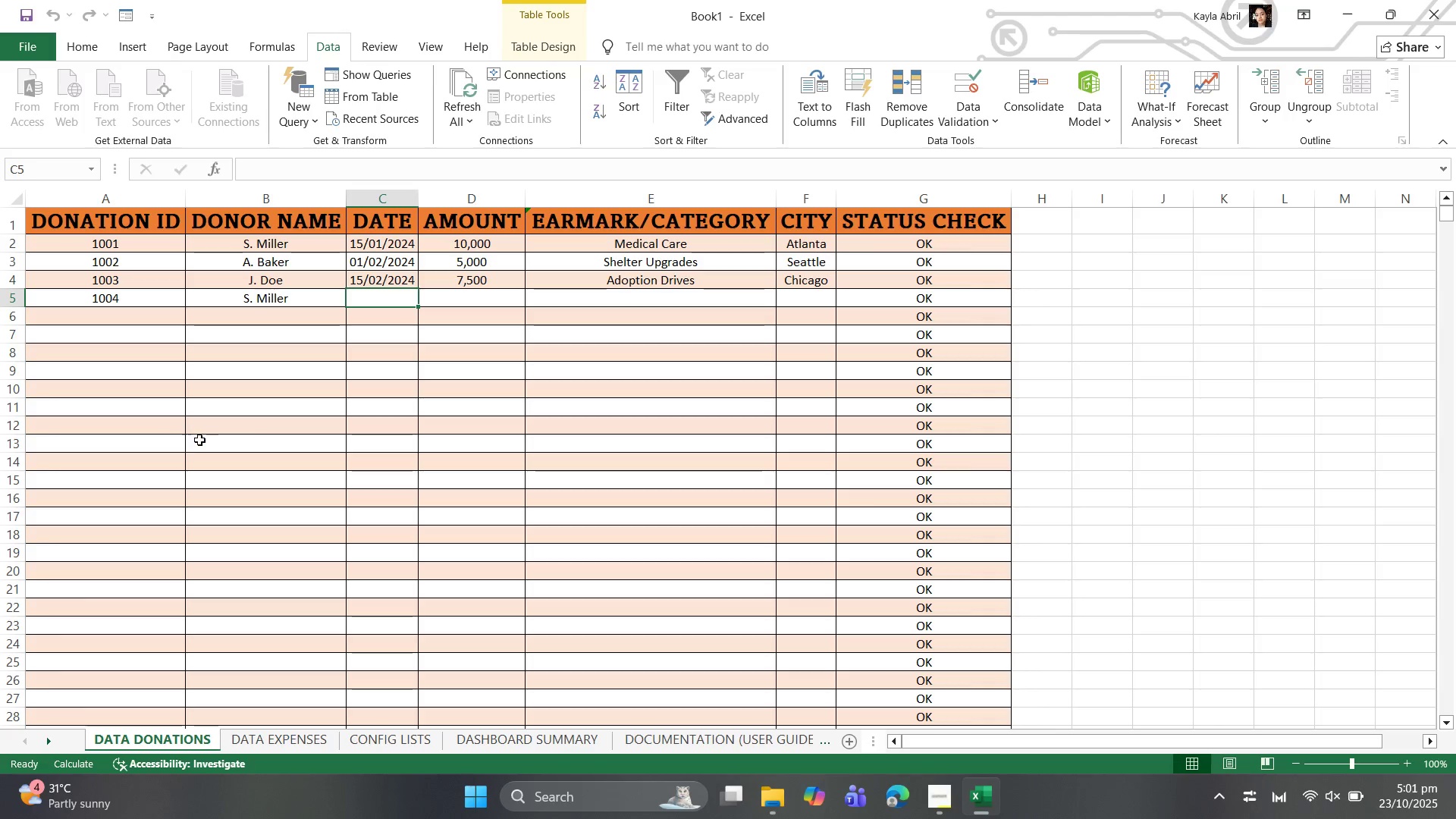 
type(2024-04-01)
 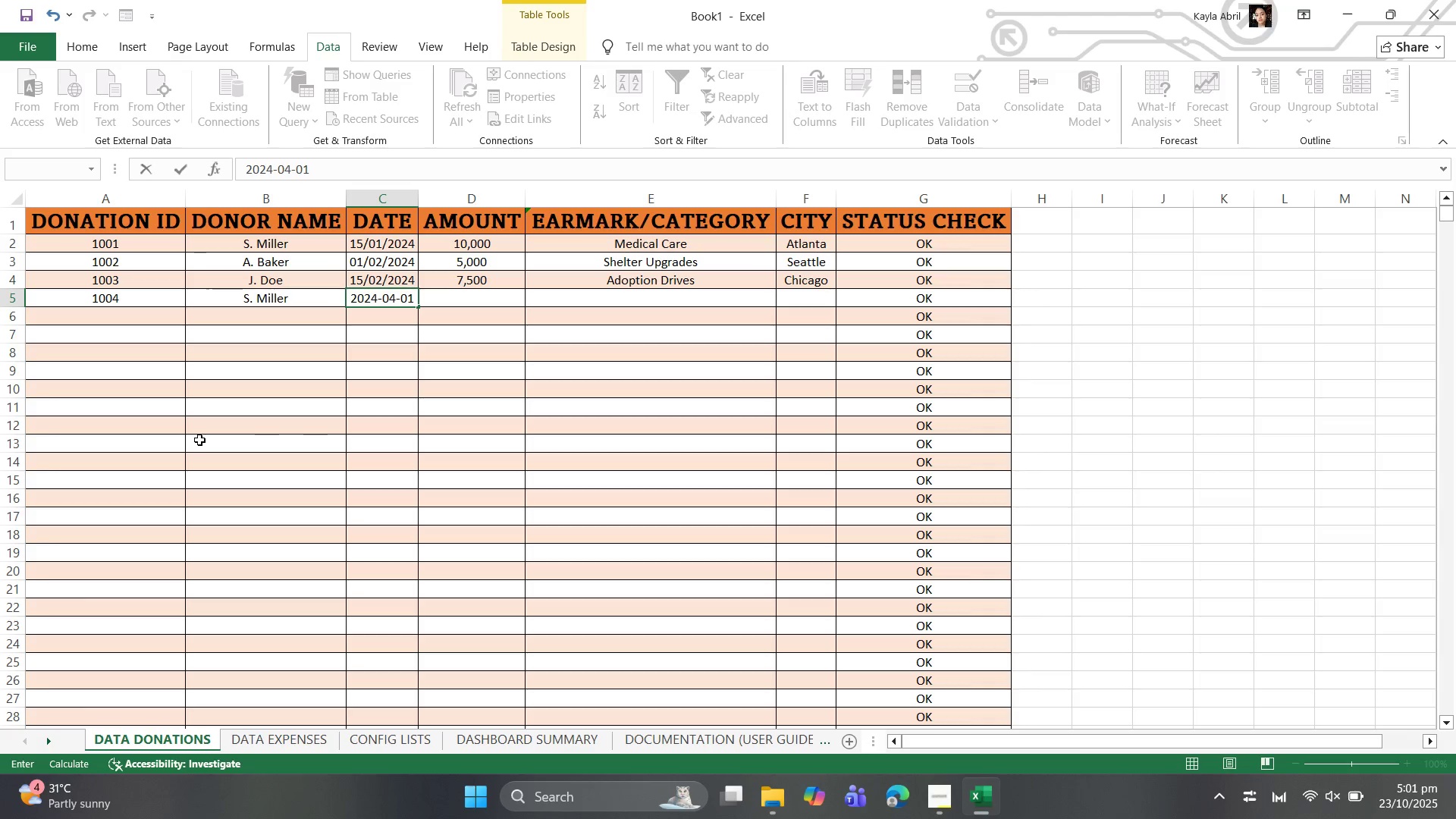 
key(ArrowRight)
 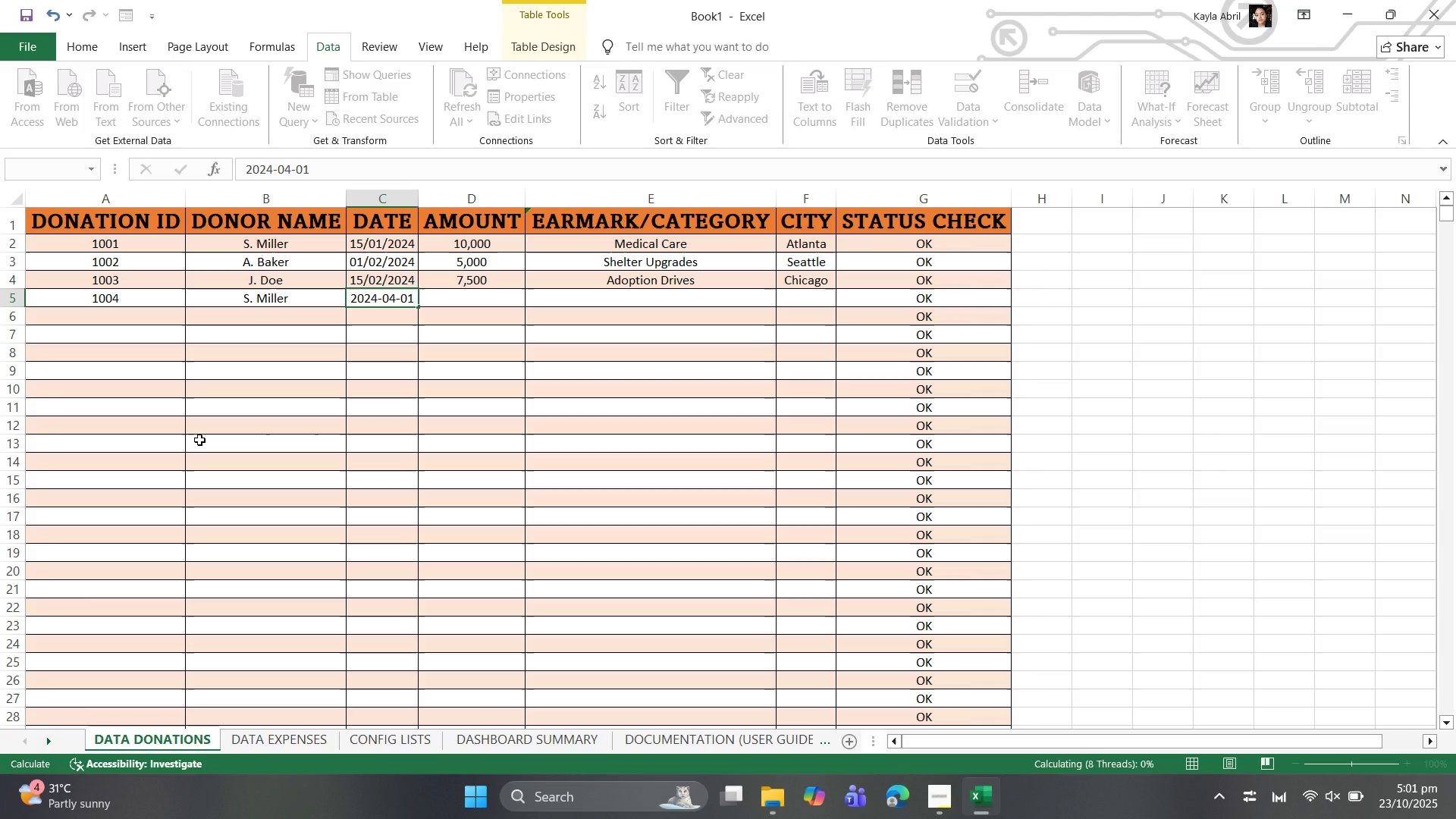 
hold_key(key=ArrowRight, duration=5.43)
 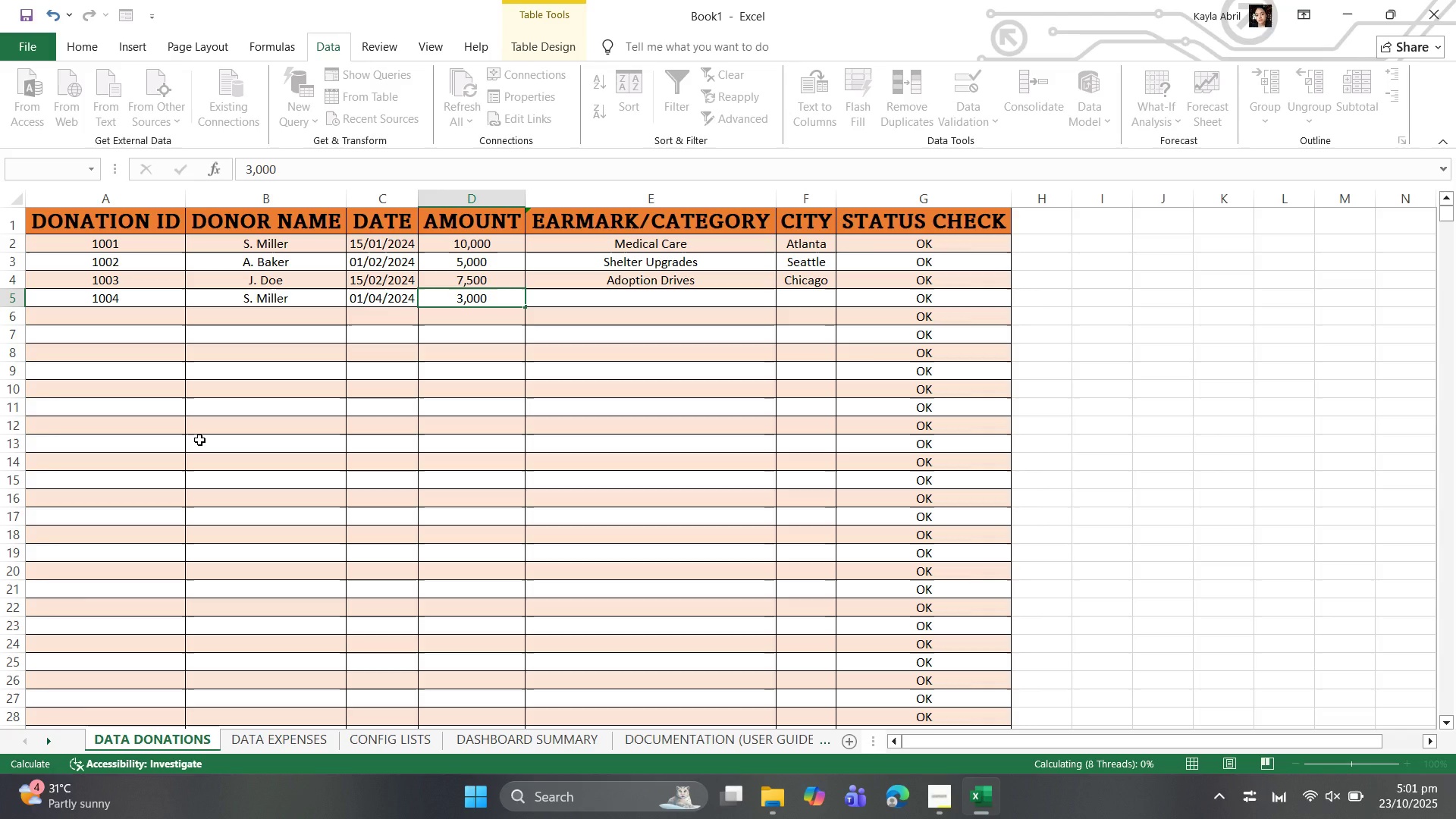 
key(ArrowLeft)
 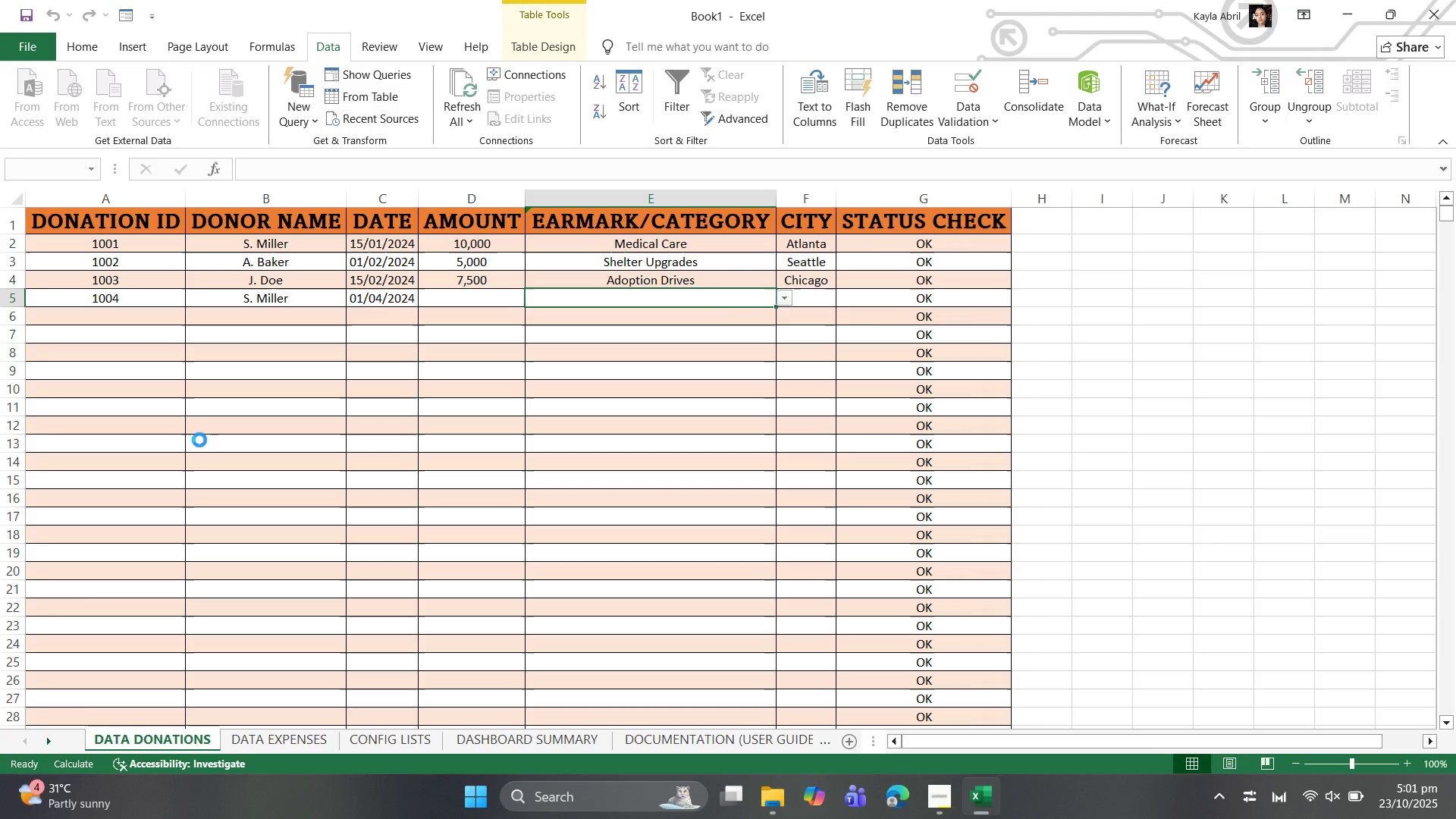 
type(3.)
key(Backspace)
type(,000)
 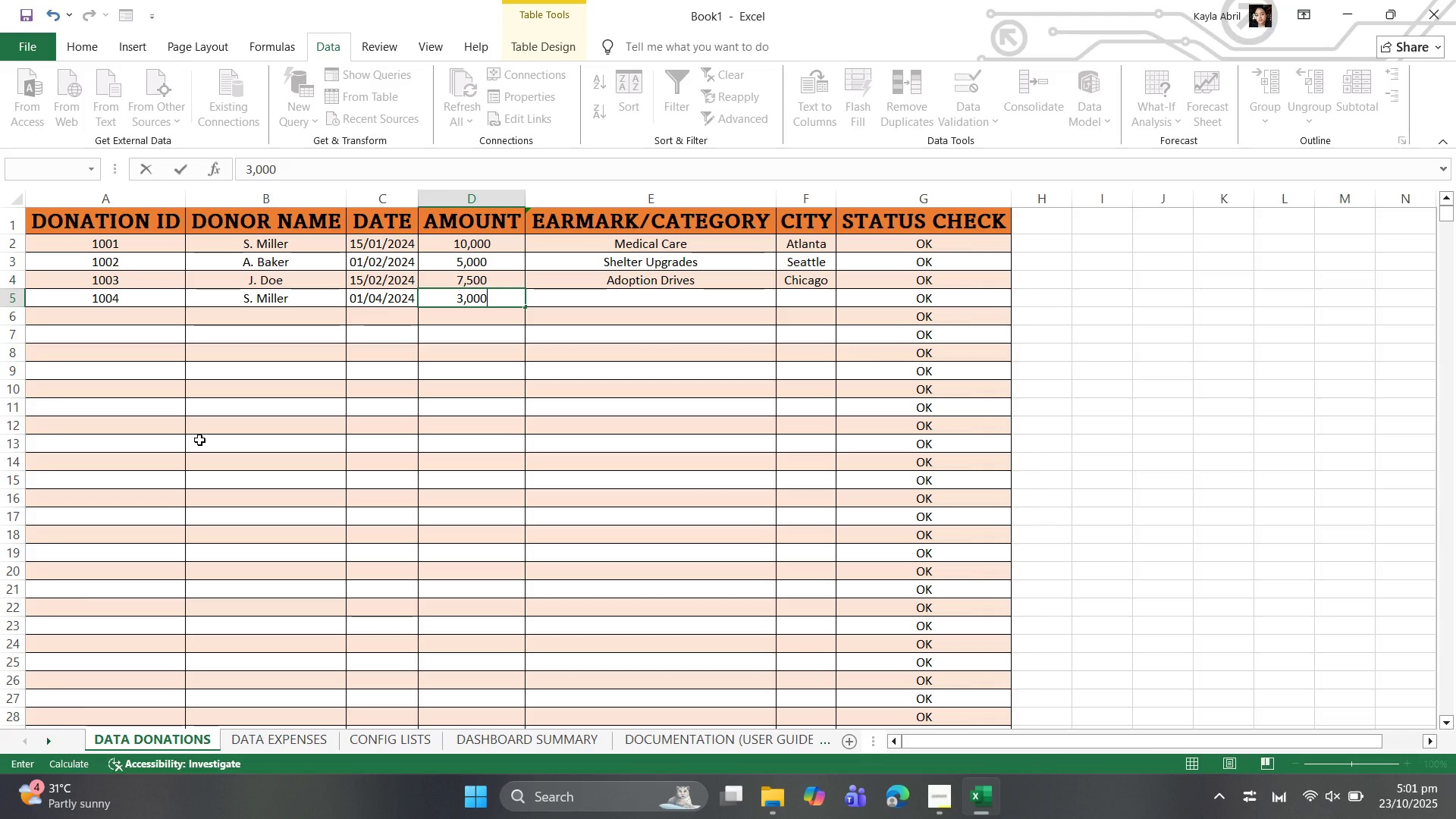 
hold_key(key=ArrowRight, duration=0.37)
 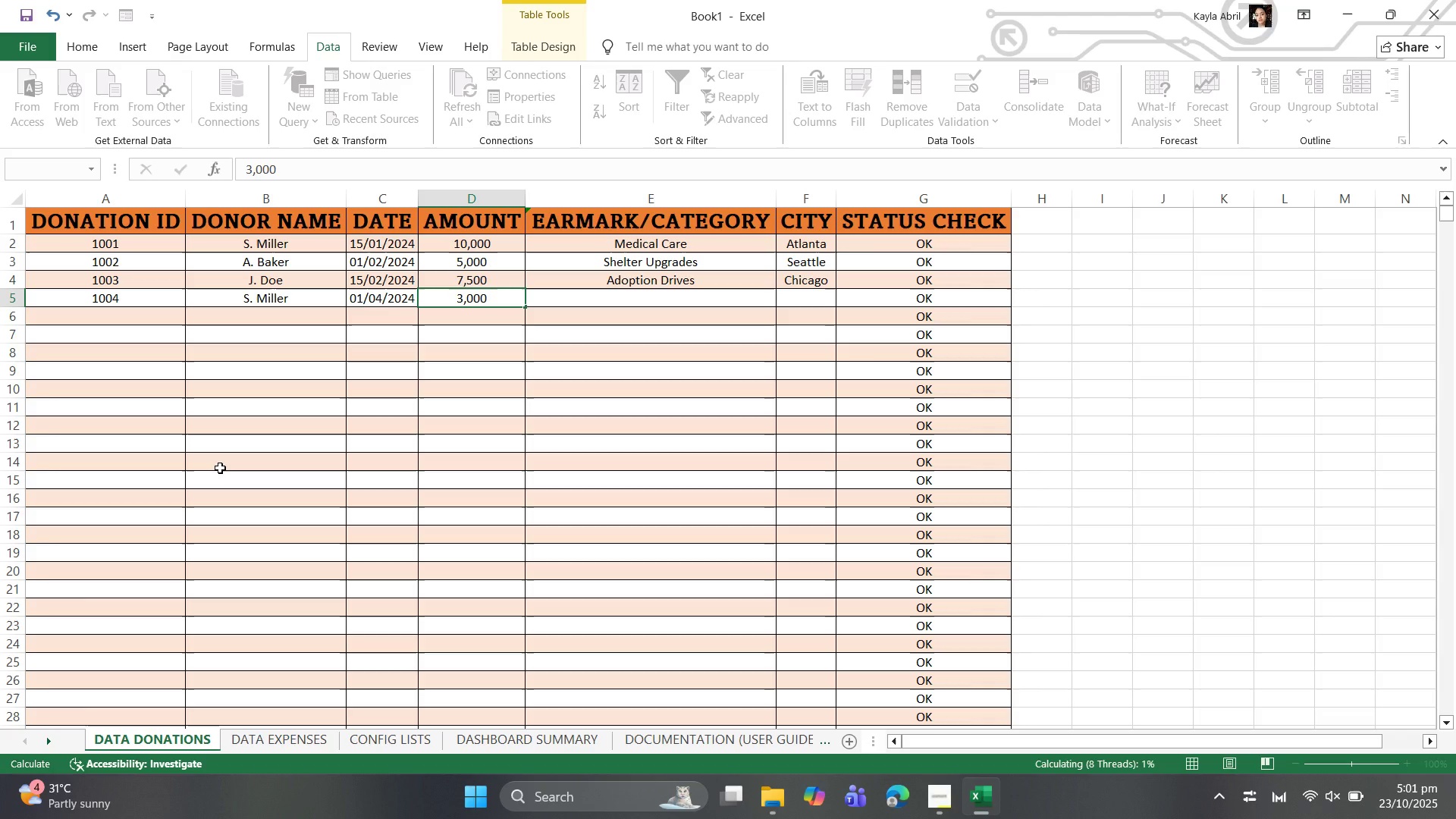 
wait(8.84)
 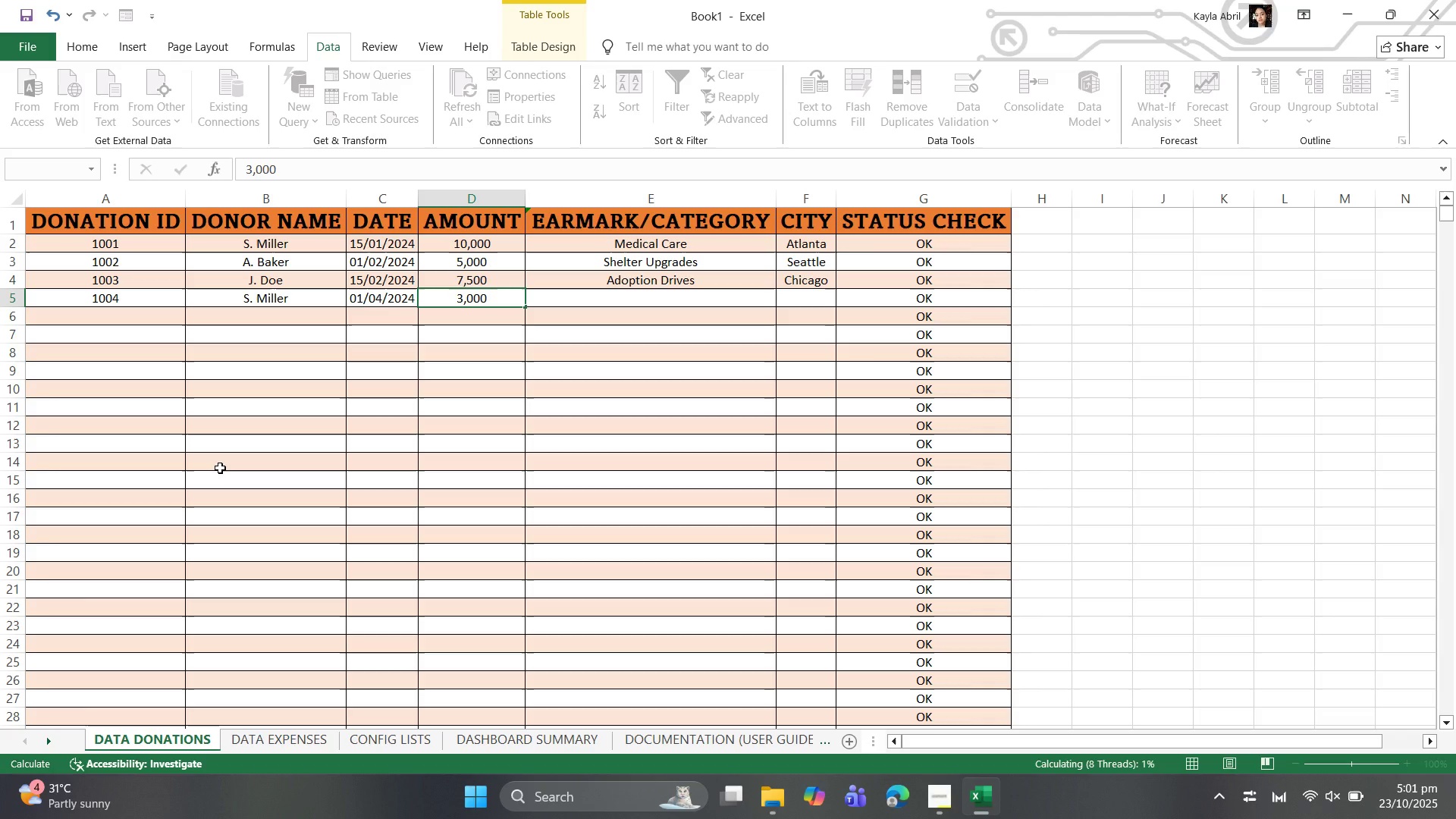 
left_click([722, 311])
 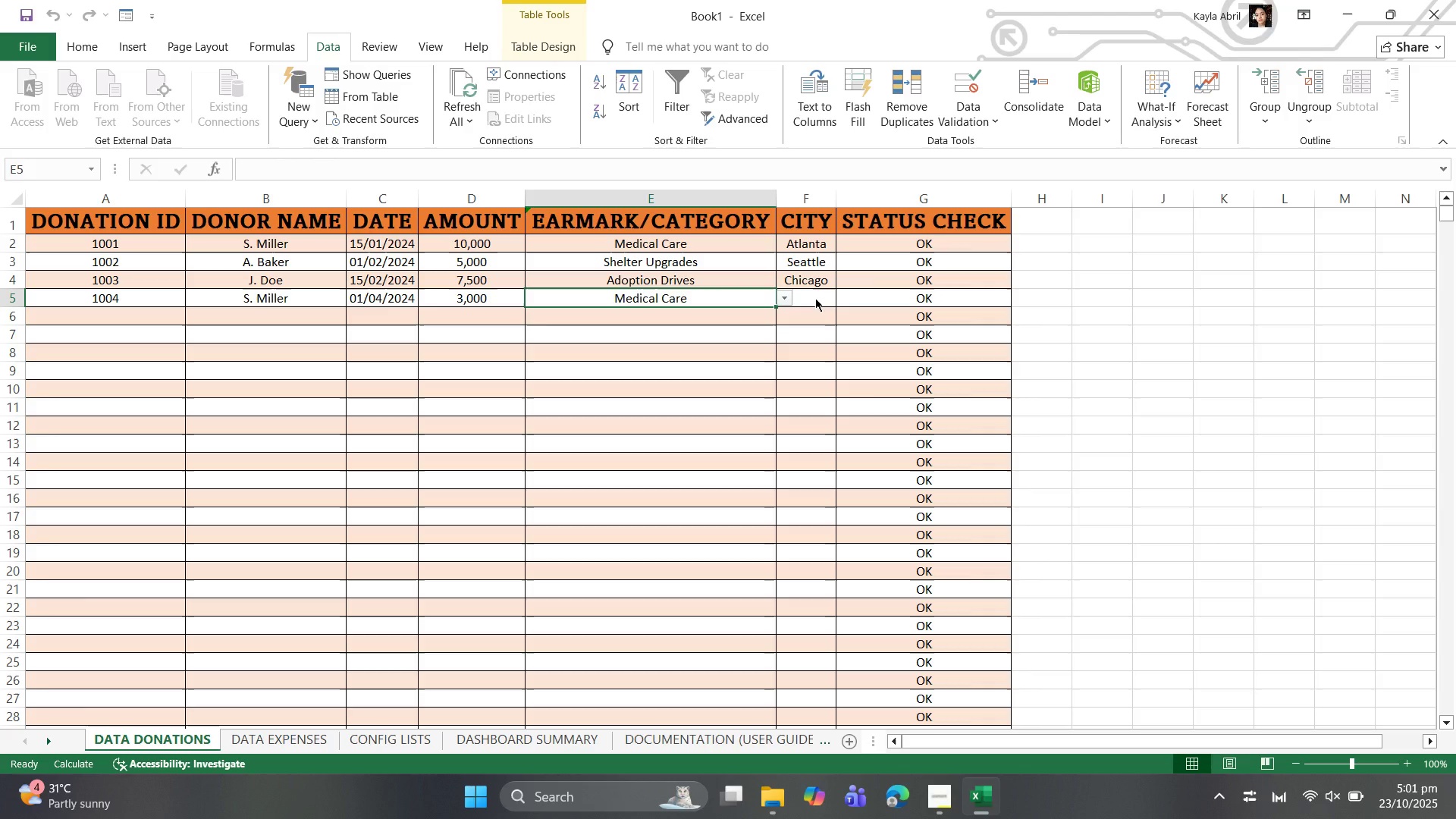 
left_click([827, 296])
 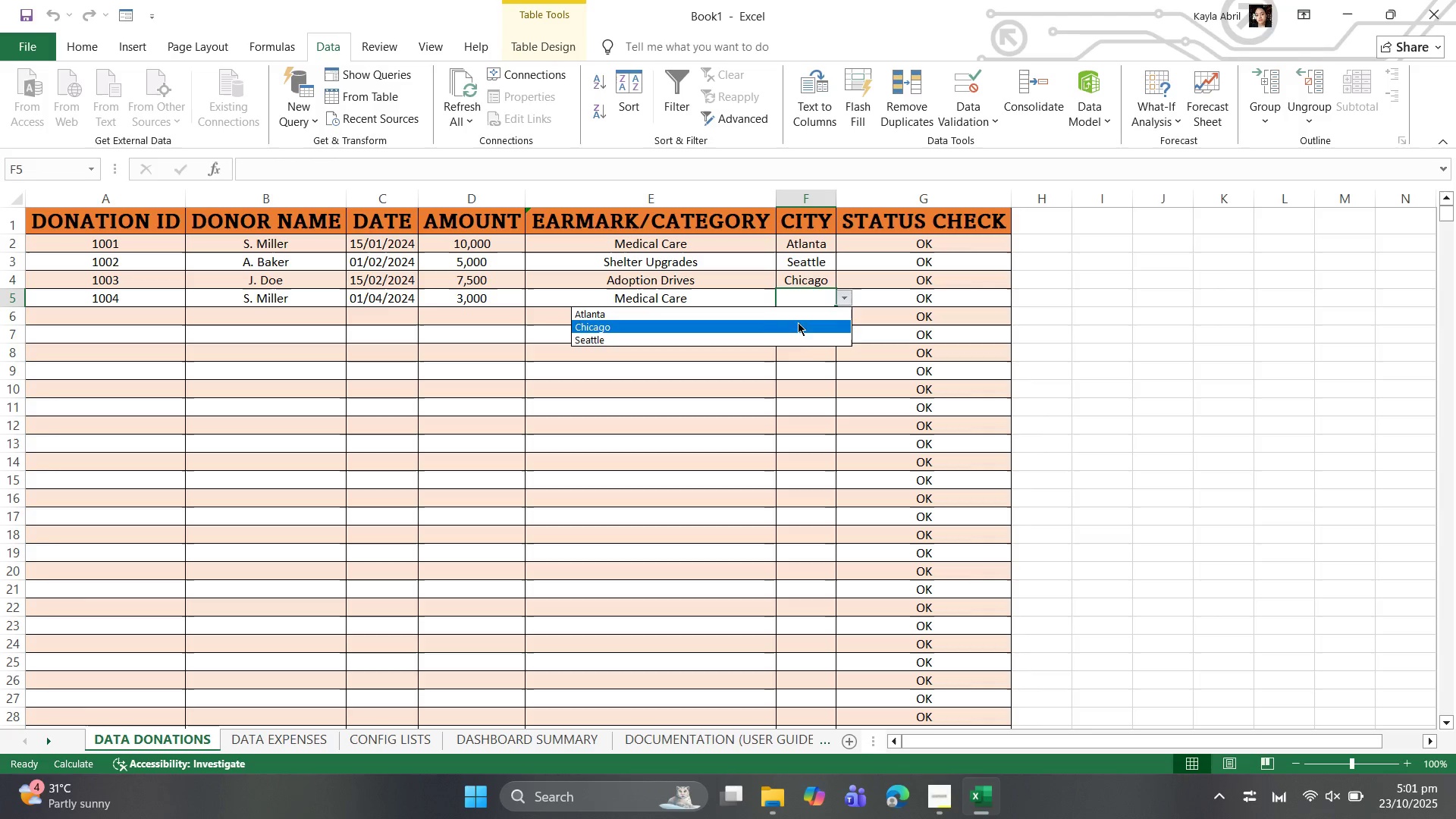 
left_click([801, 318])
 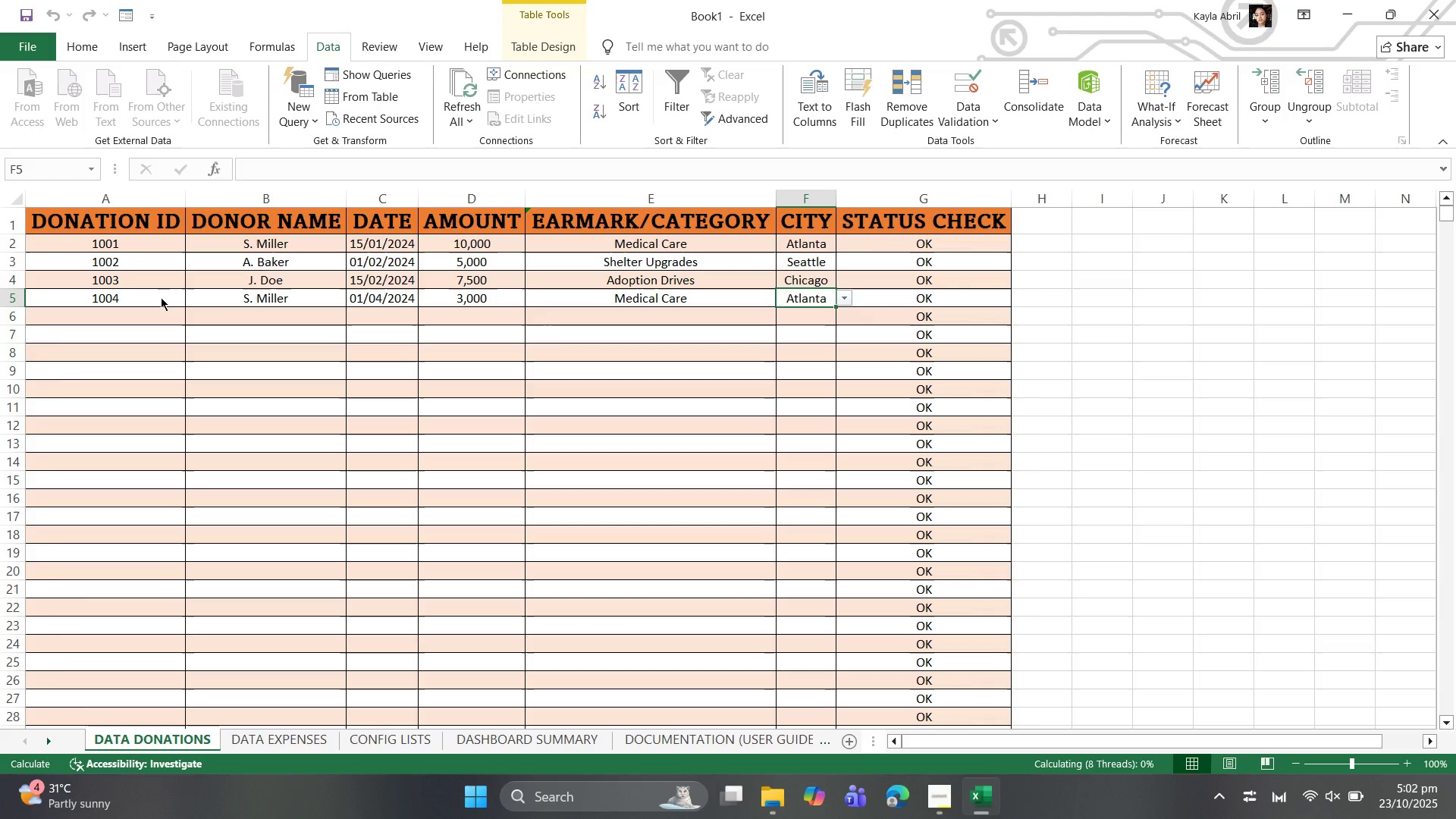 
left_click([162, 311])
 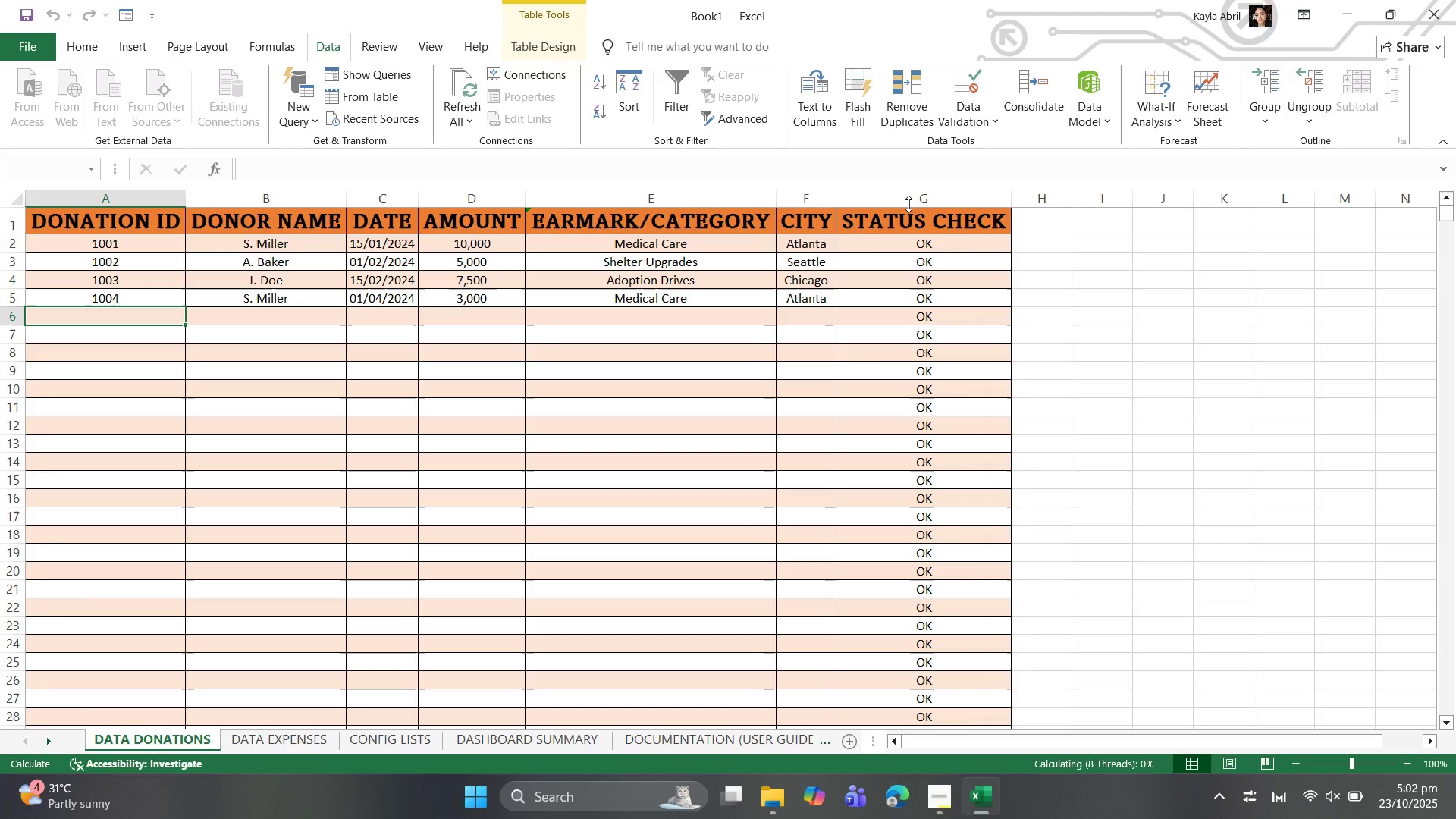 
wait(6.36)
 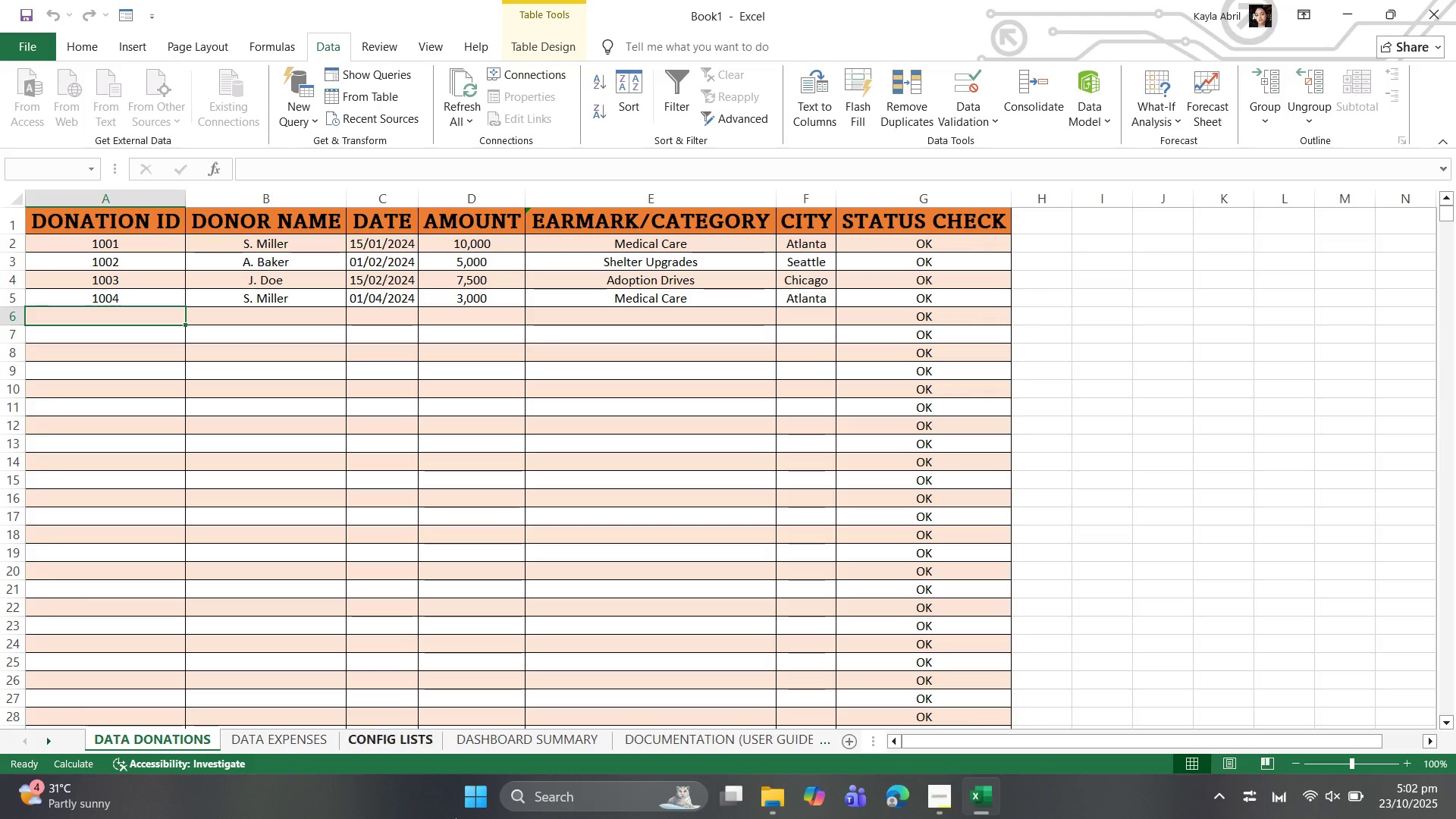 
left_click([918, 202])
 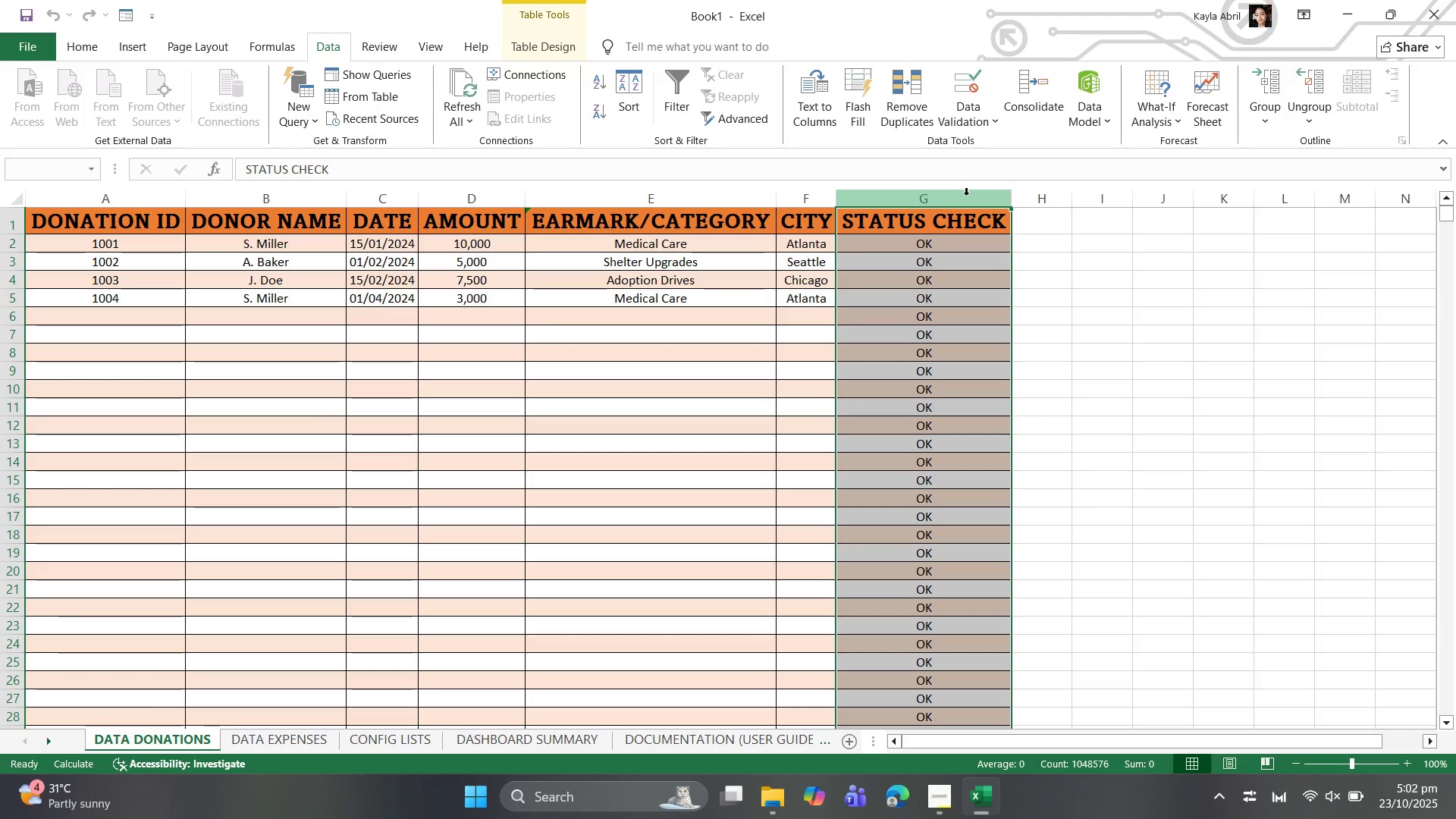 
left_click([966, 195])
 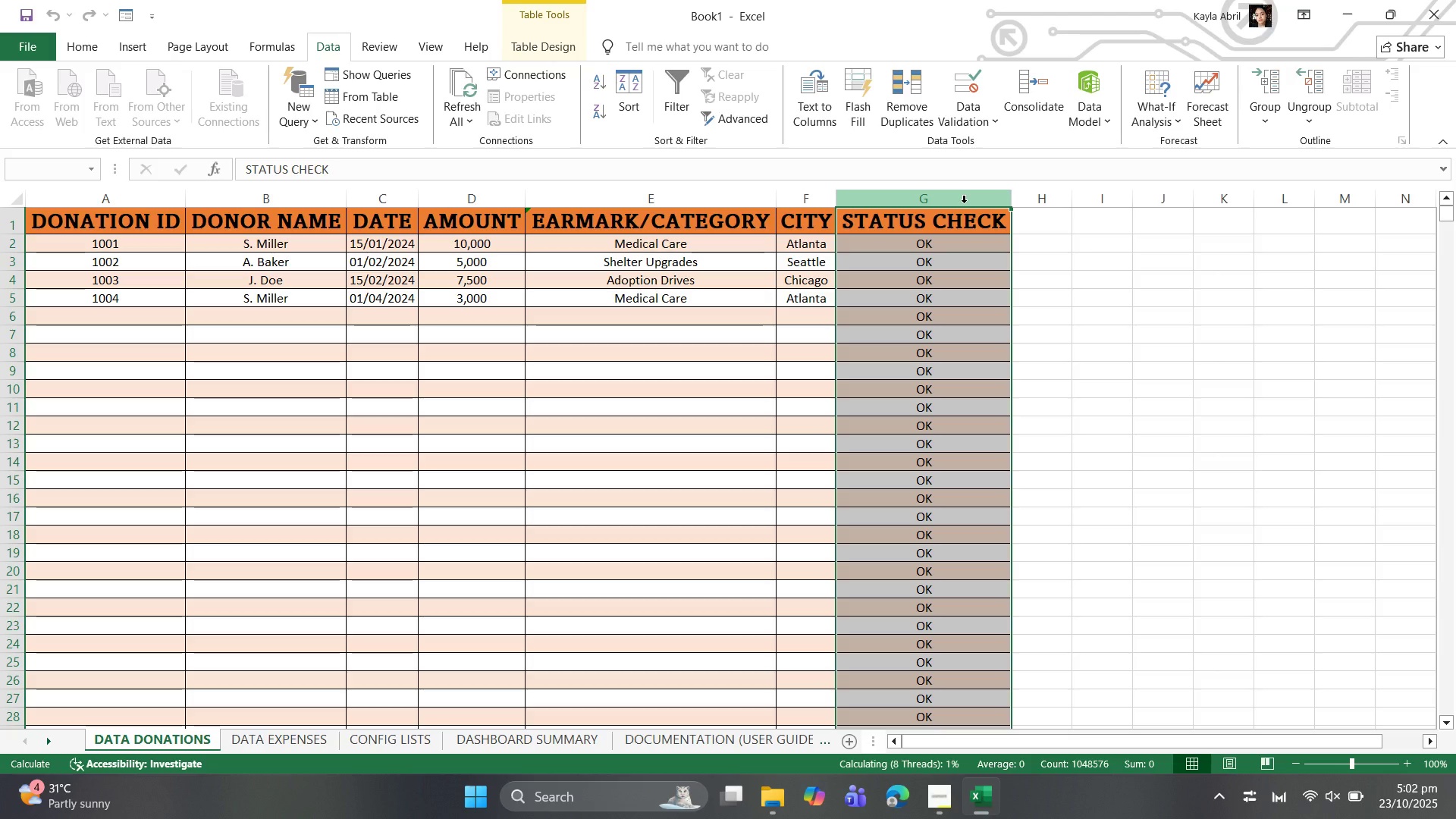 
key(Delete)
 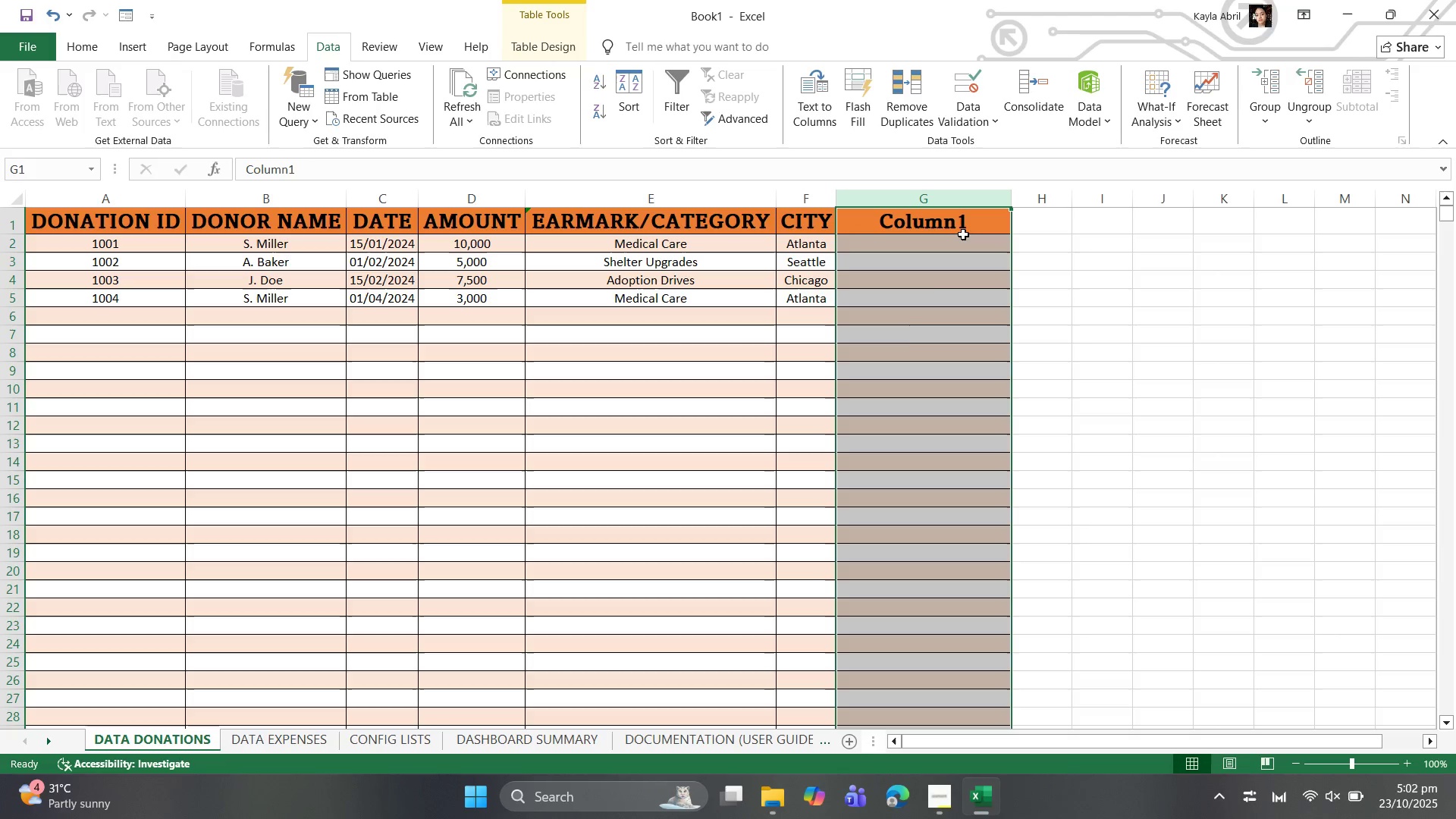 
left_click([1093, 314])
 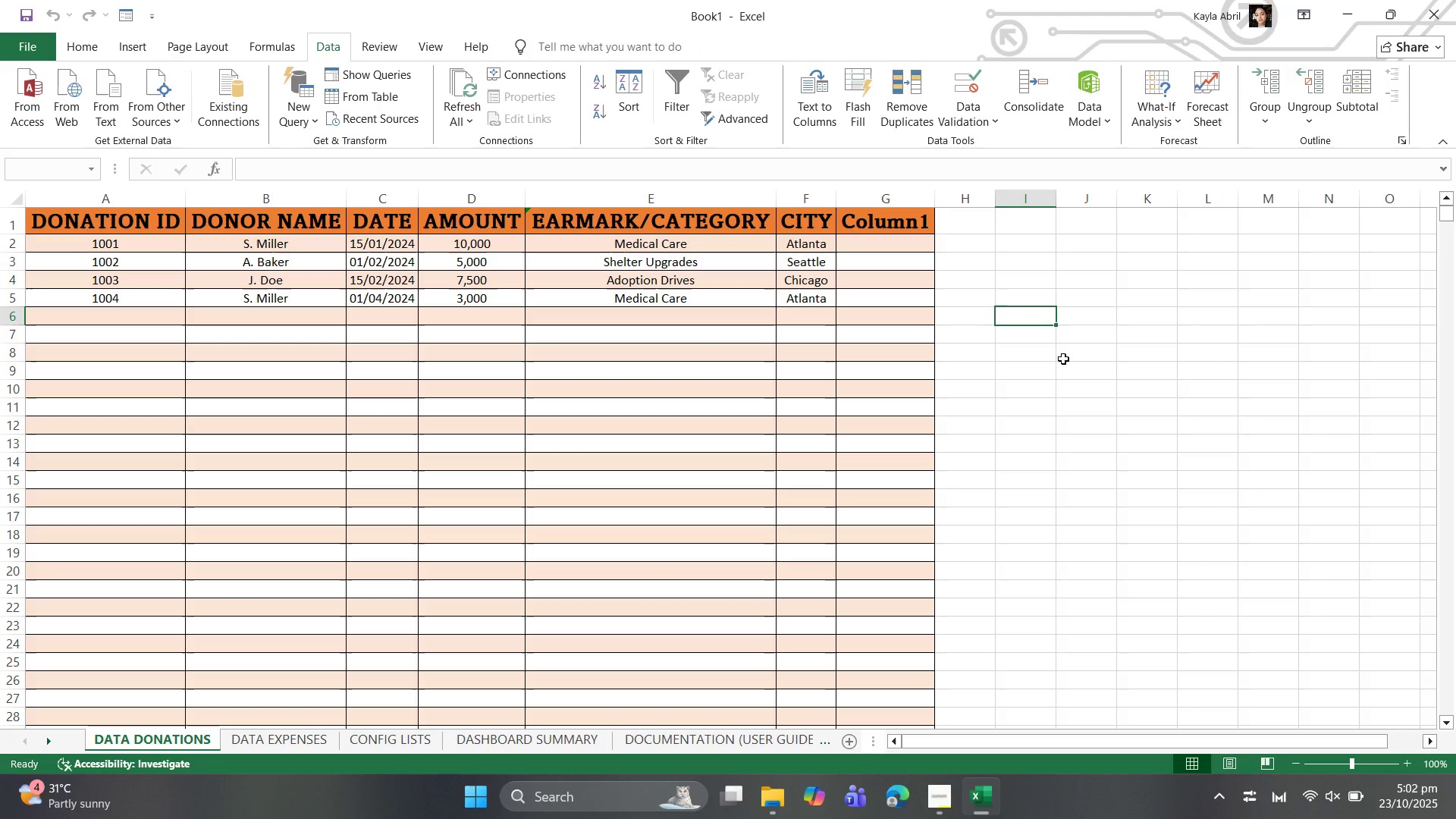 
key(Delete)
 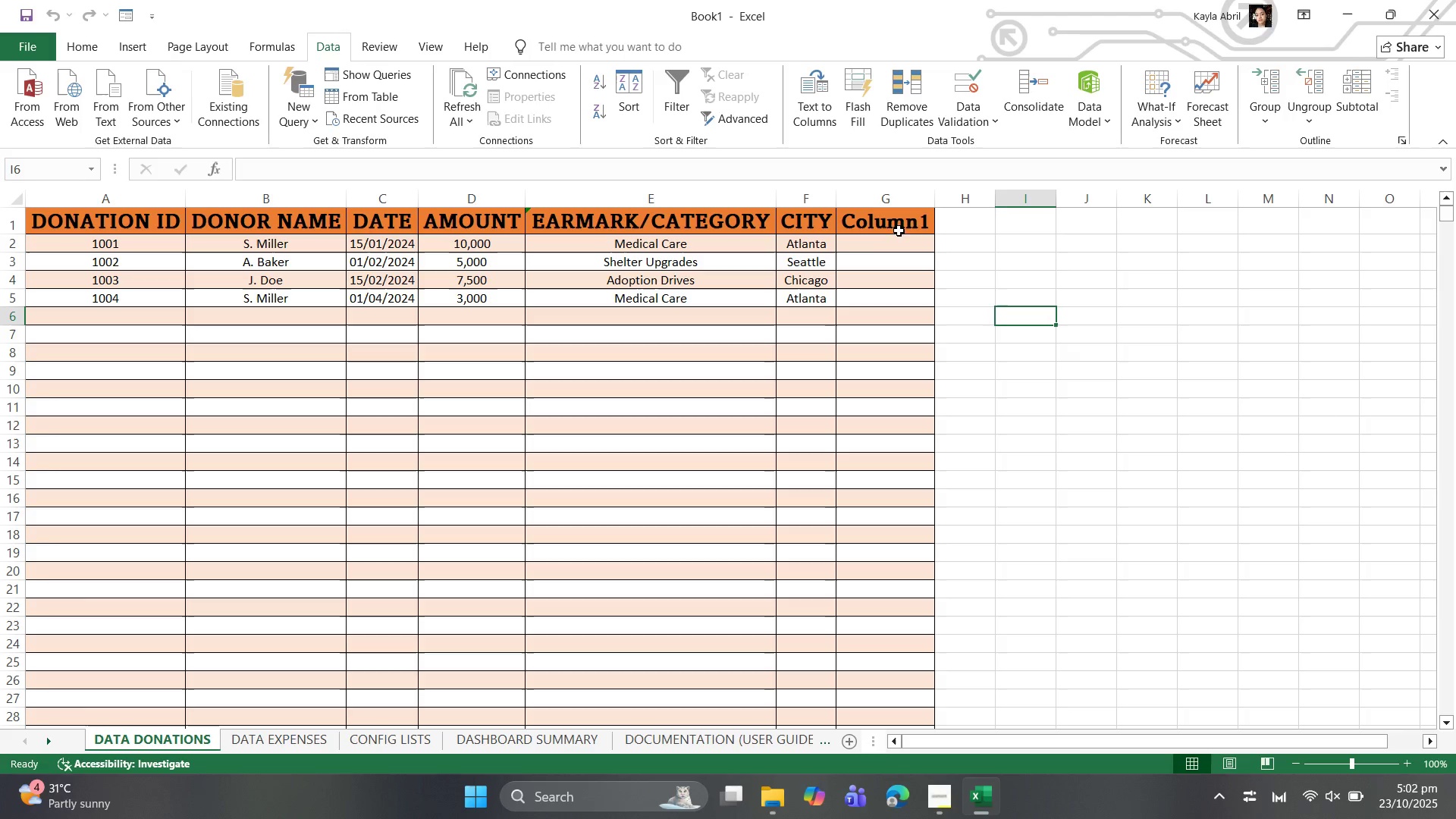 
left_click([900, 223])
 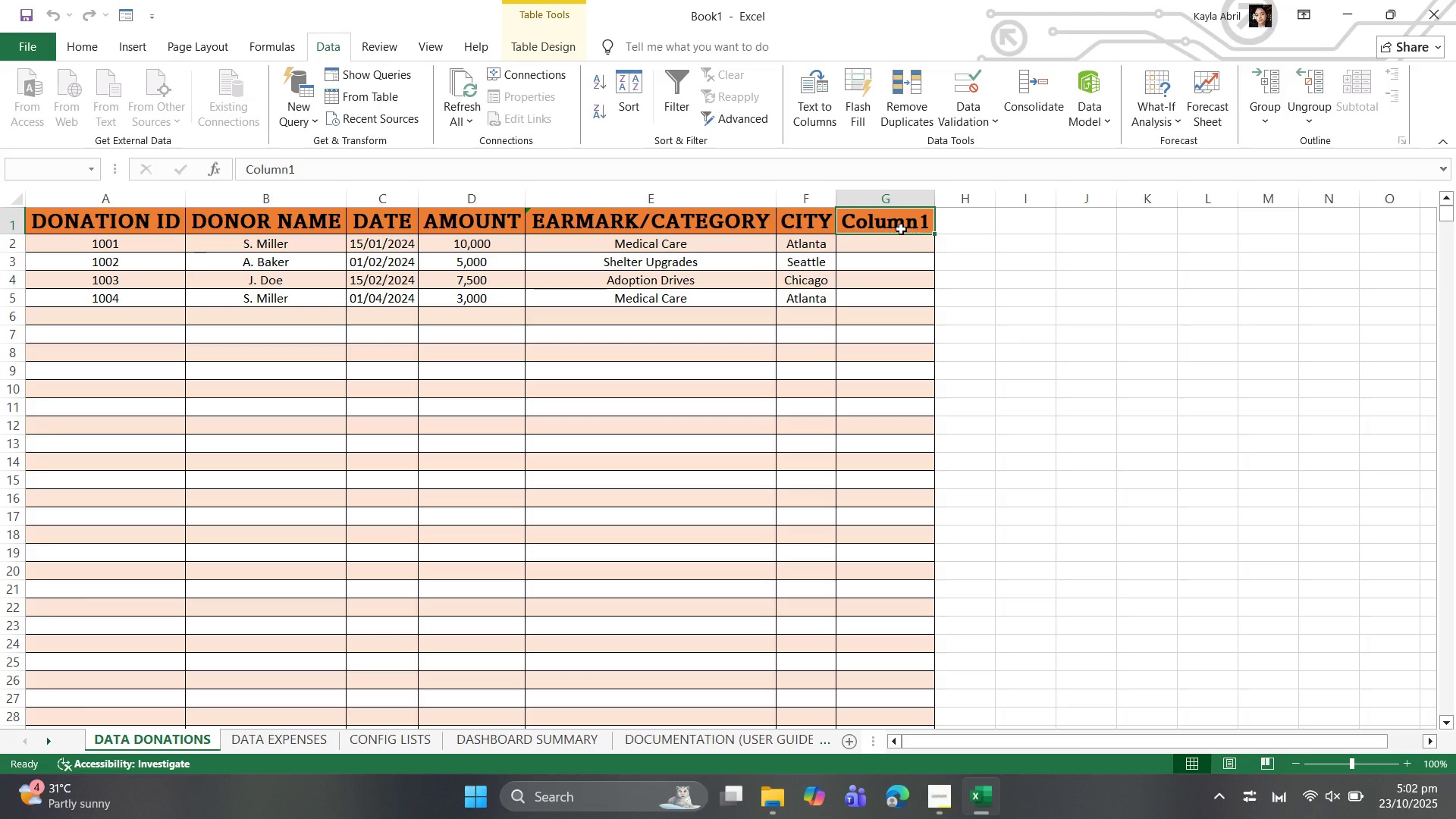 
type(stat)
key(Backspace)
key(Backspace)
key(Backspace)
key(Backspace)
type(STATUS CHECK)
 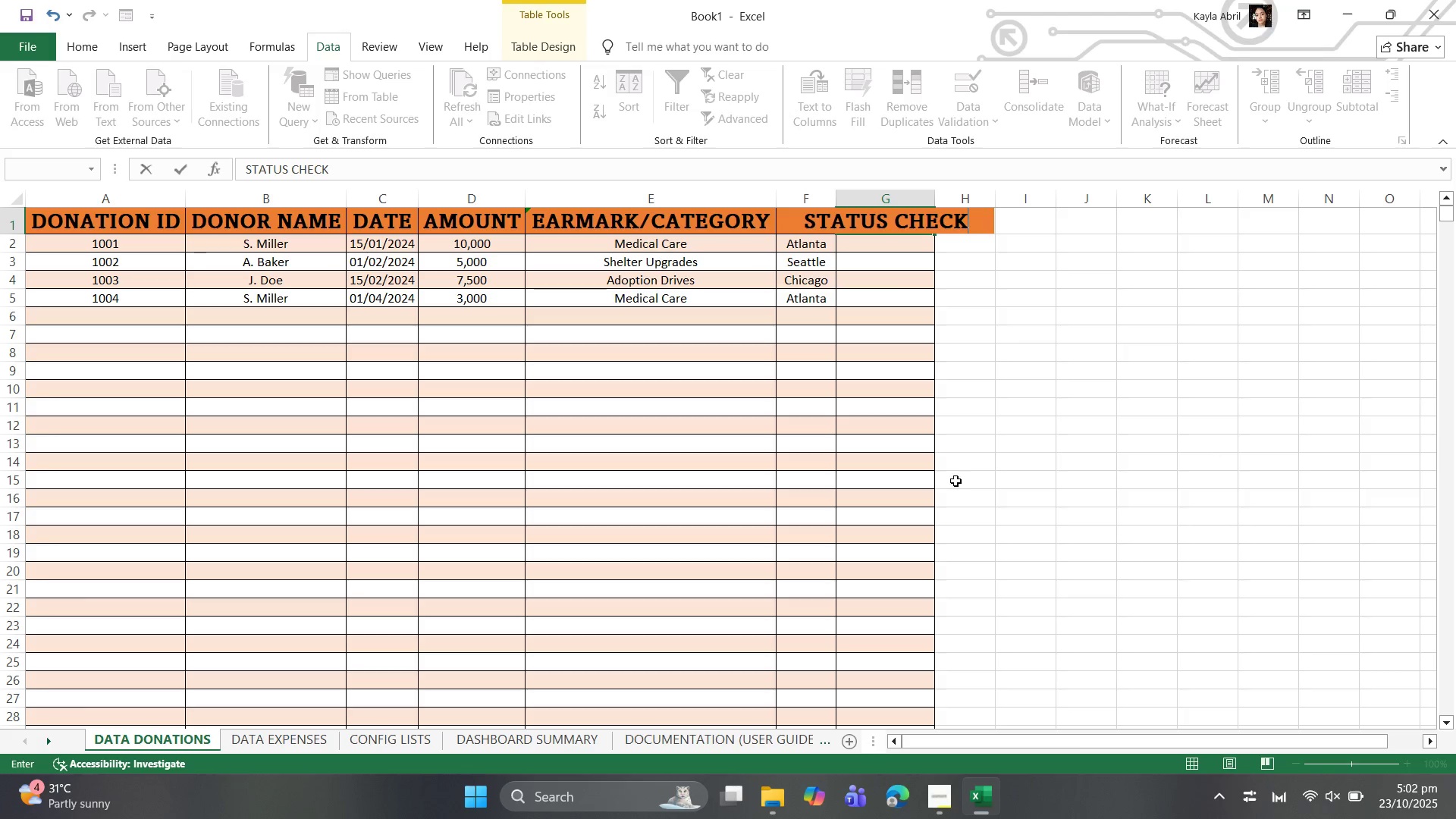 
left_click([957, 479])
 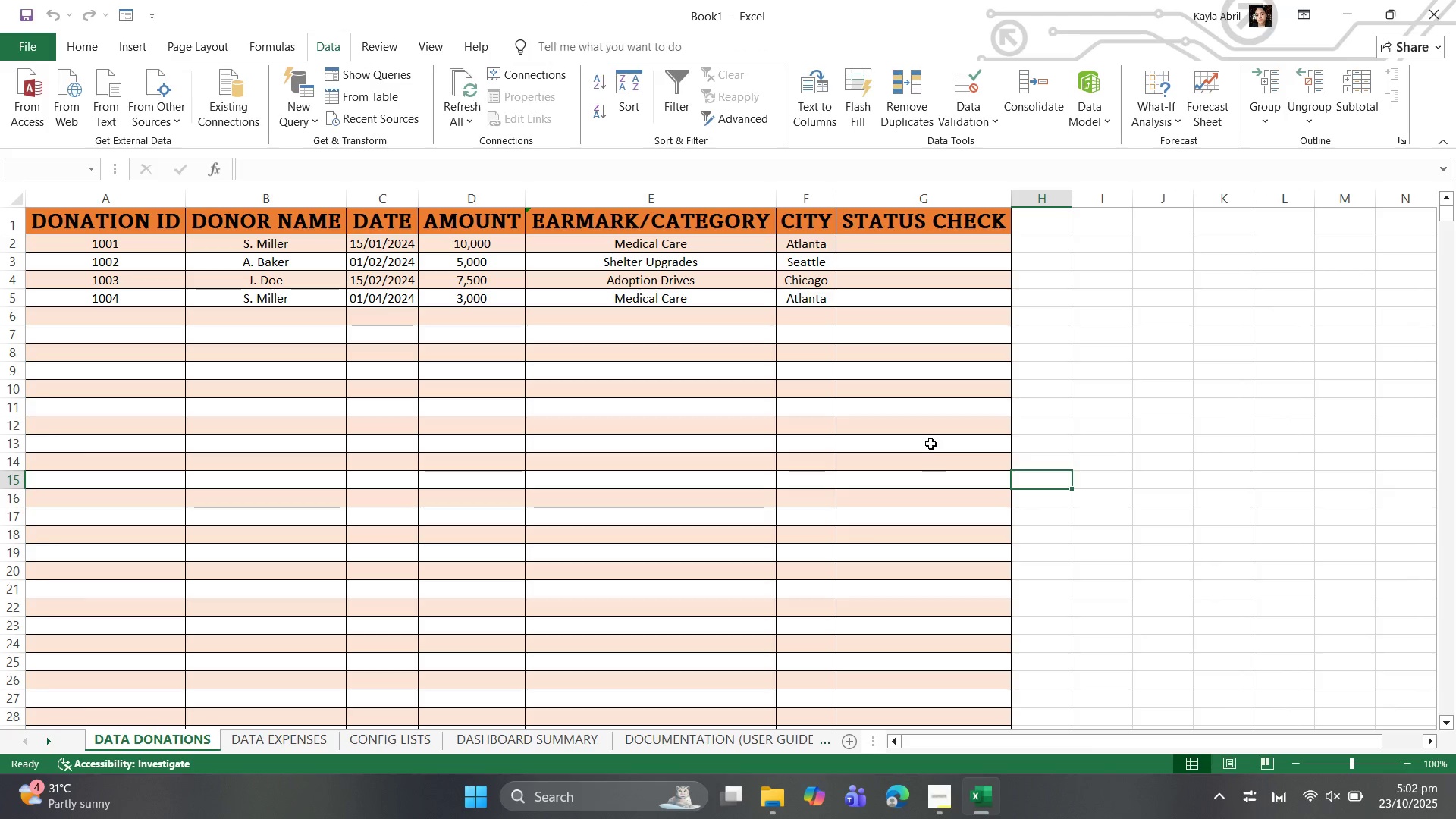 
left_click([930, 441])
 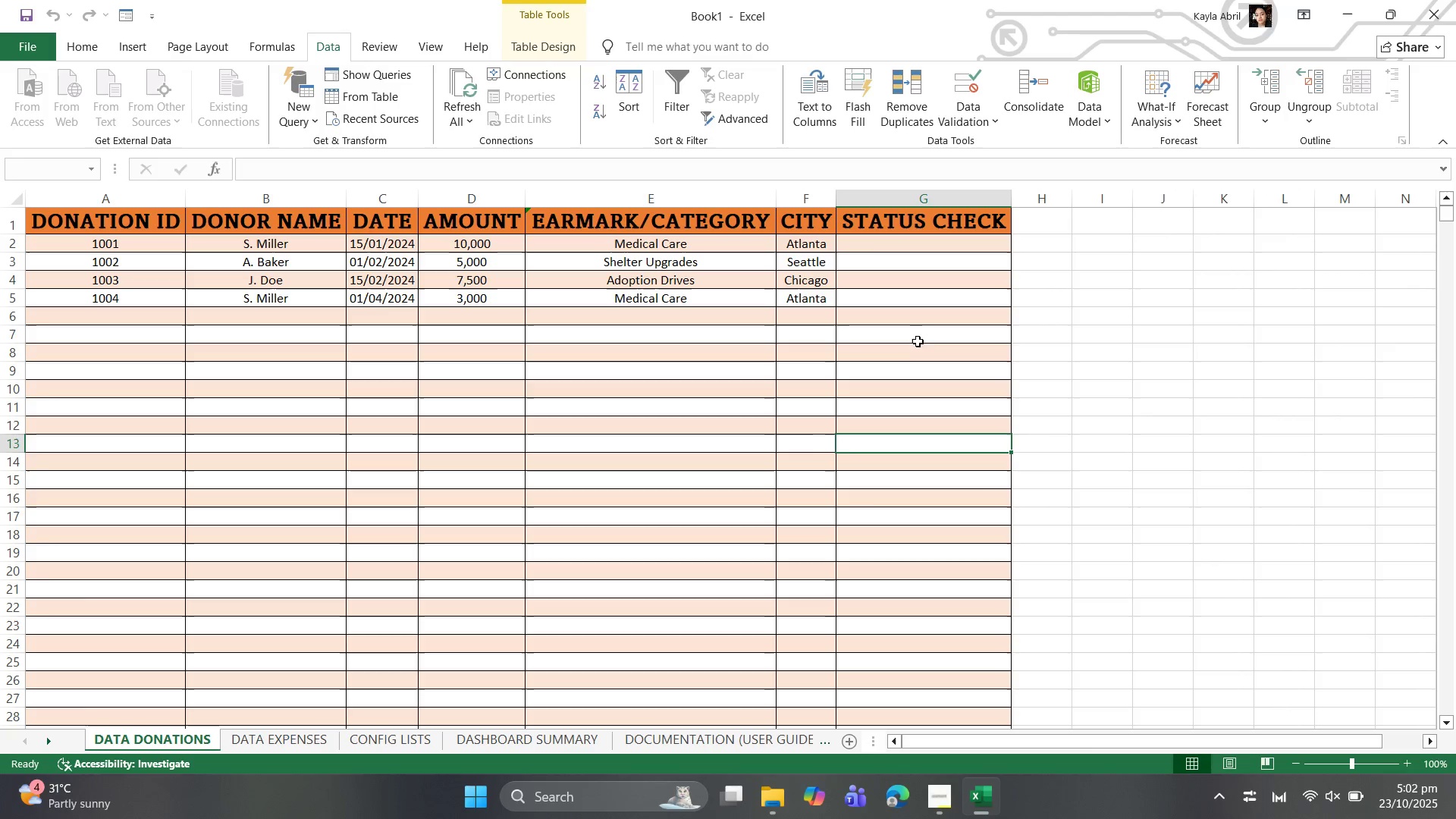 
left_click([918, 340])
 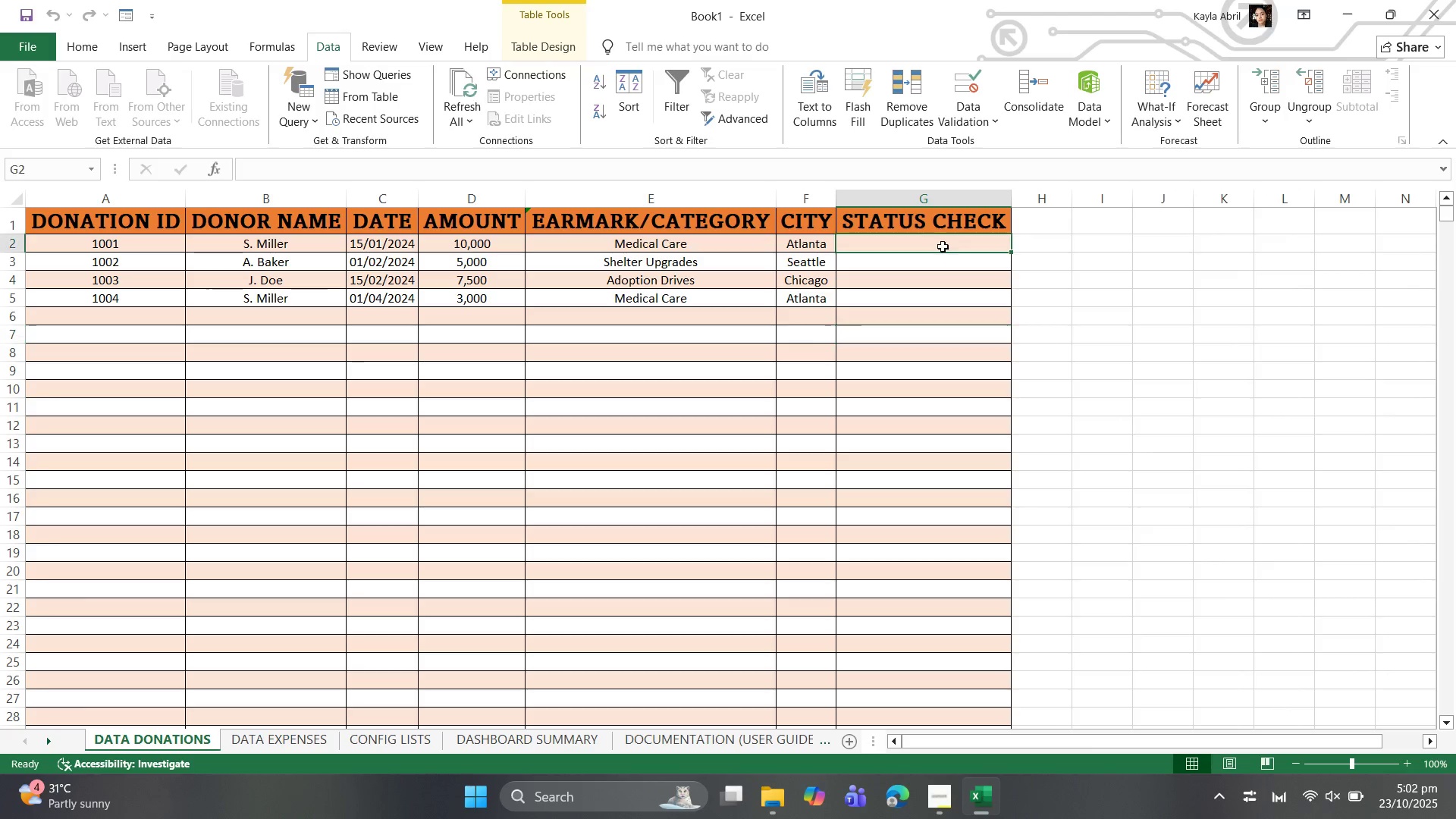 
left_click([943, 246])
 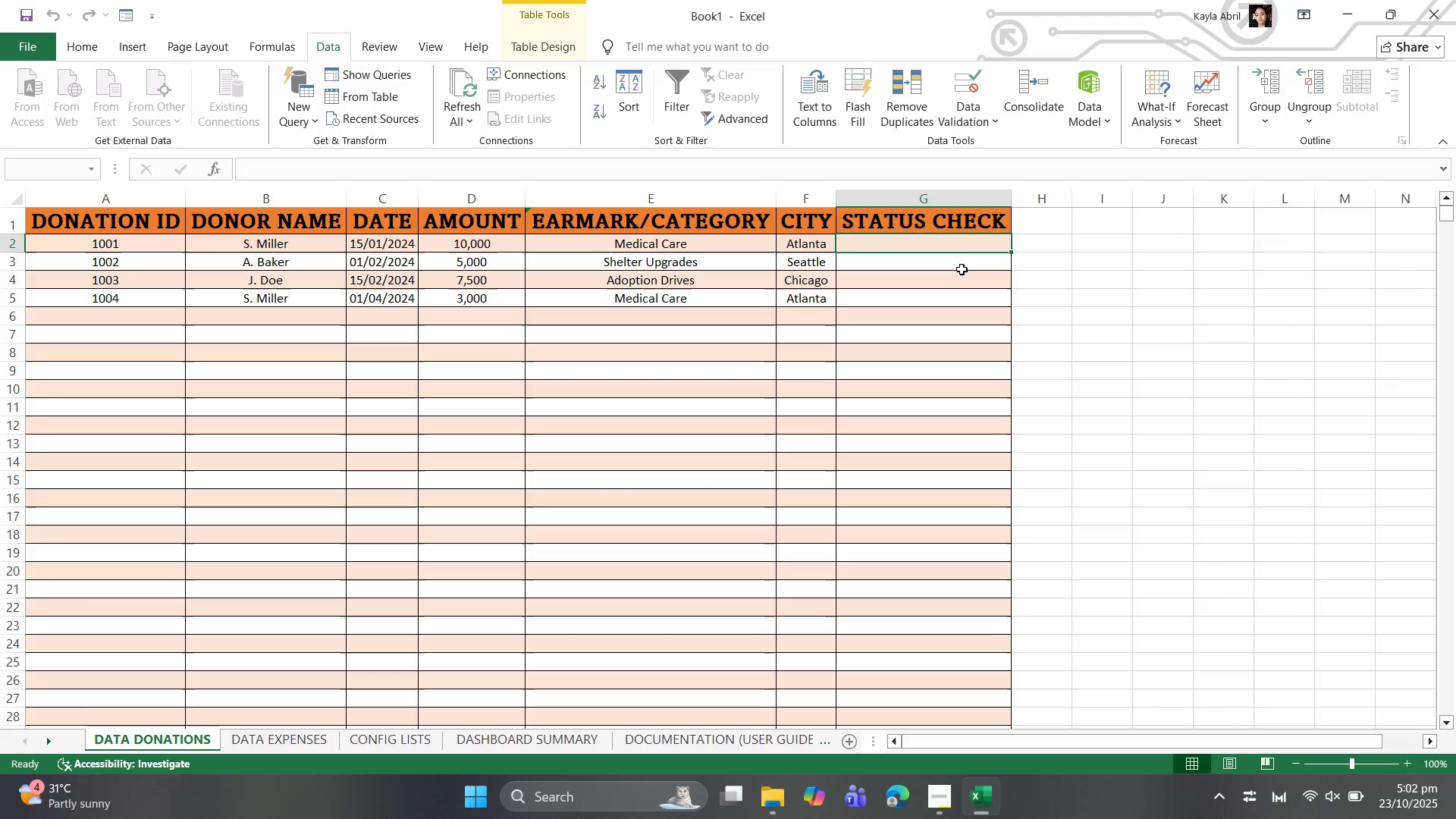 
wait(9.05)
 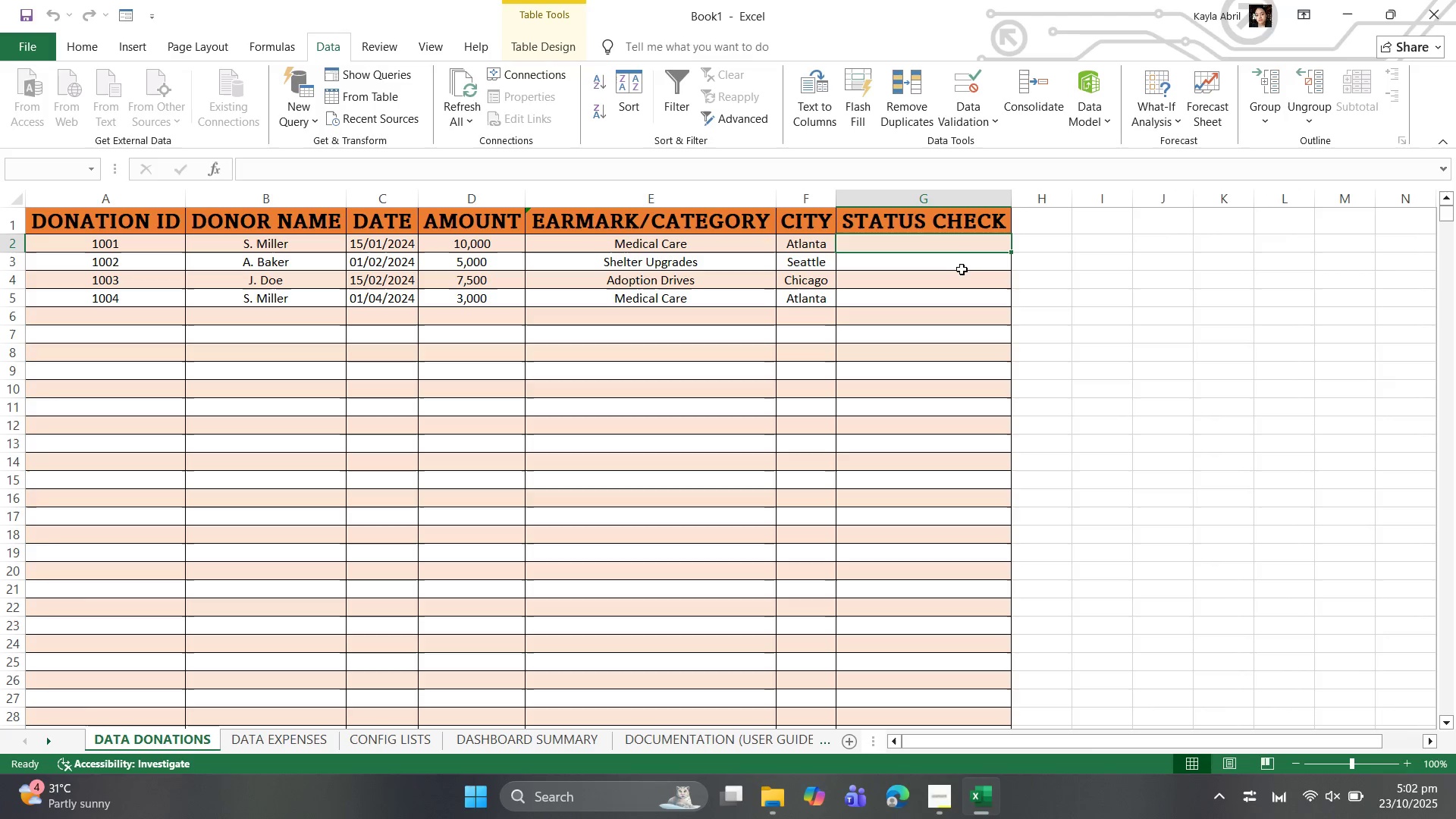 
type(()
key(Backspace)
type(=ID)
key(Backspace)
type(F(COUNTIF()
 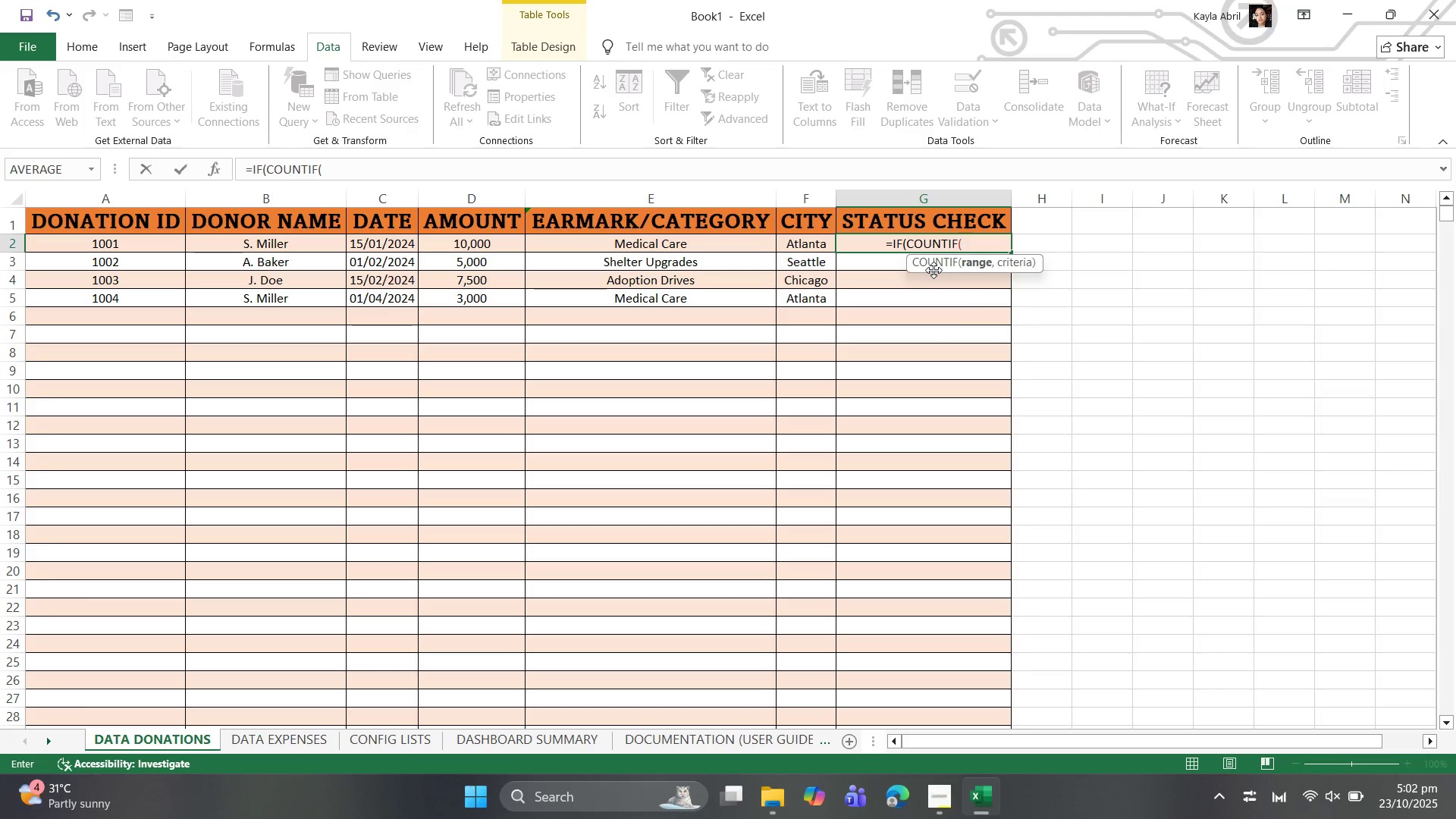 
wait(7.69)
 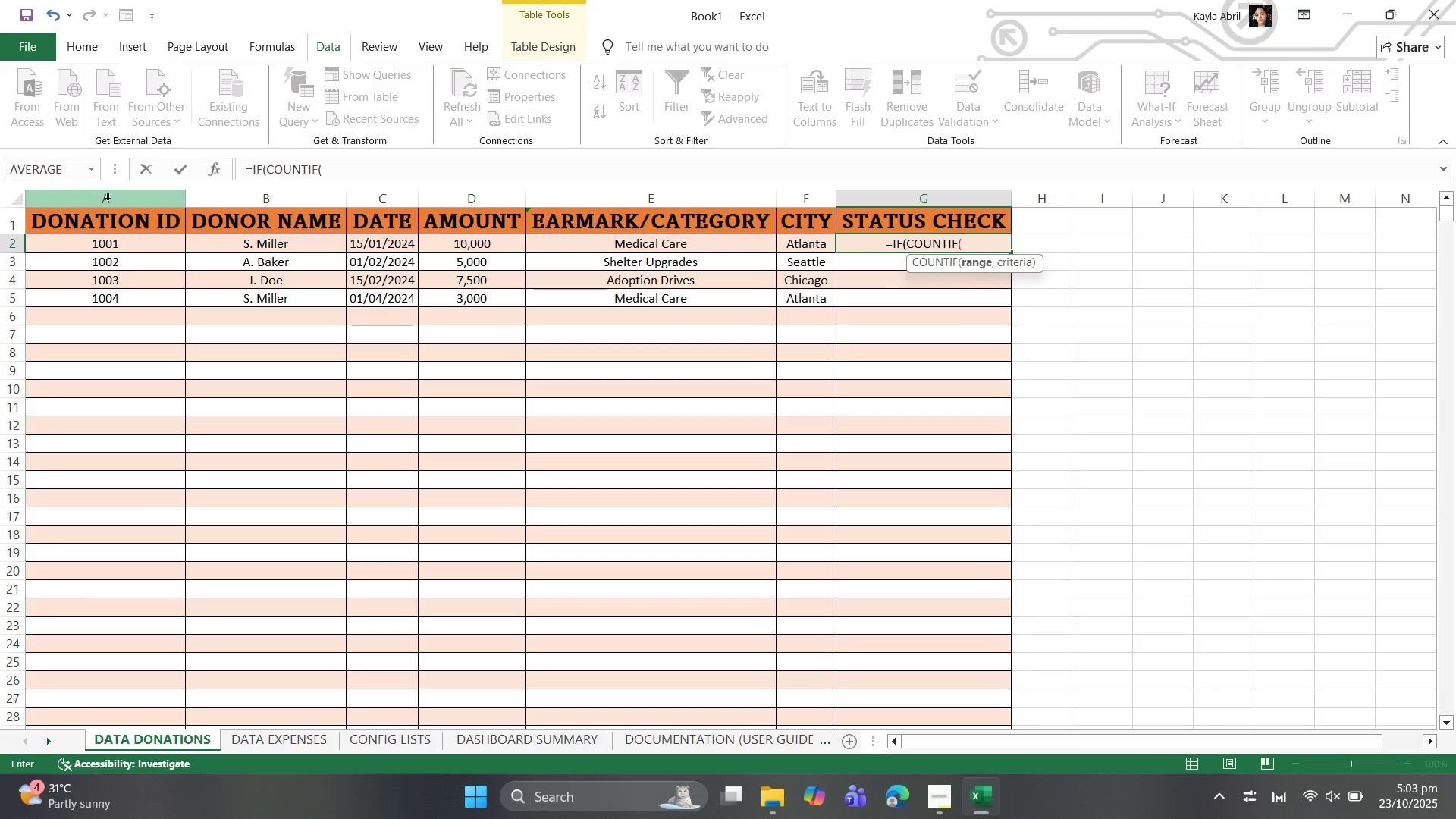 
key(Shift+A)
 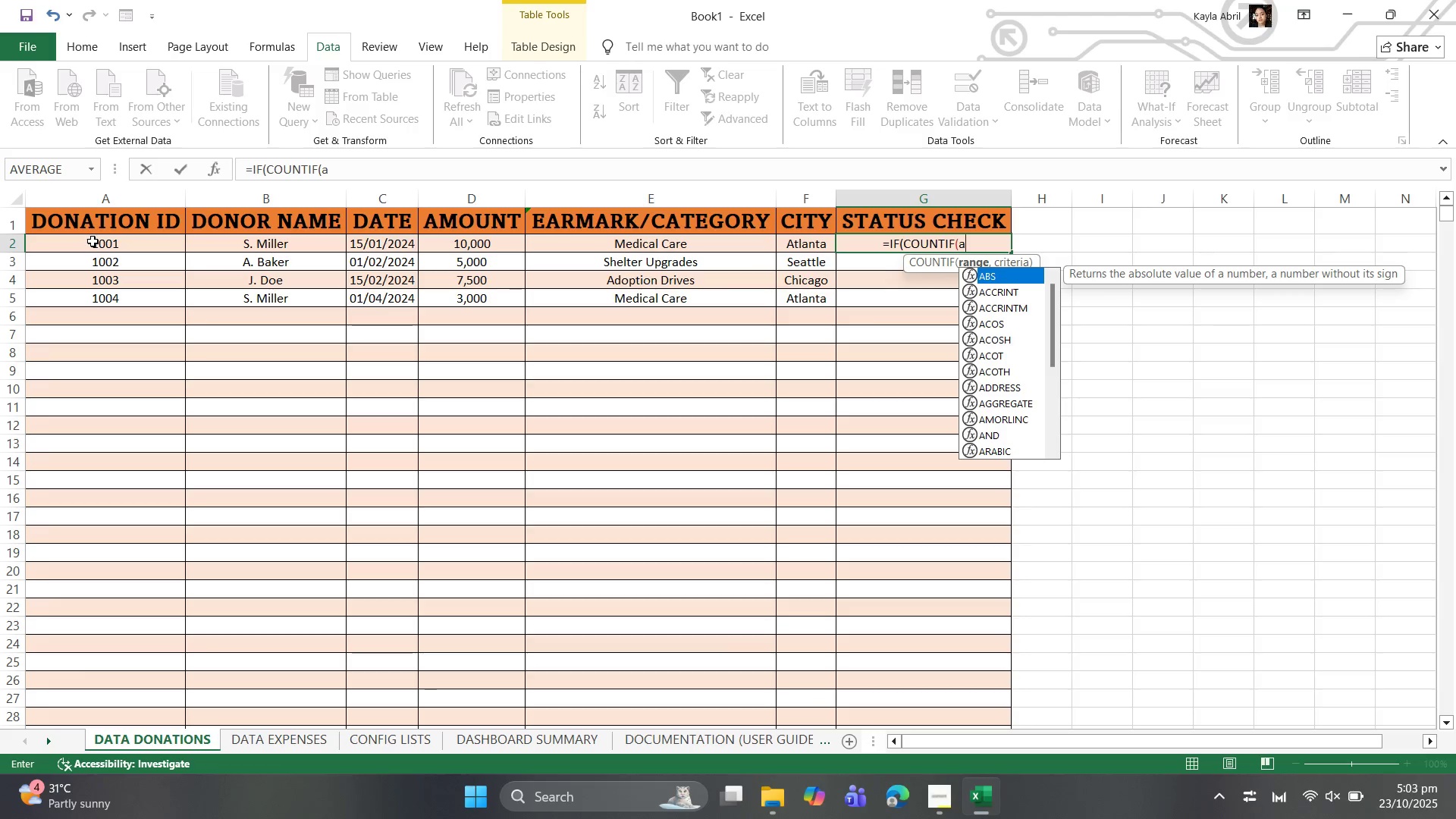 
key(Backspace)
 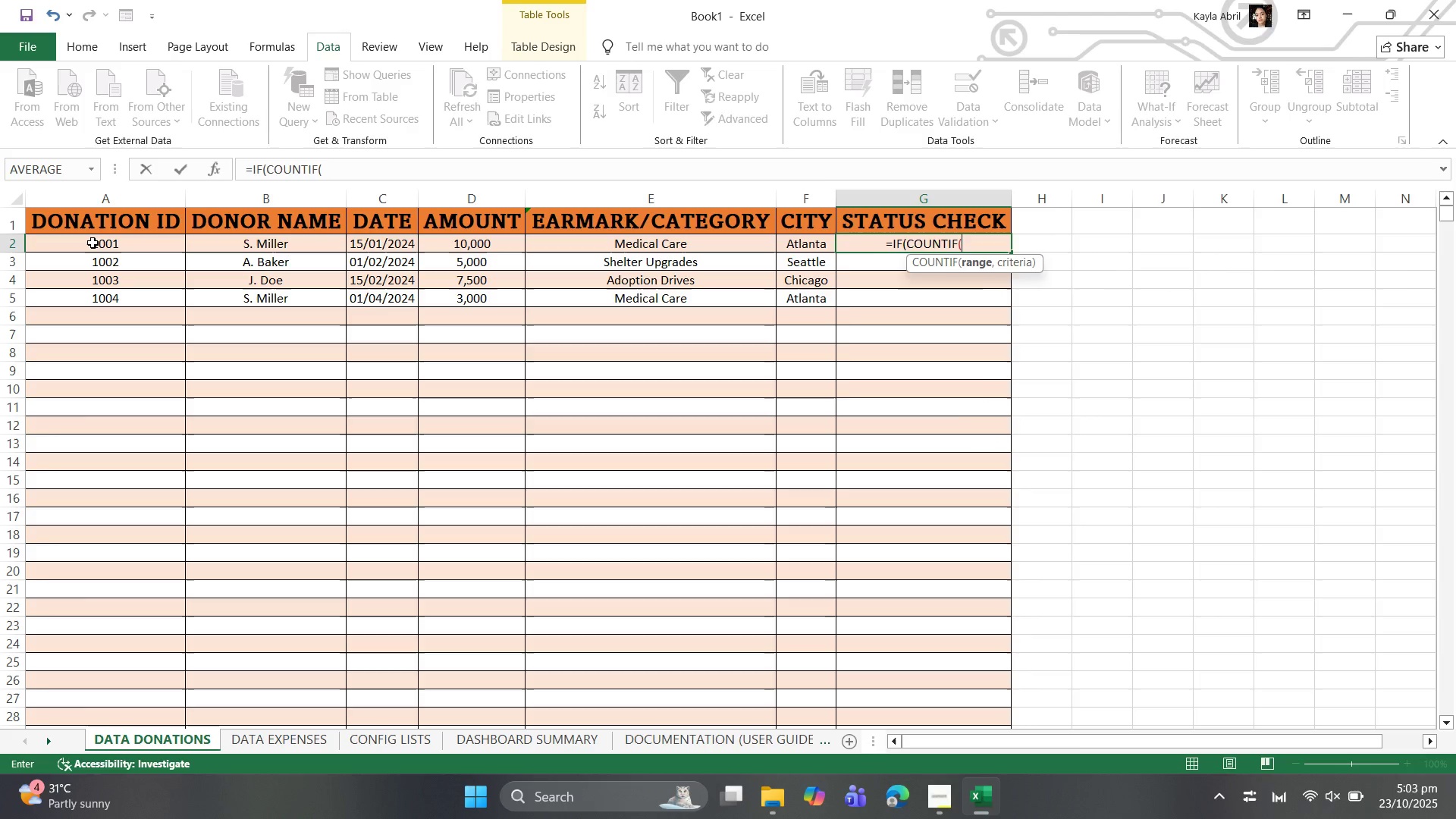 
key(A)
 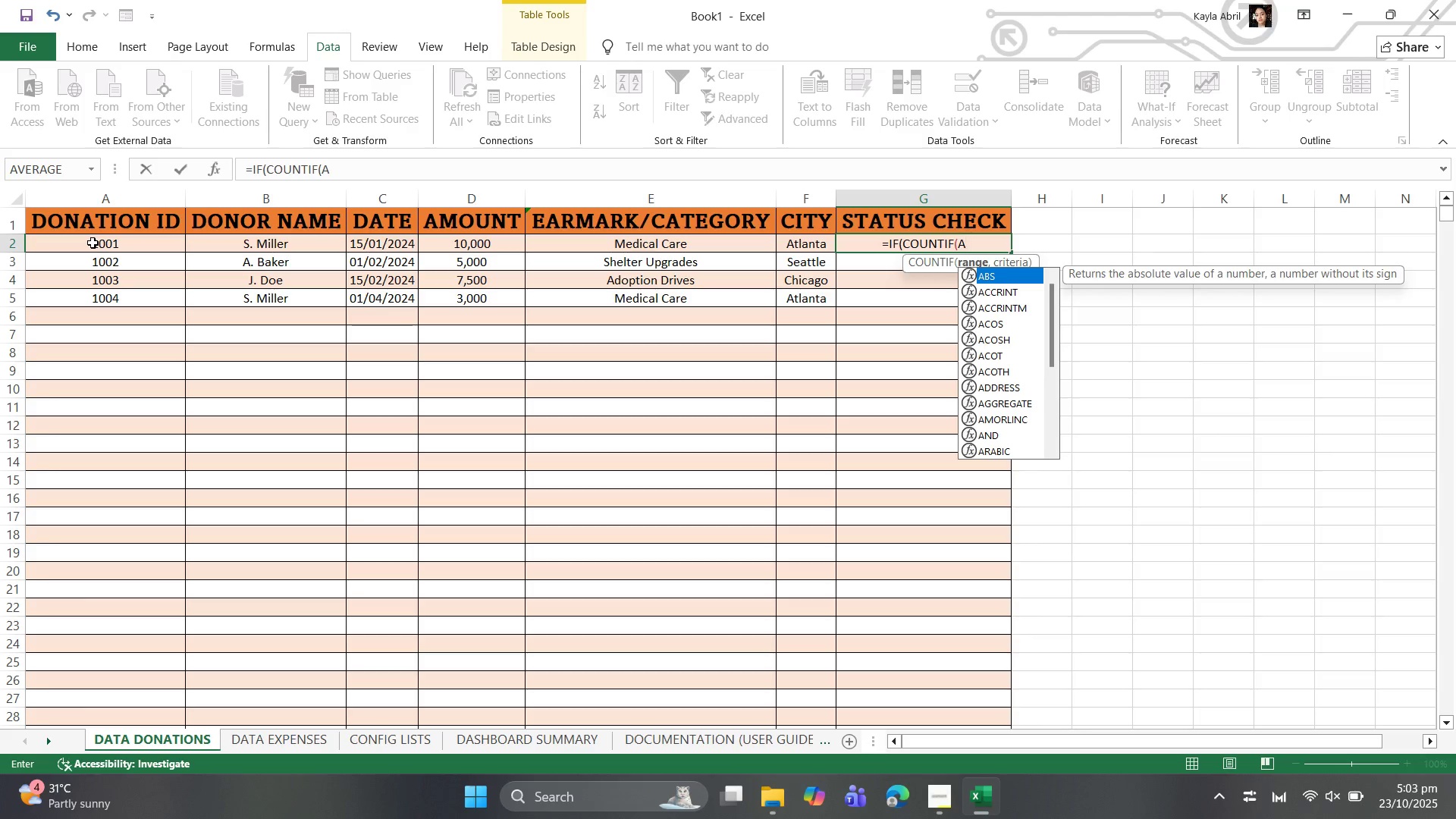 
key(Shift+ShiftLeft)
 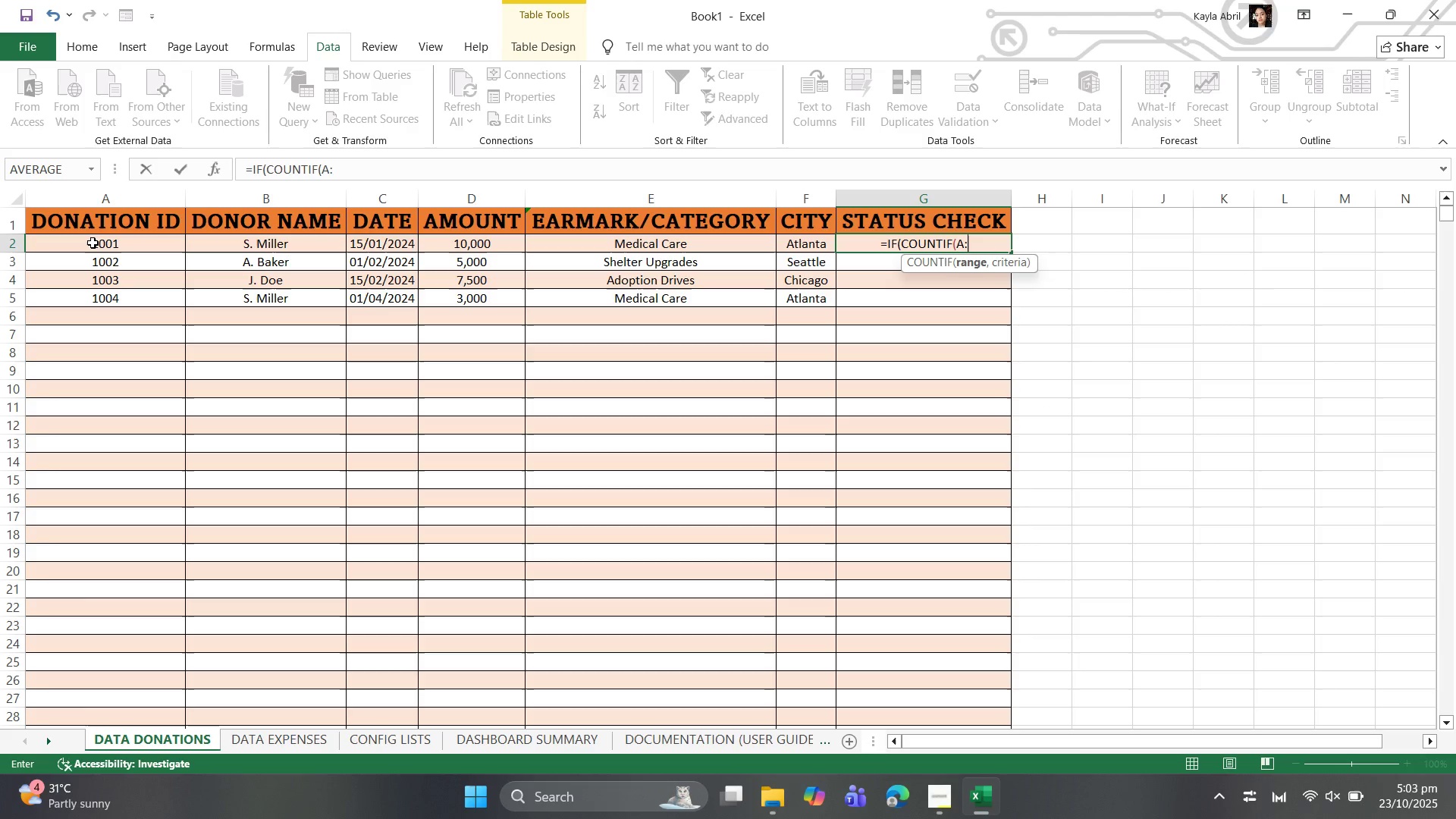 
key(Shift+Semicolon)
 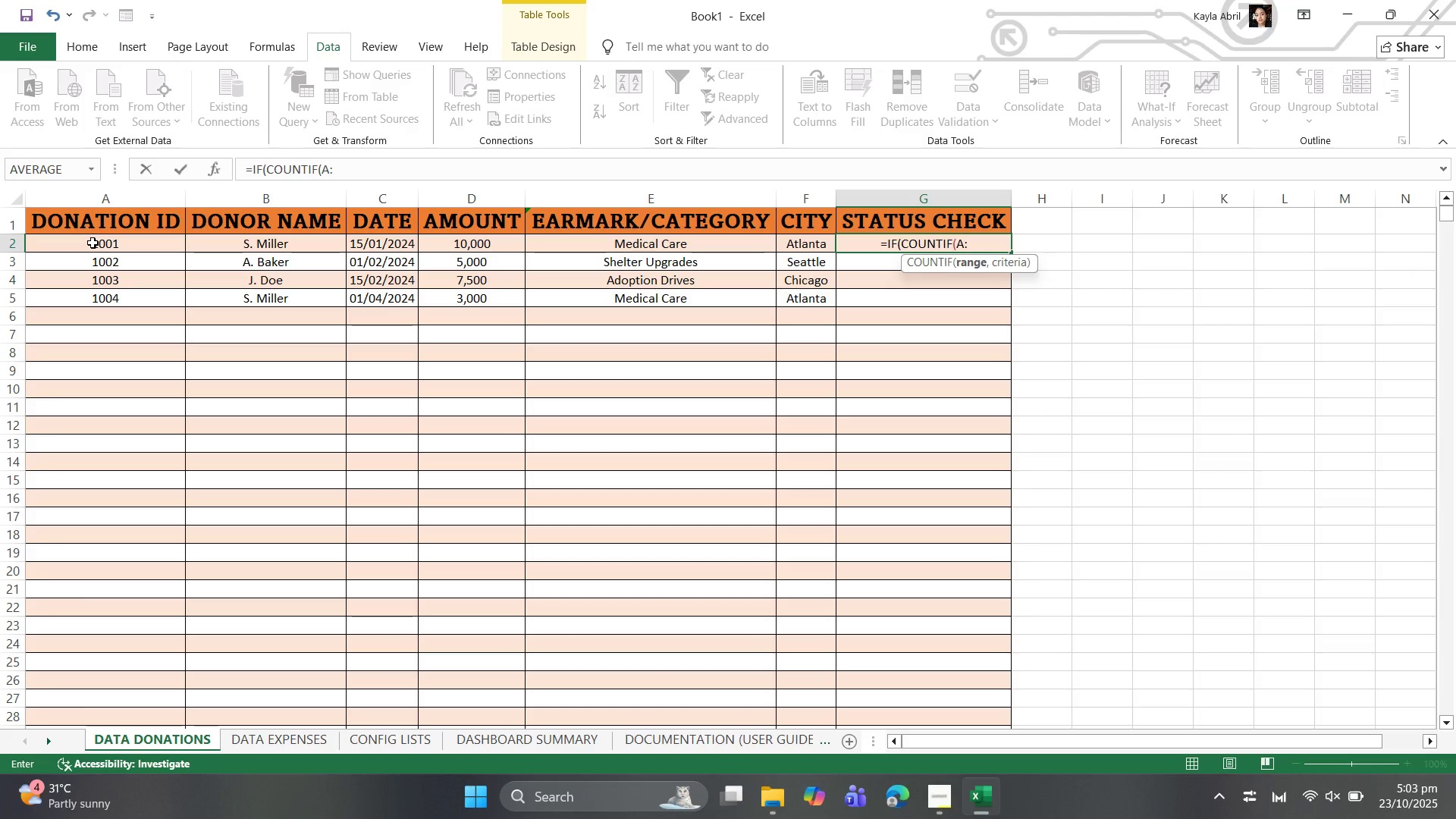 
key(A)
 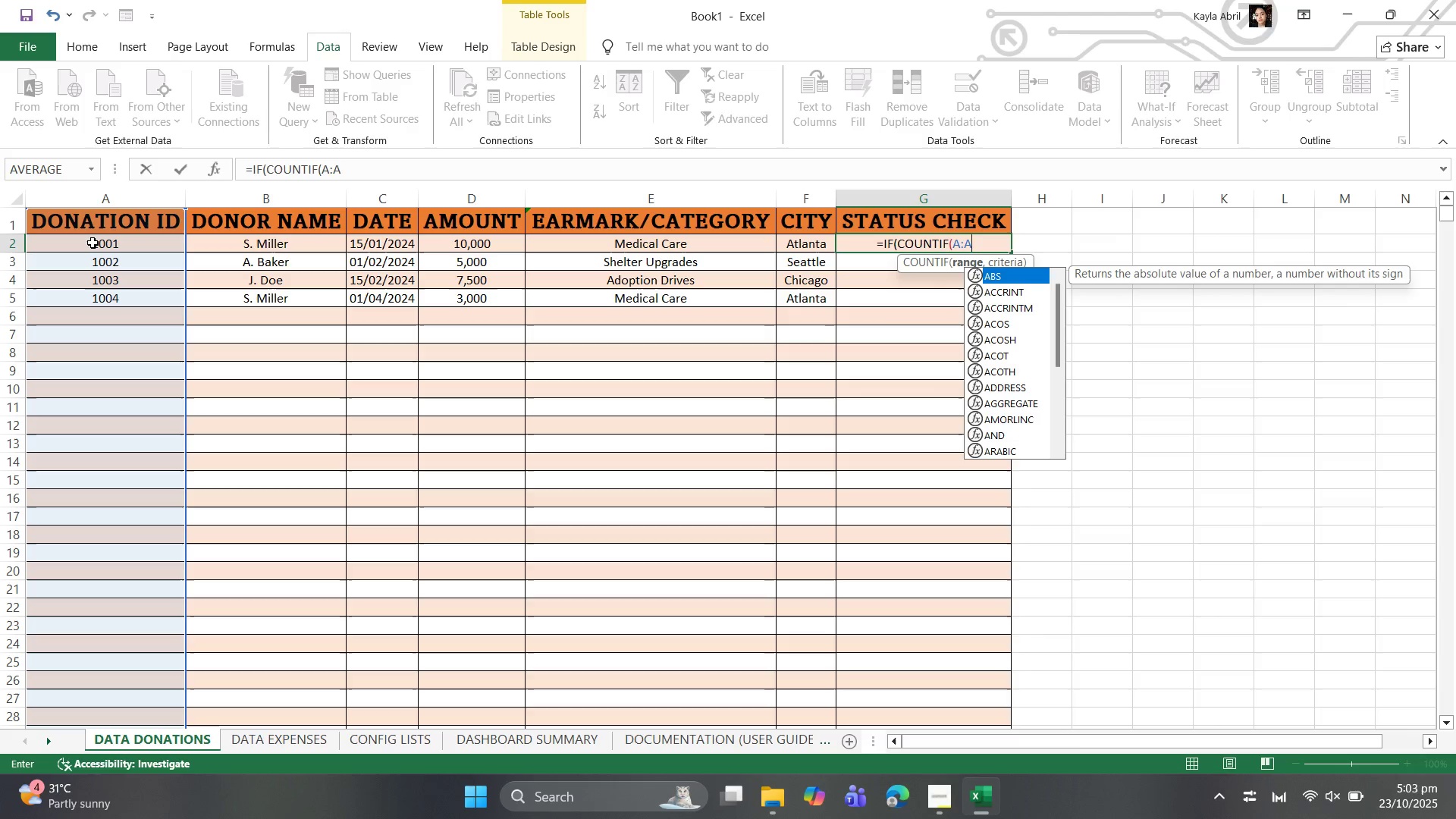 
key(Comma)
 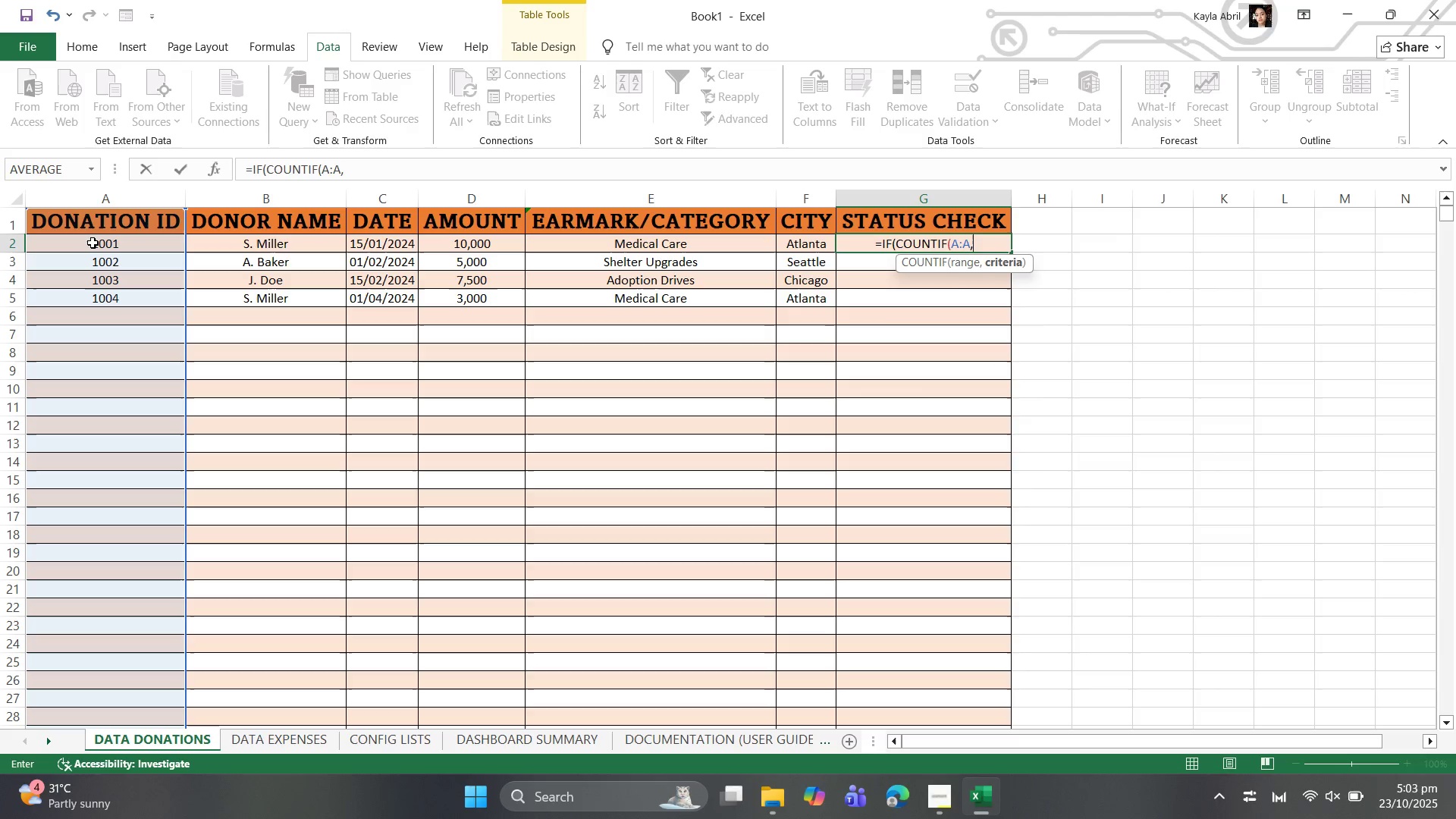 
key(Space)
 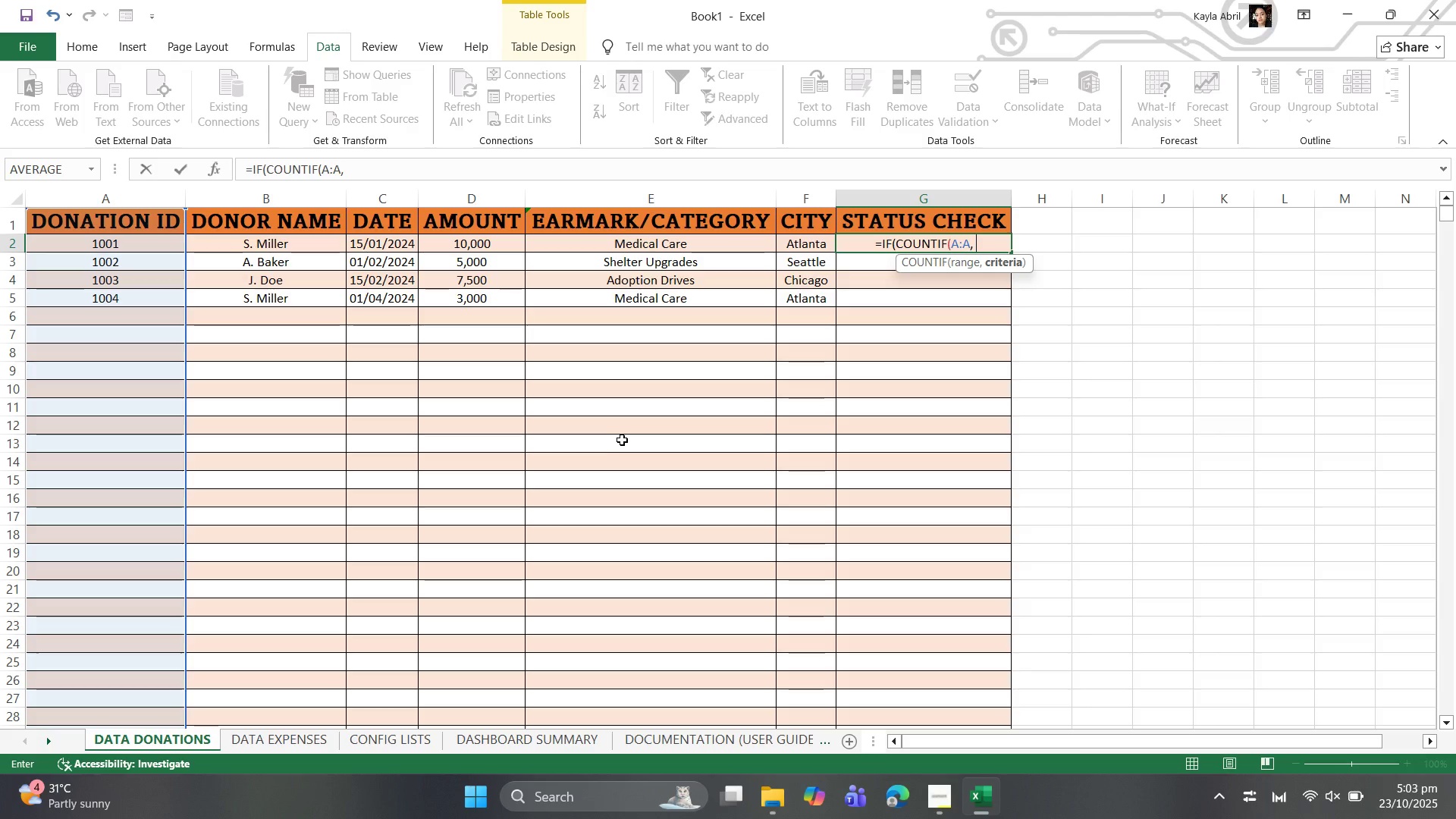 
wait(7.46)
 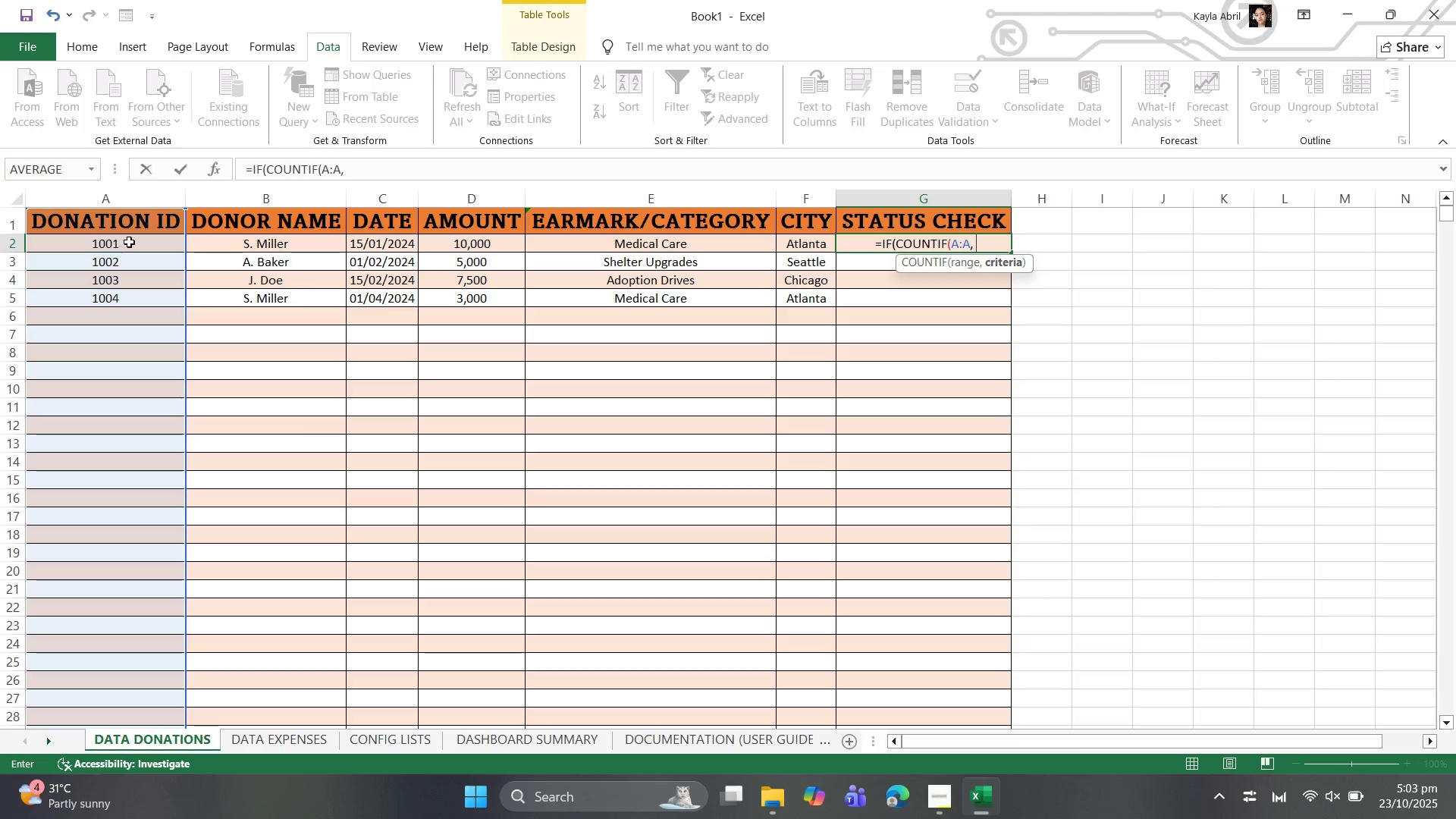 
left_click([133, 246])
 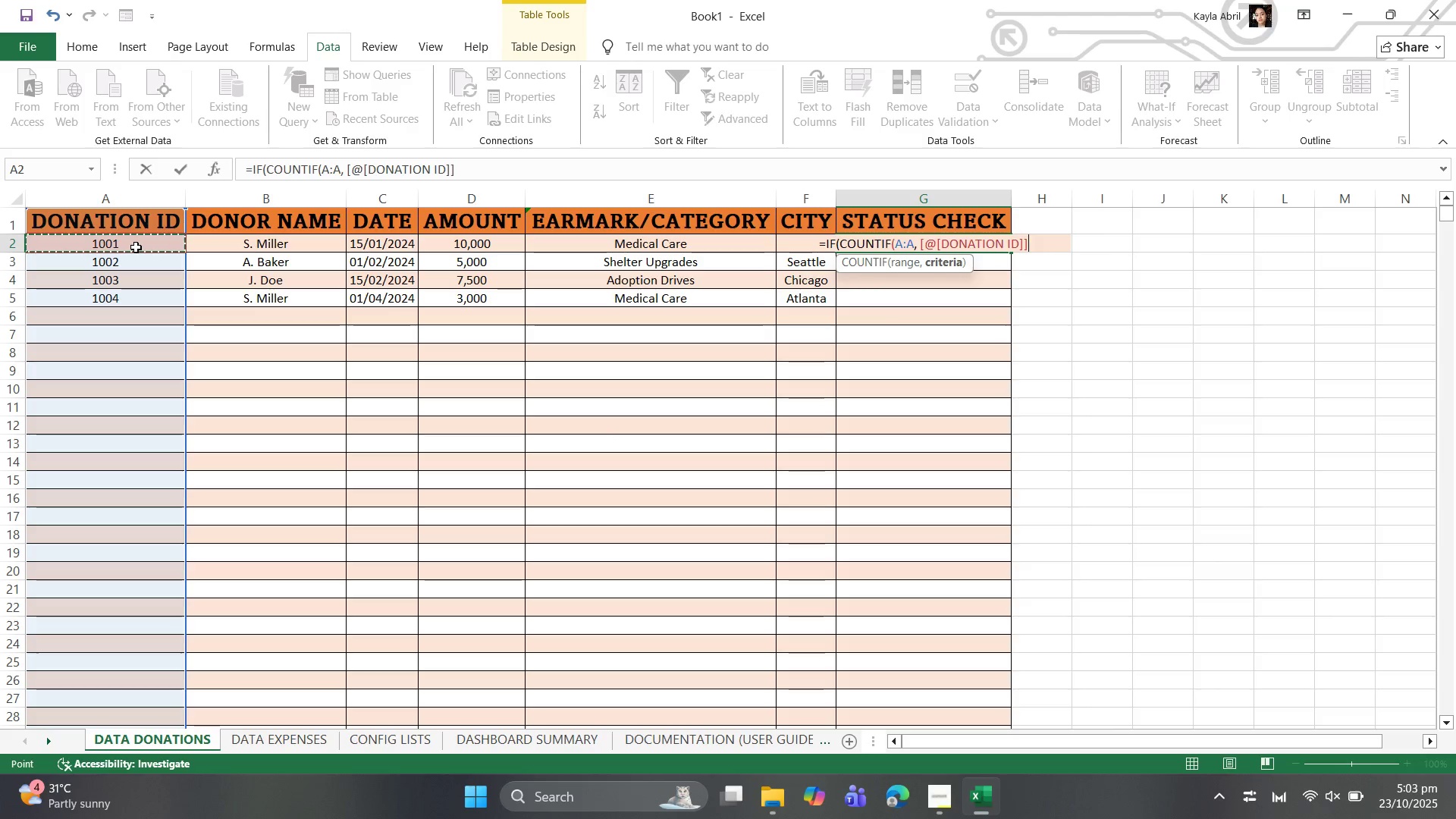 
key(Backspace)
 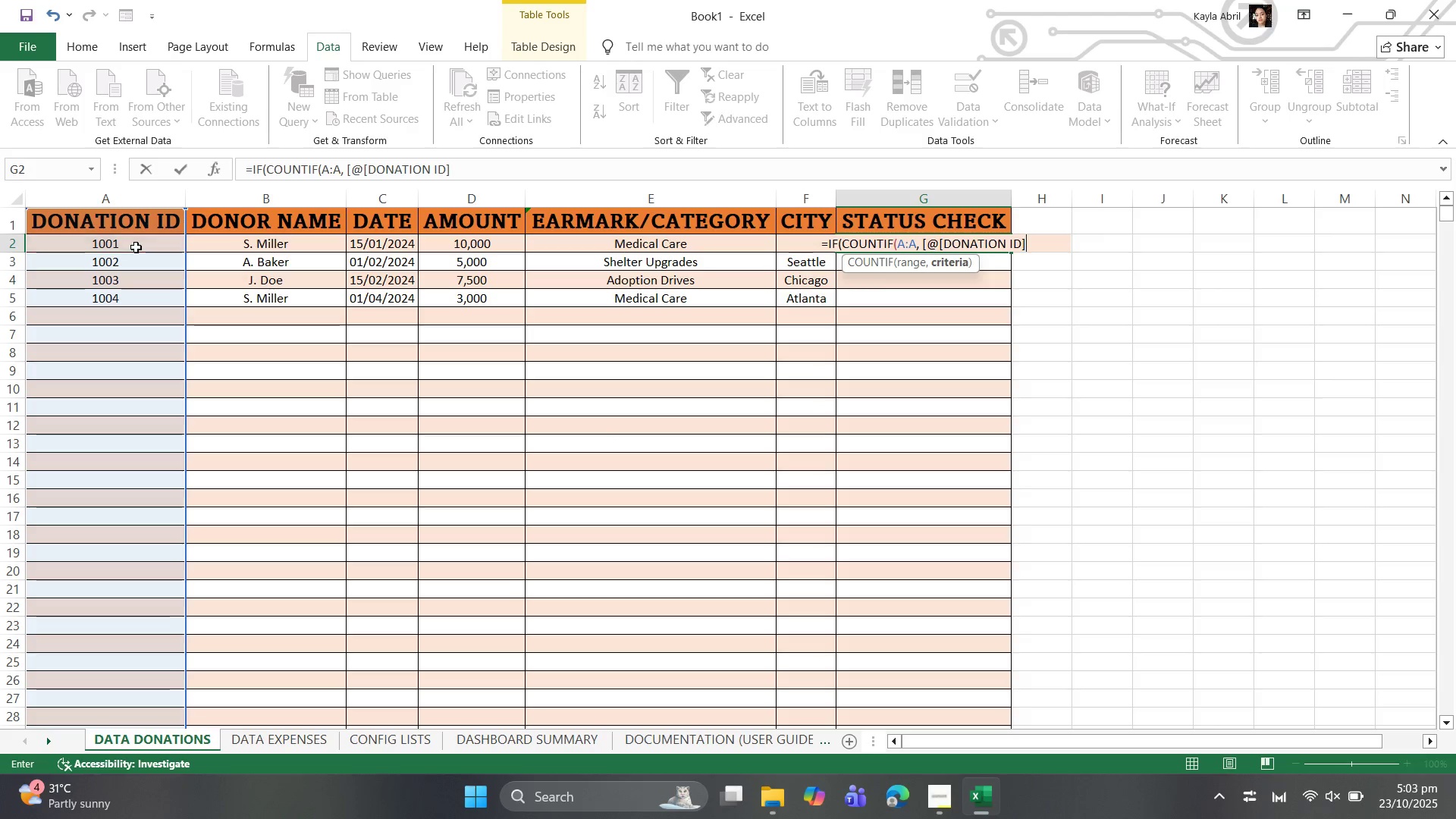 
key(Backspace)
 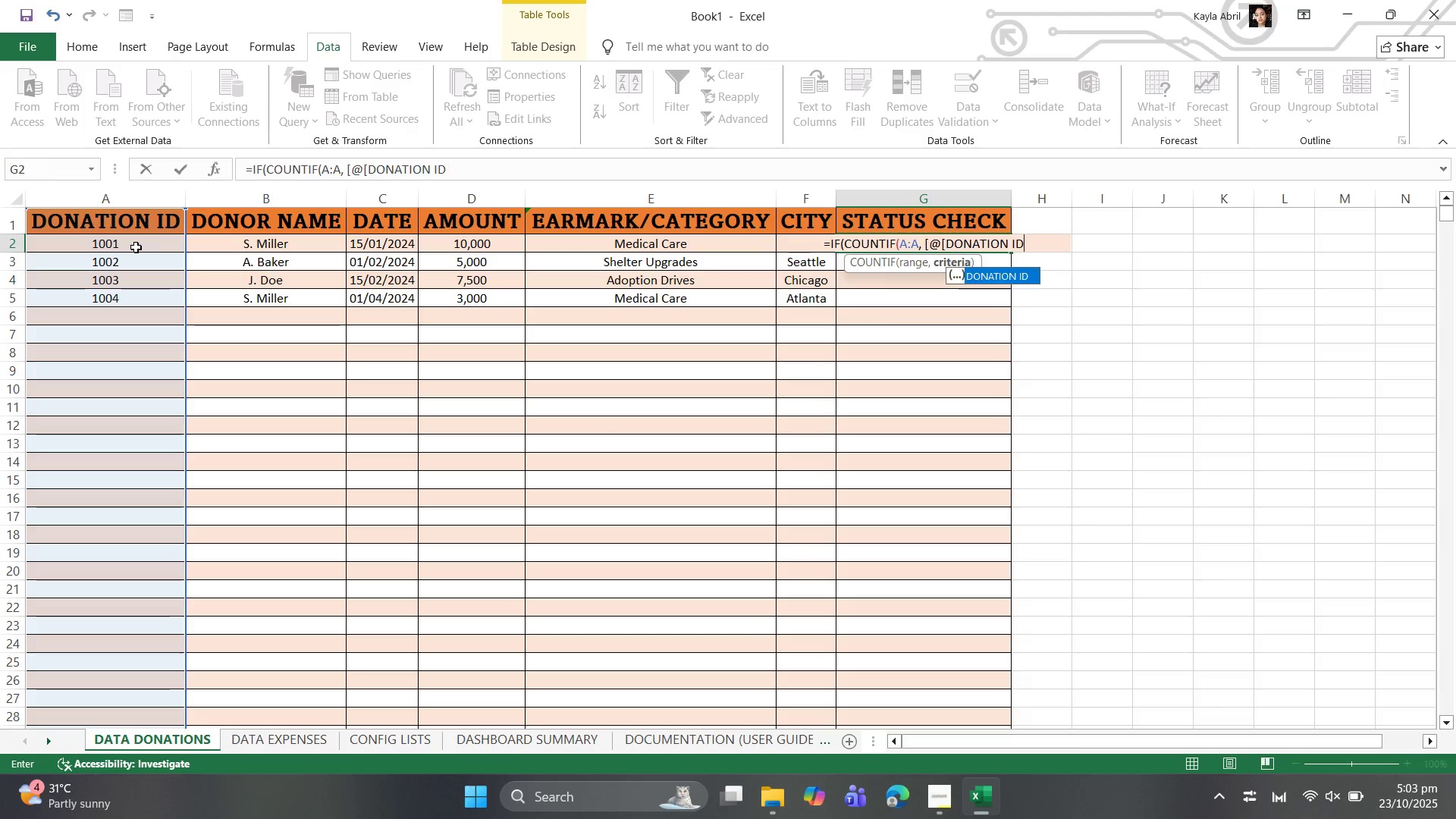 
key(Backspace)
 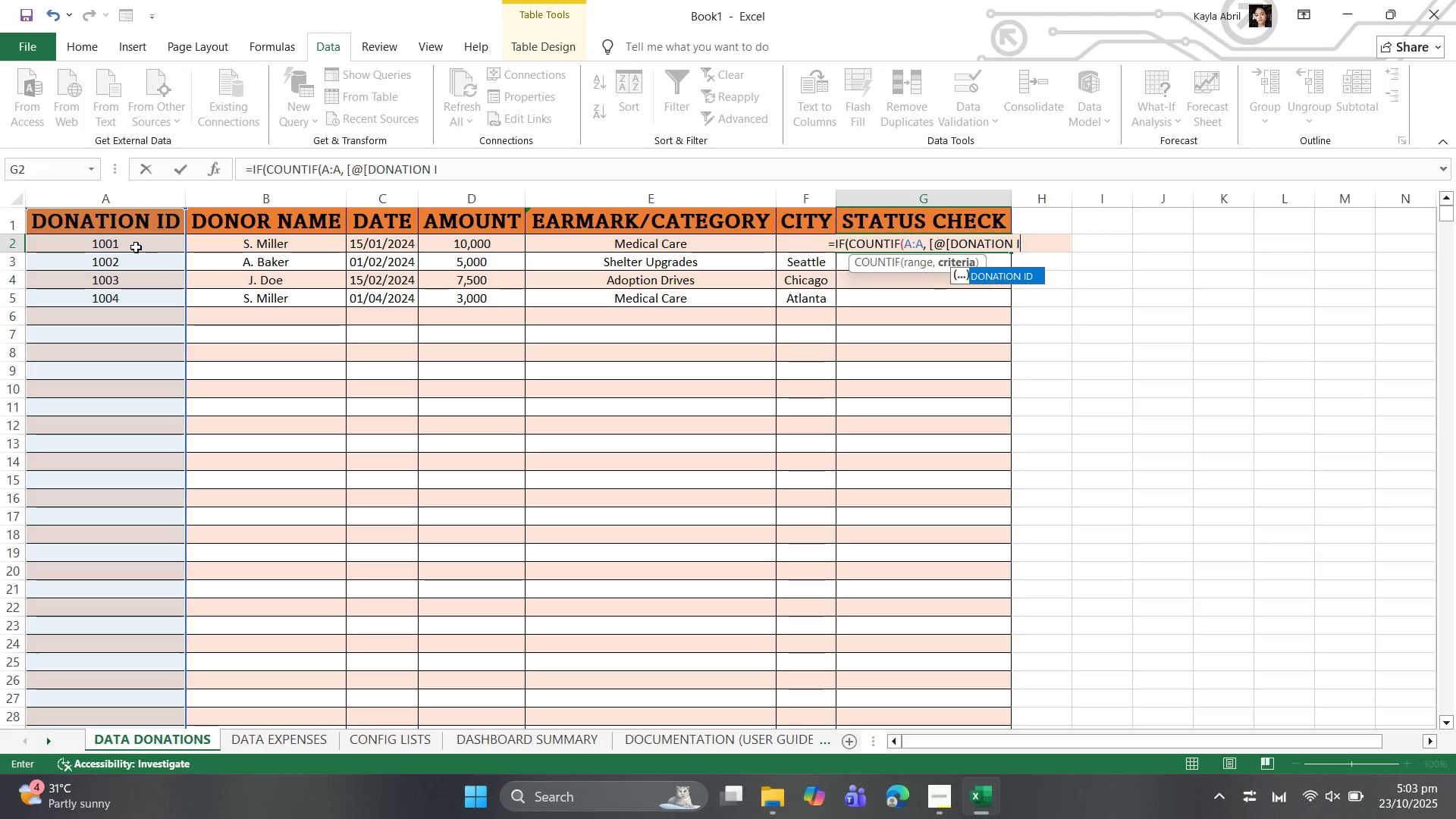 
key(Backspace)
 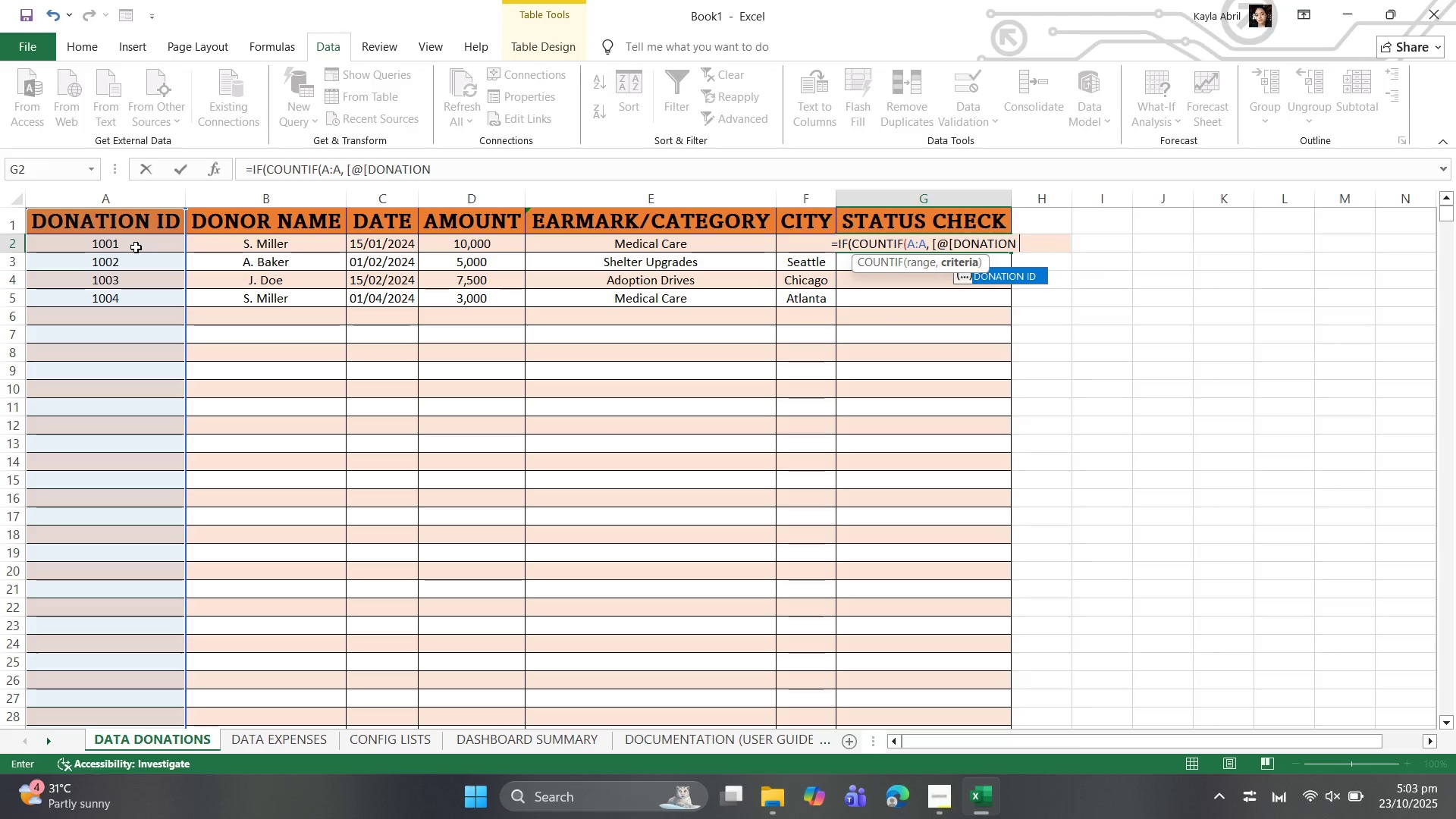 
key(Backspace)
 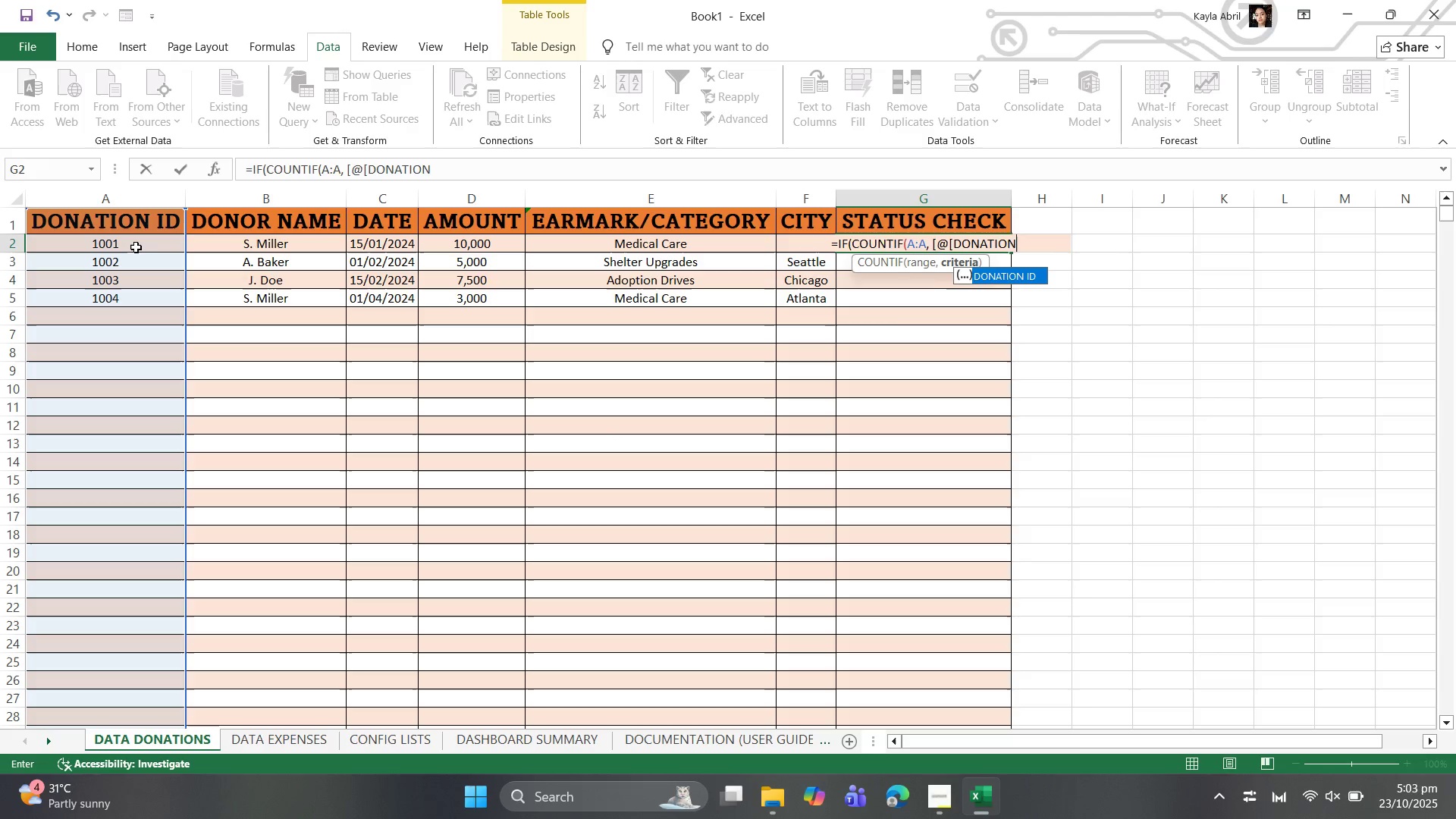 
key(Backspace)
 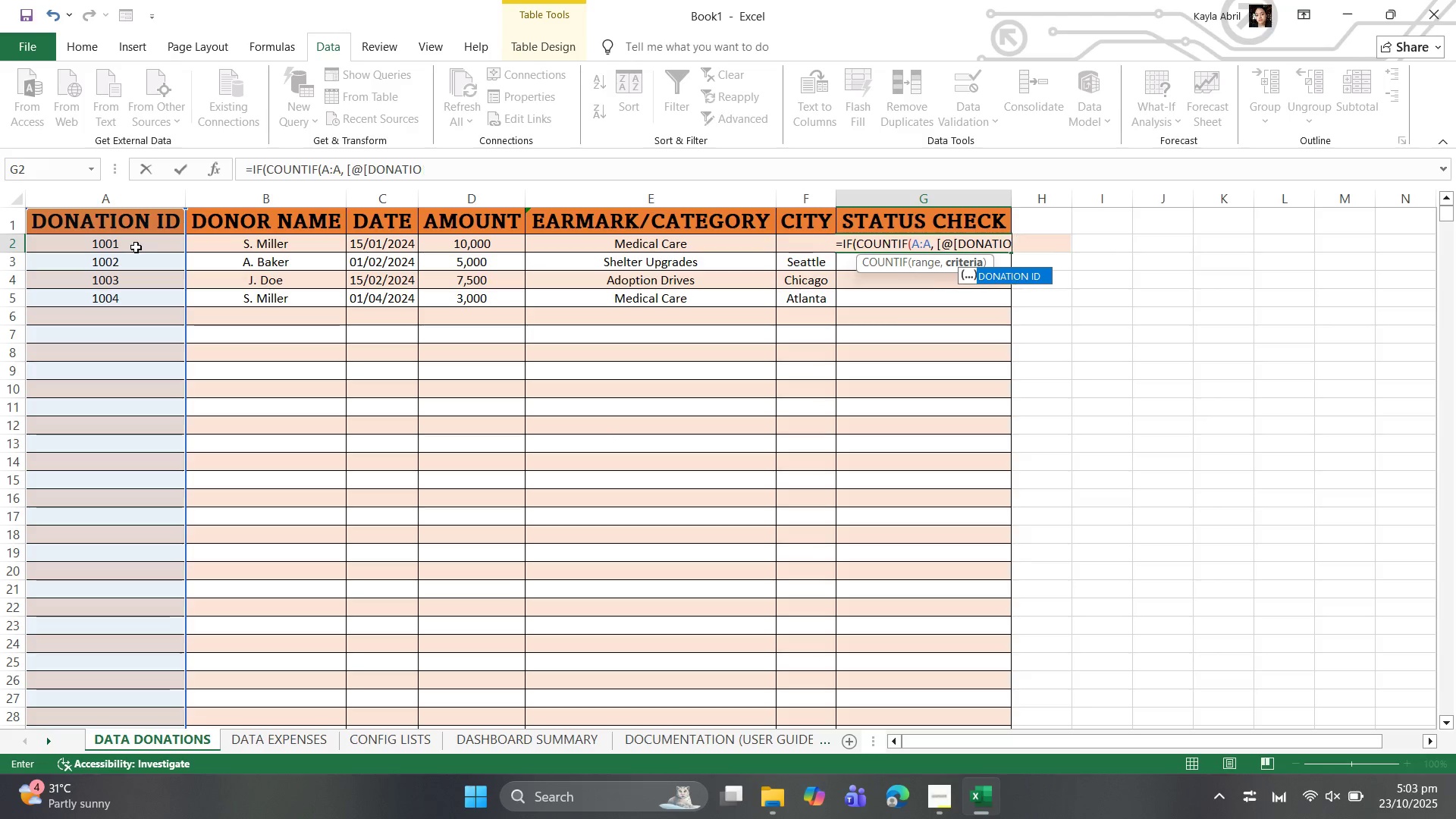 
key(Backspace)
 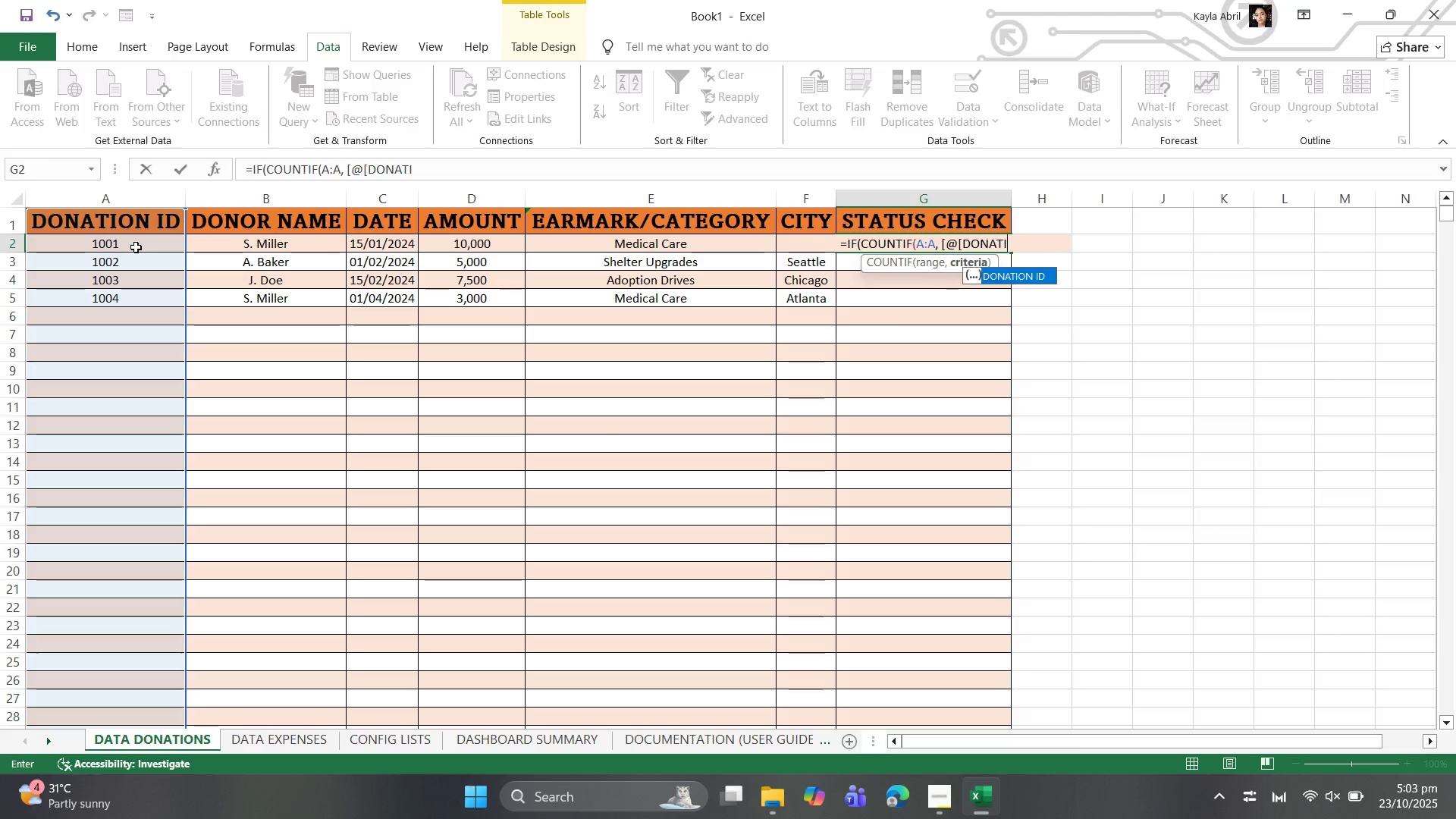 
key(Backspace)
 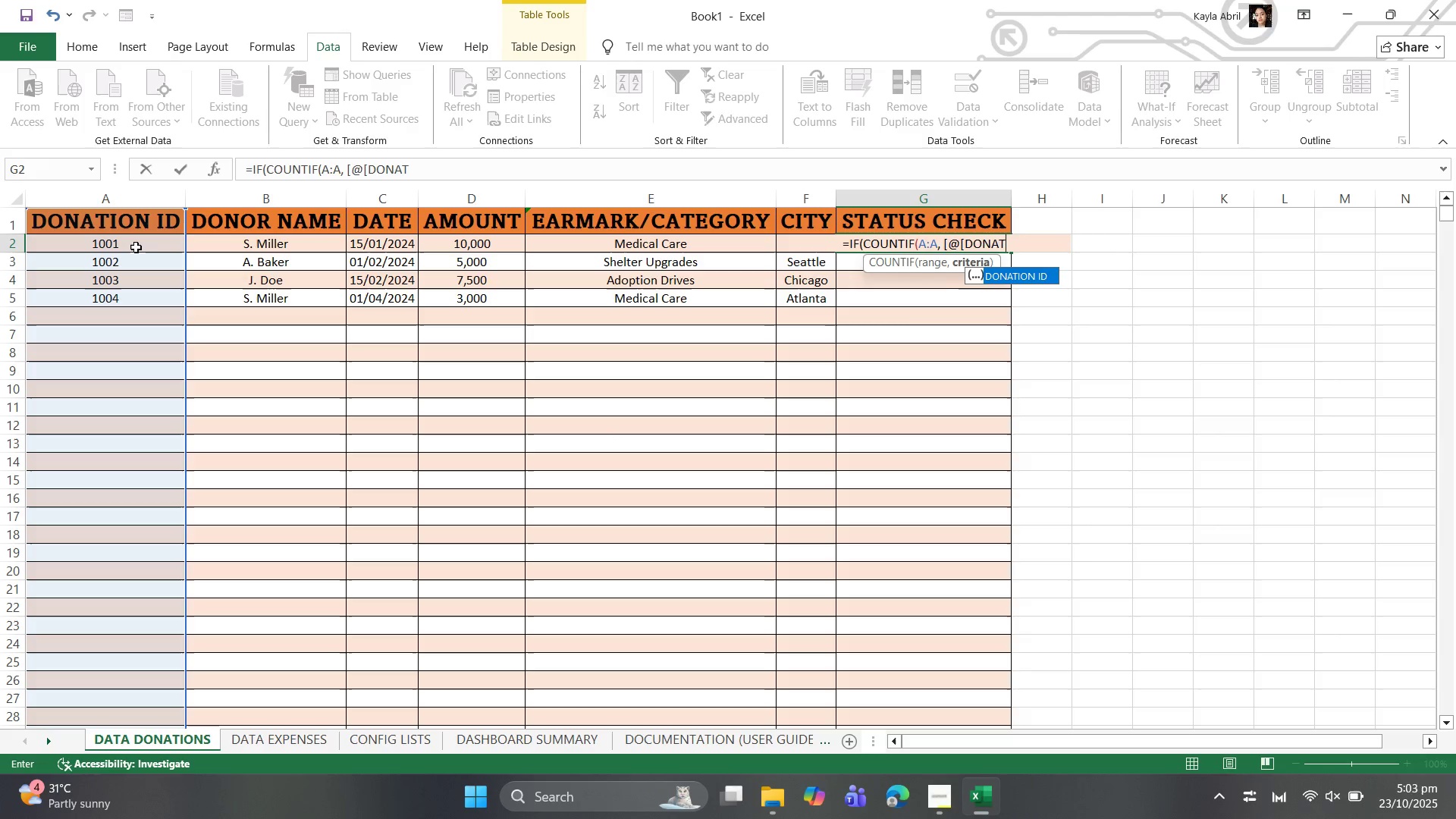 
key(Backspace)
 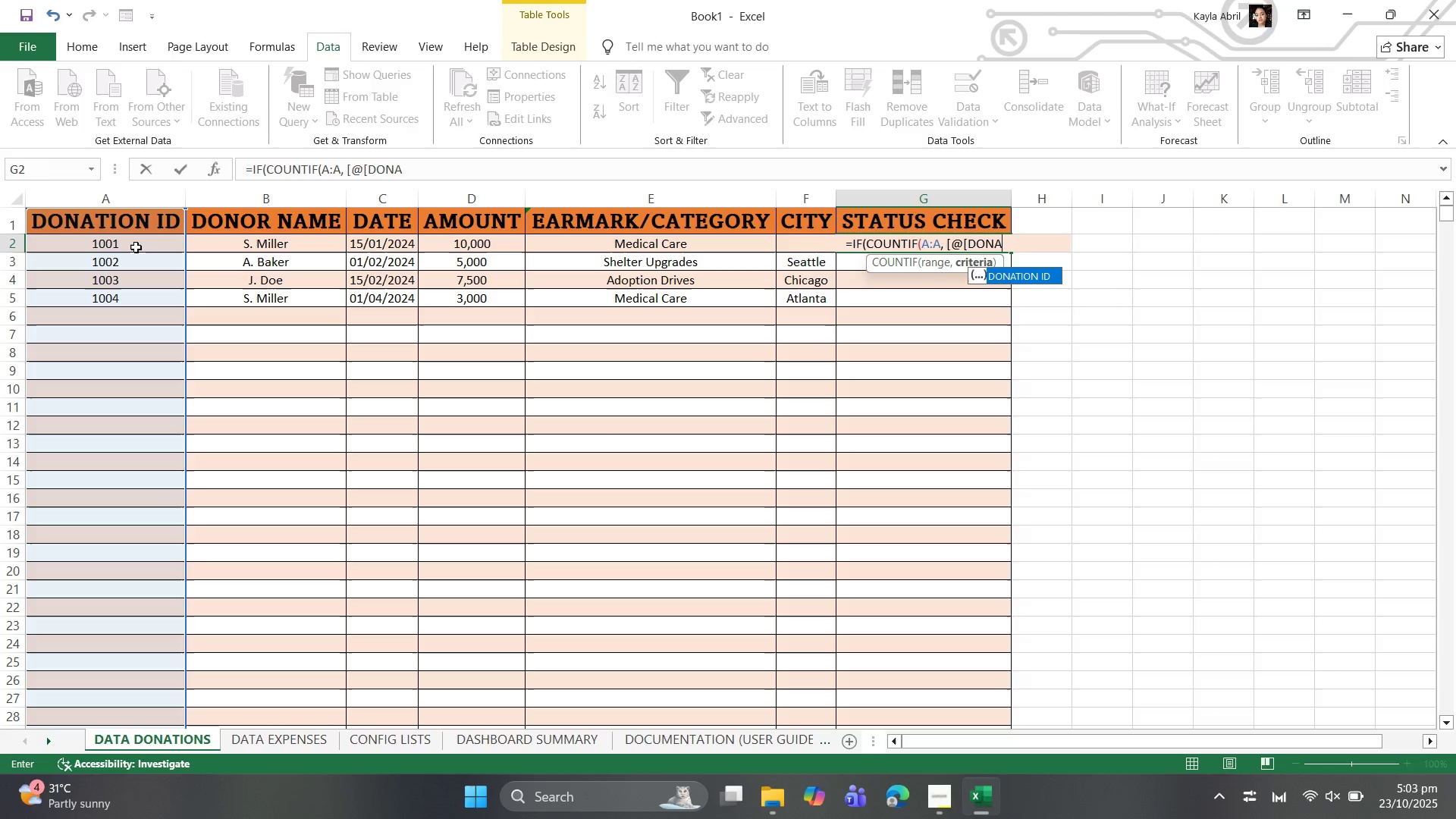 
key(Backspace)
 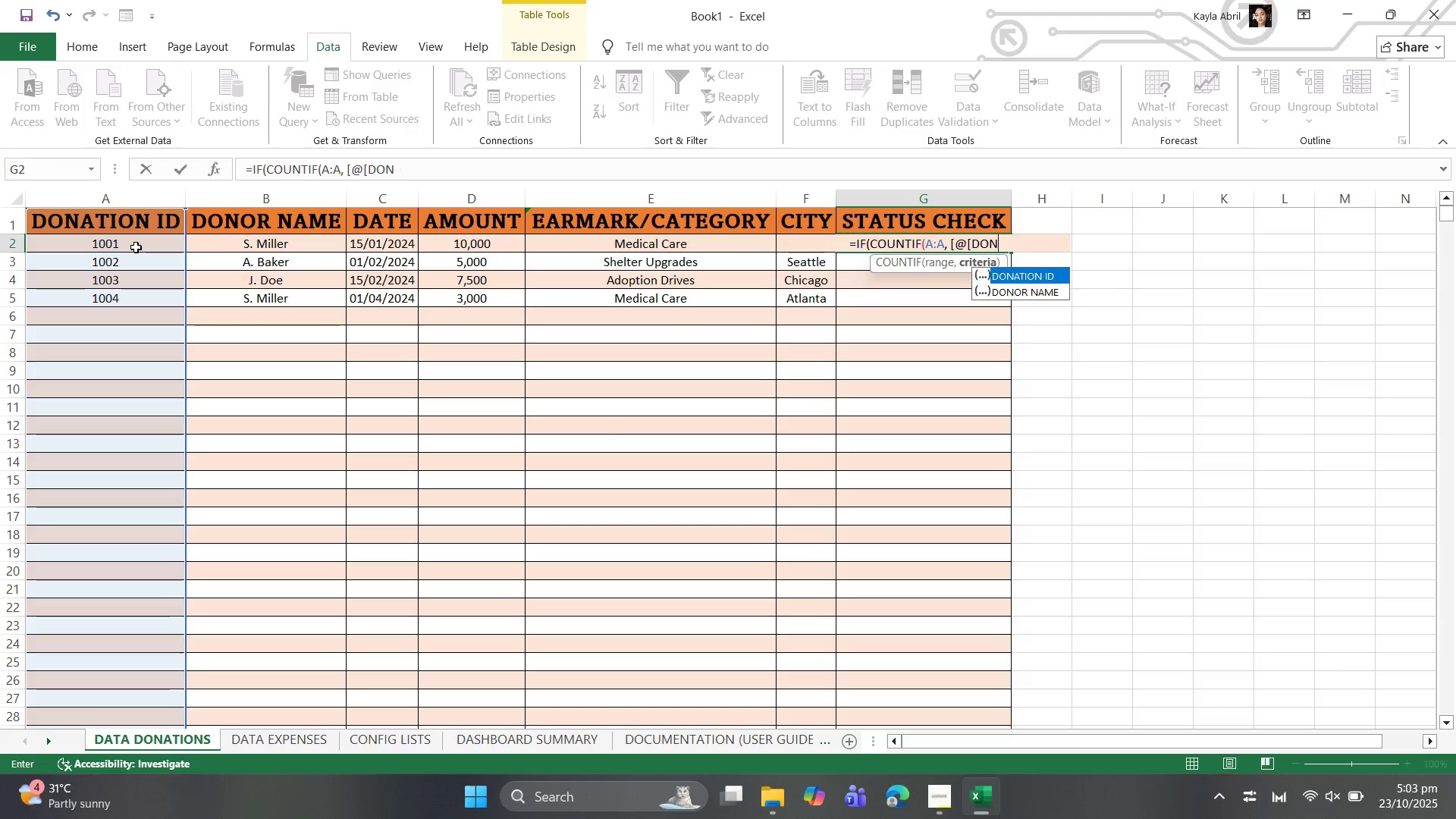 
key(Backspace)
 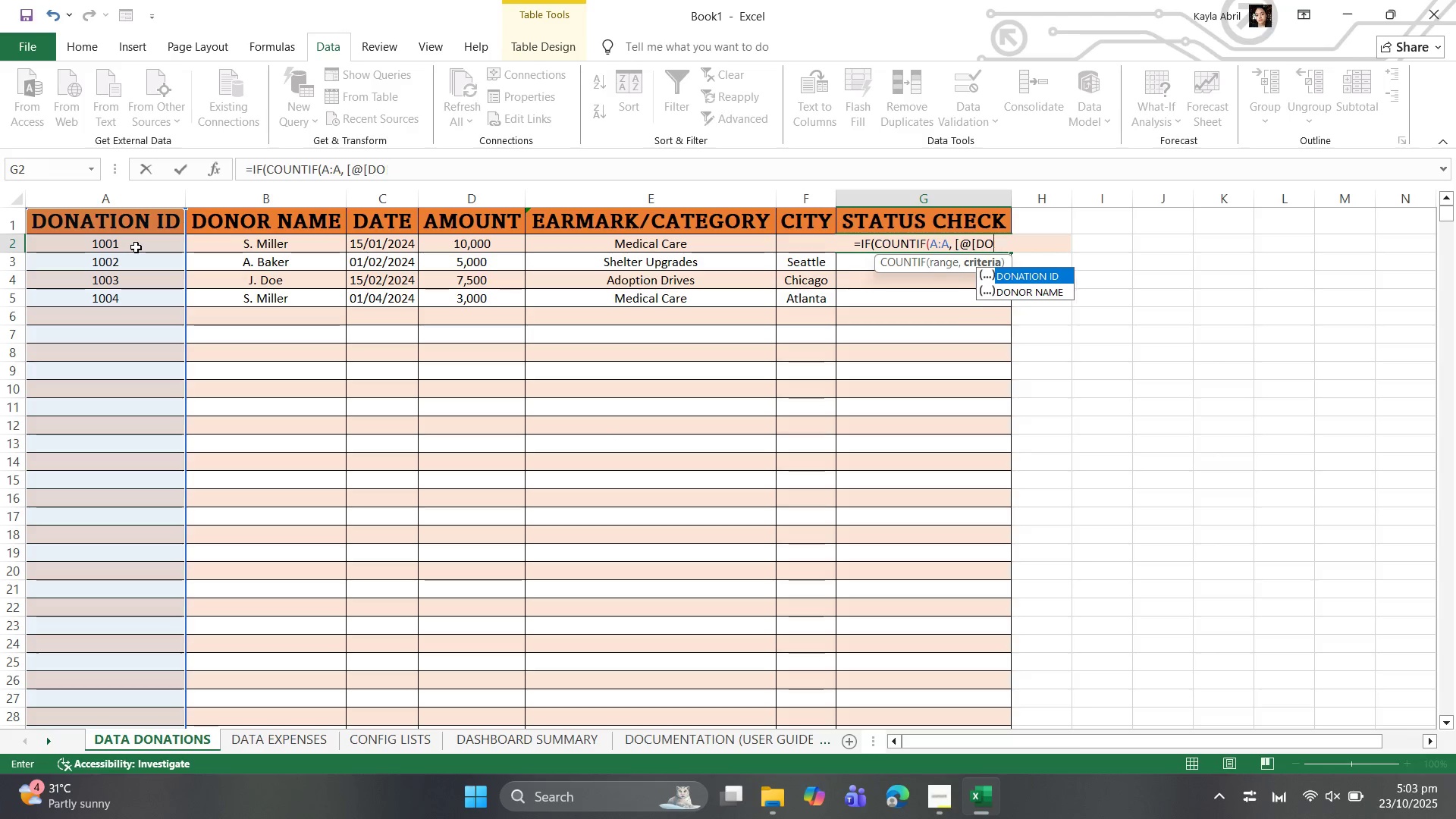 
key(Backspace)
 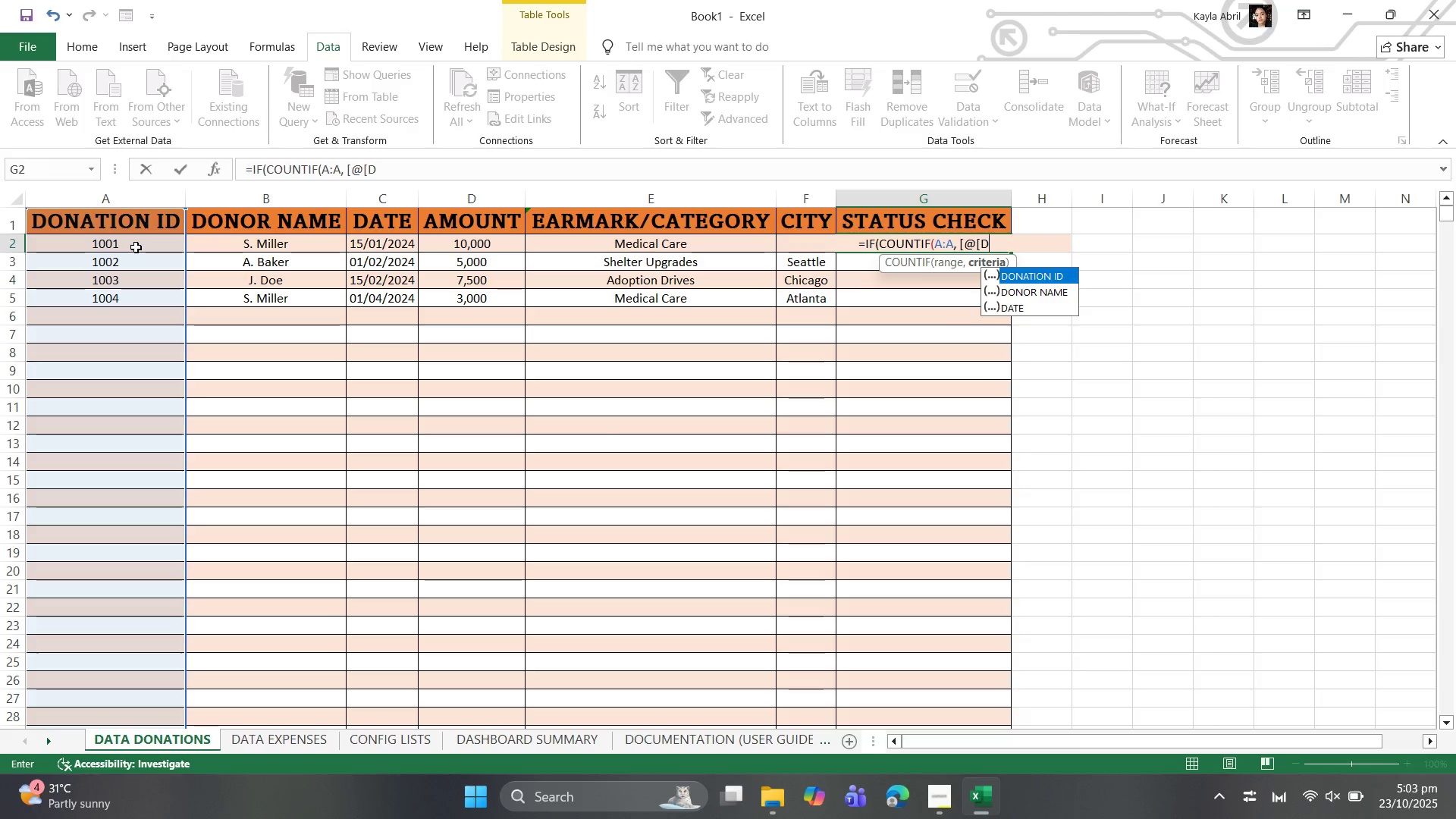 
key(Backspace)
 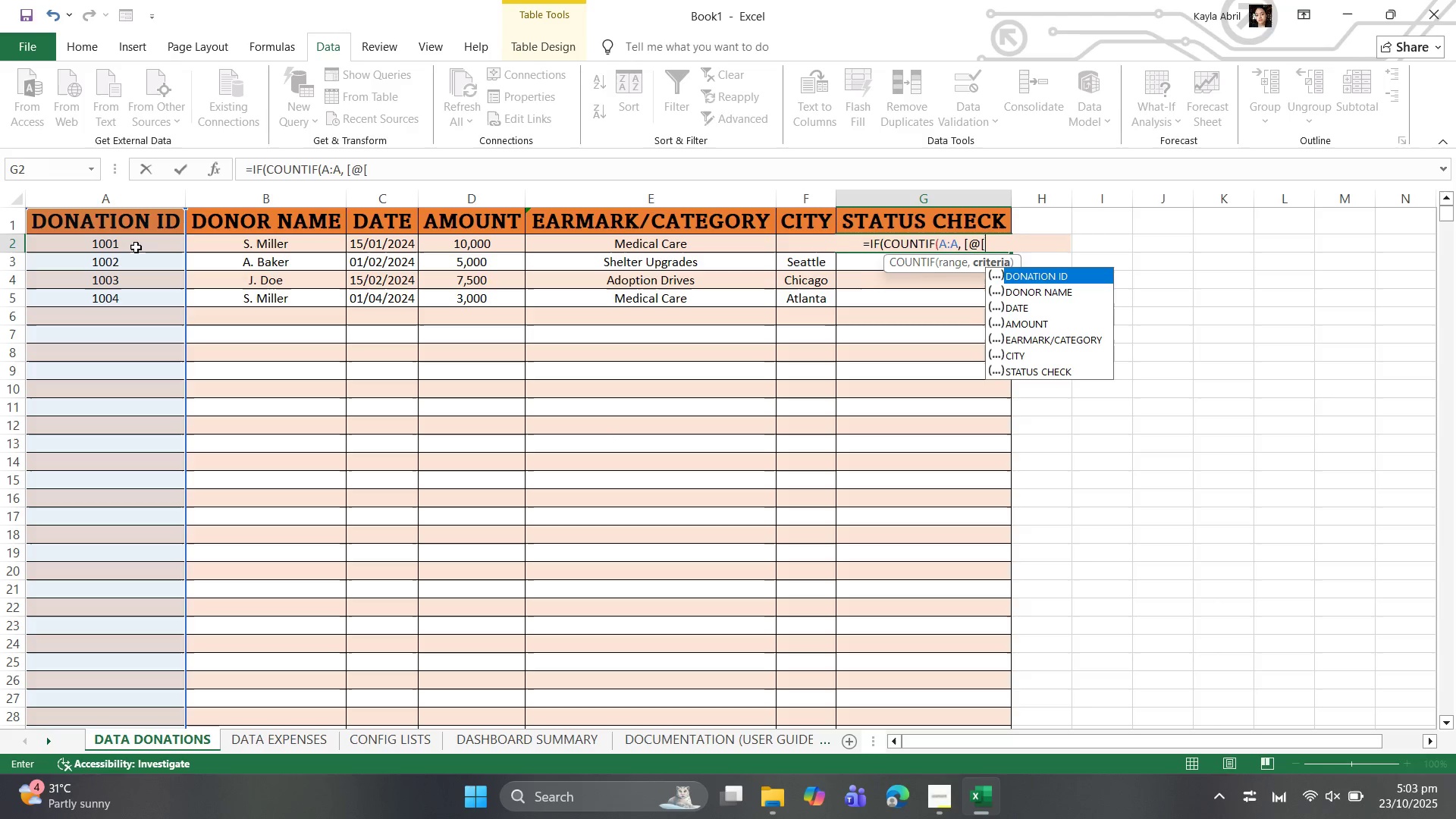 
key(Backspace)
 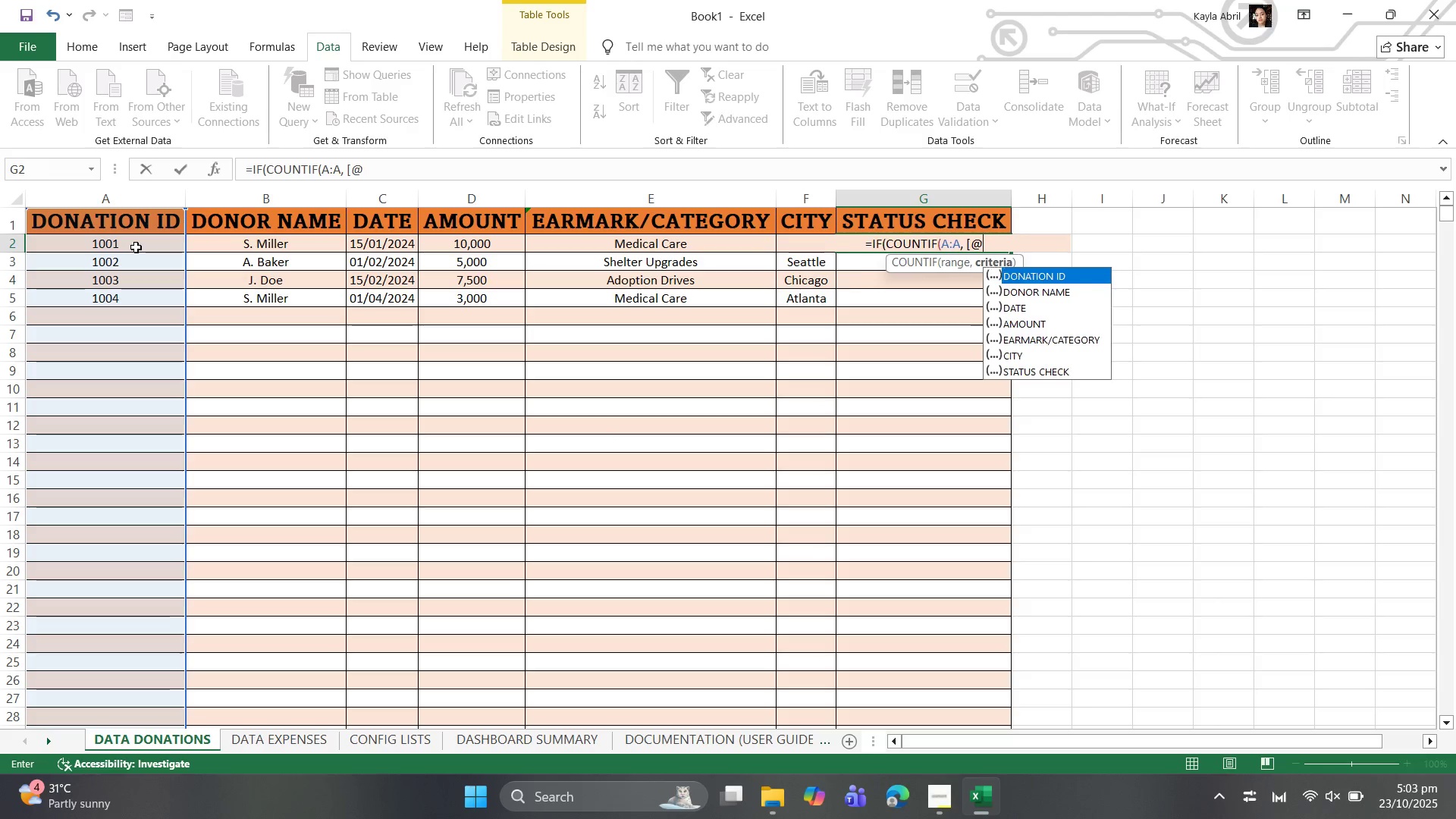 
key(Backspace)
 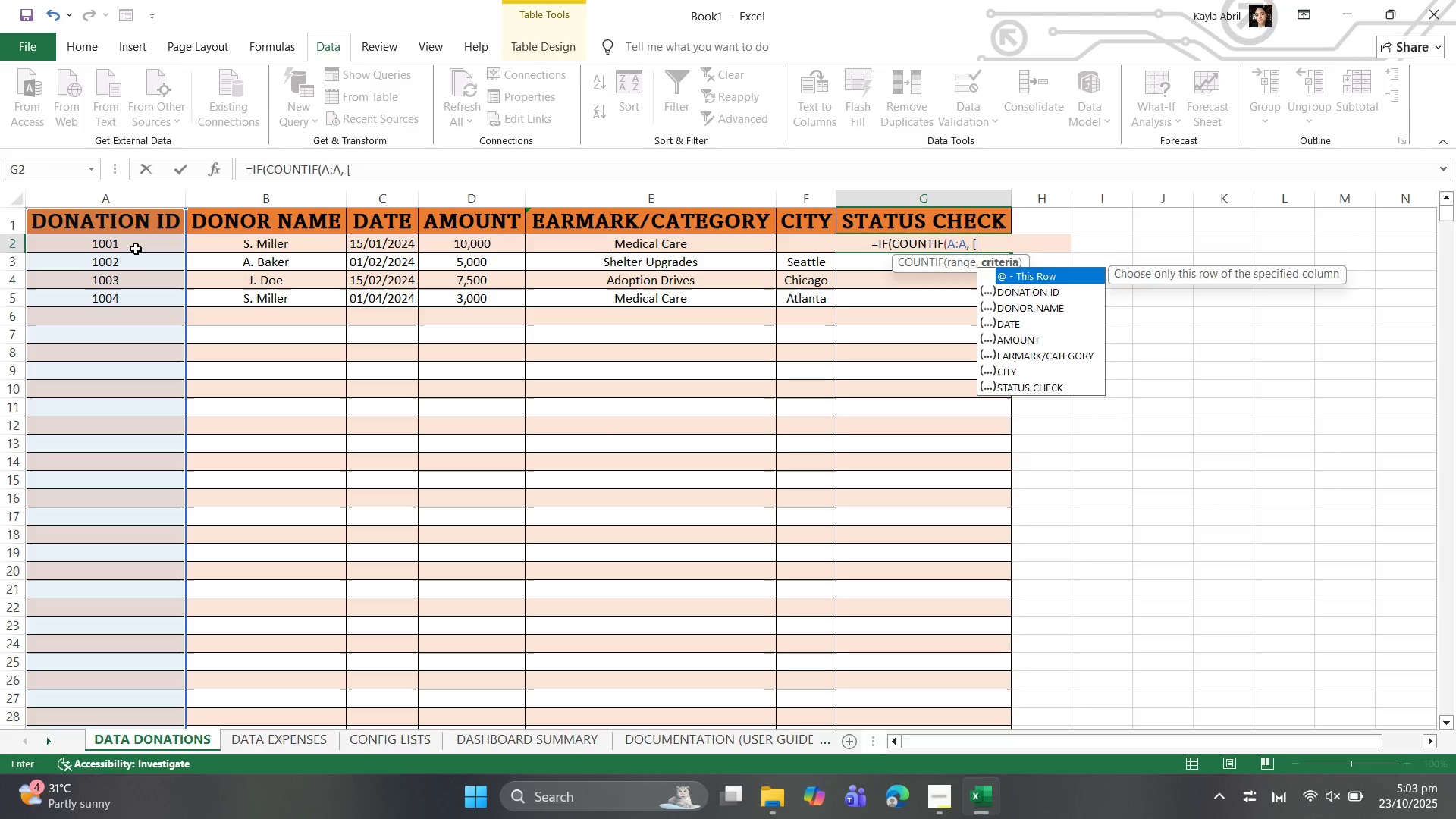 
key(Backspace)
 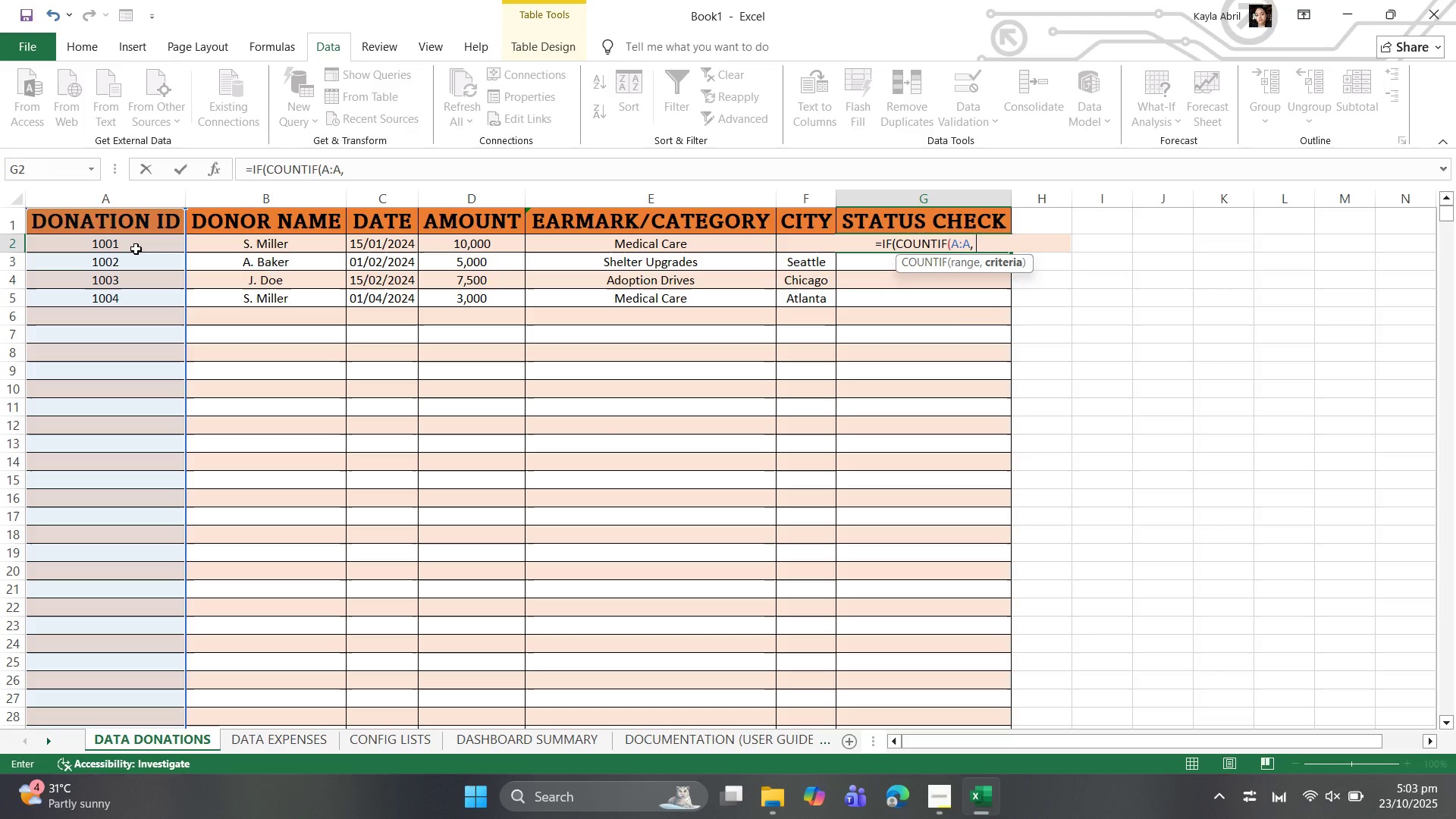 
type(A2))
 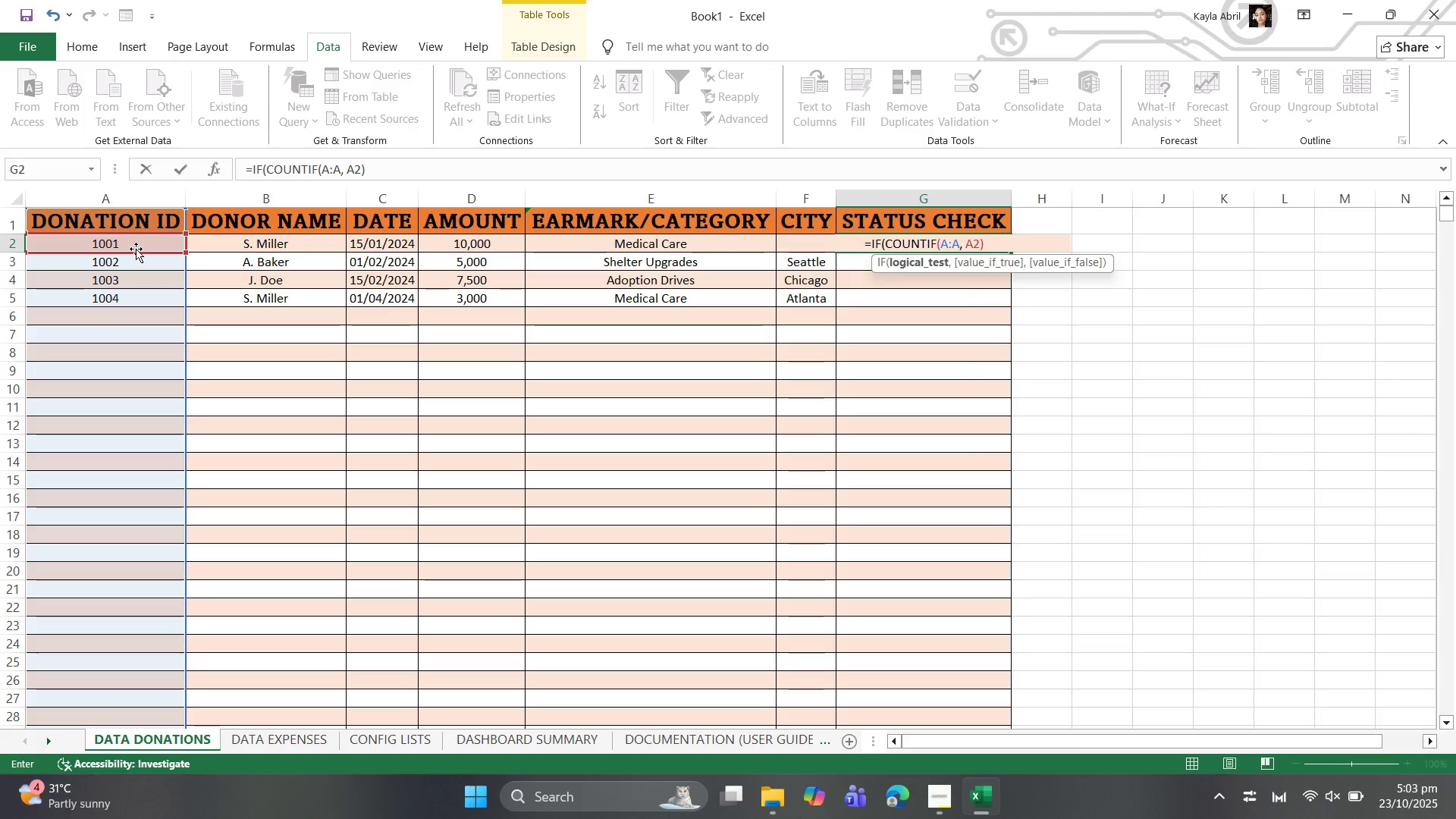 
type(>1,"DUPLICATE ID!","OK"))
 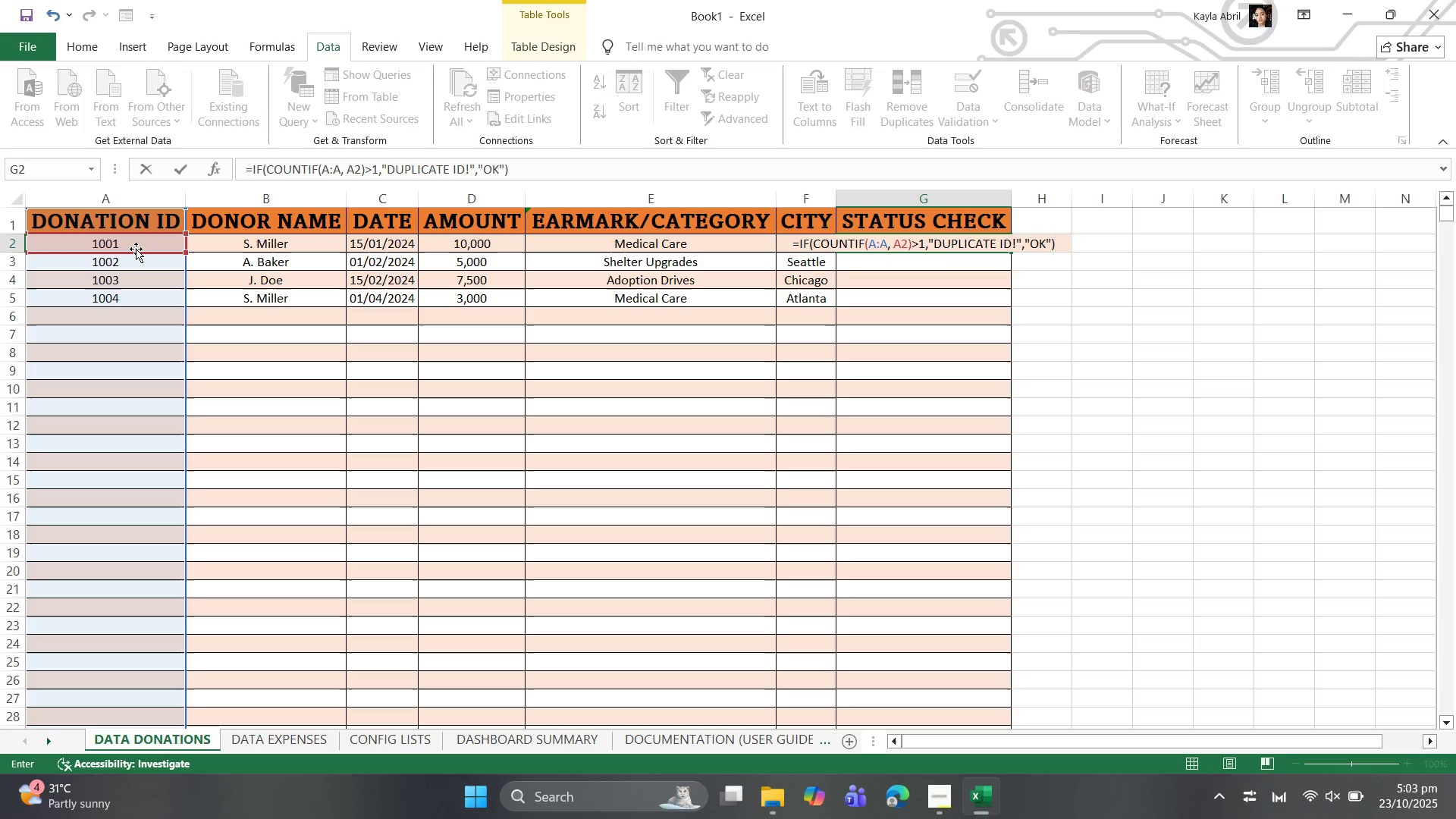 
key(Enter)
 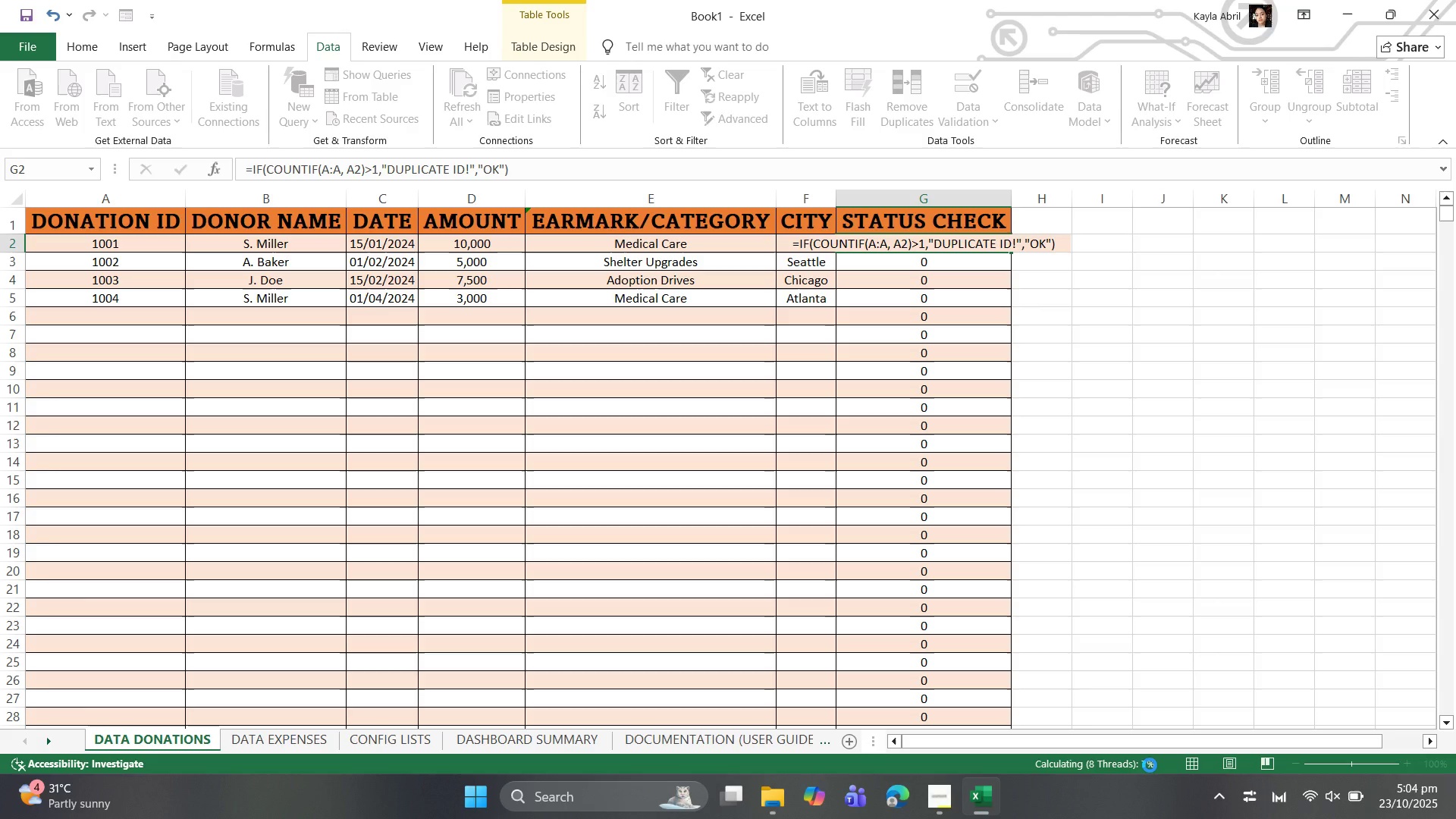 
wait(66.39)
 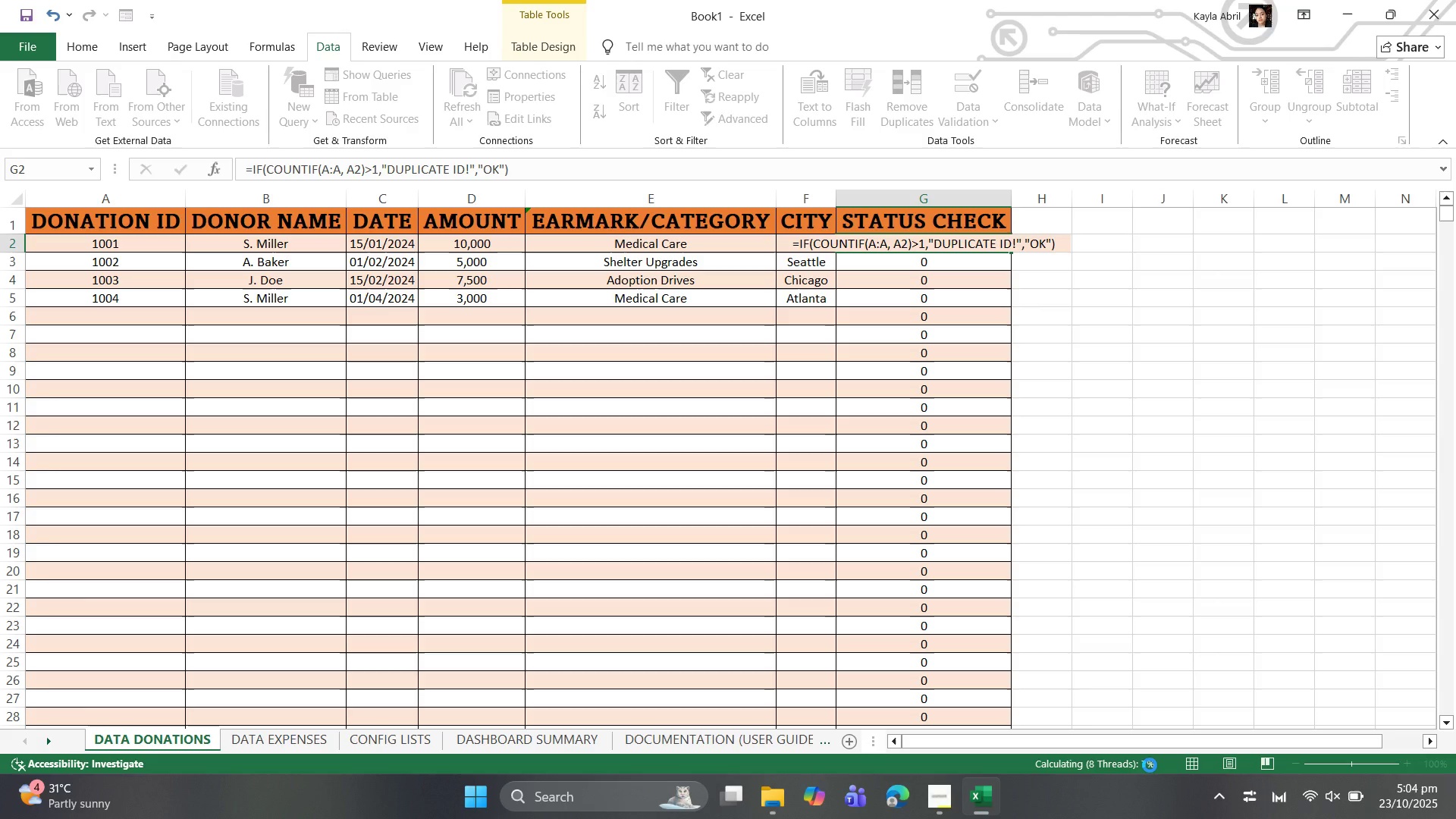 
left_click([100, 312])
 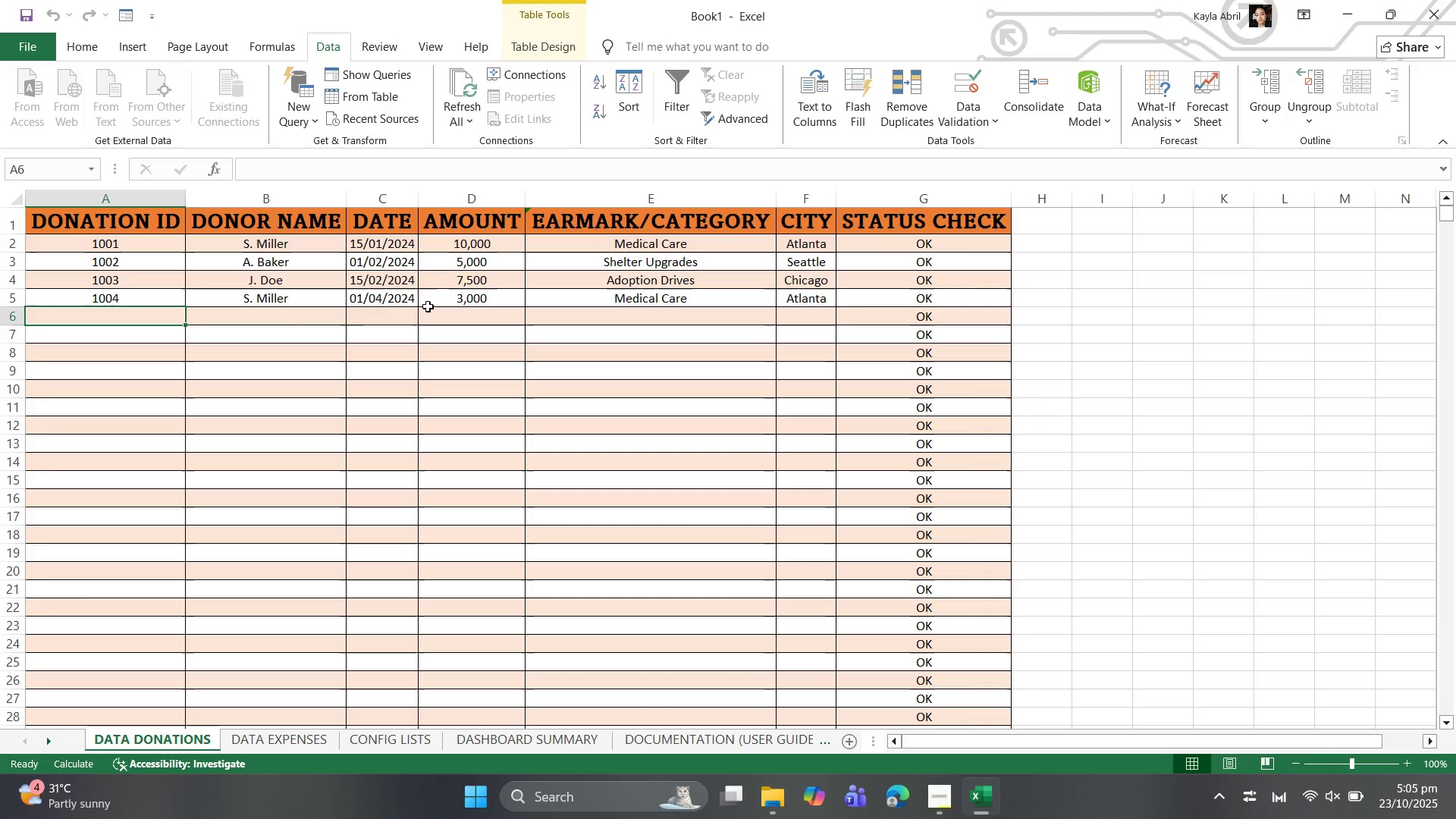 
left_click([249, 325])
 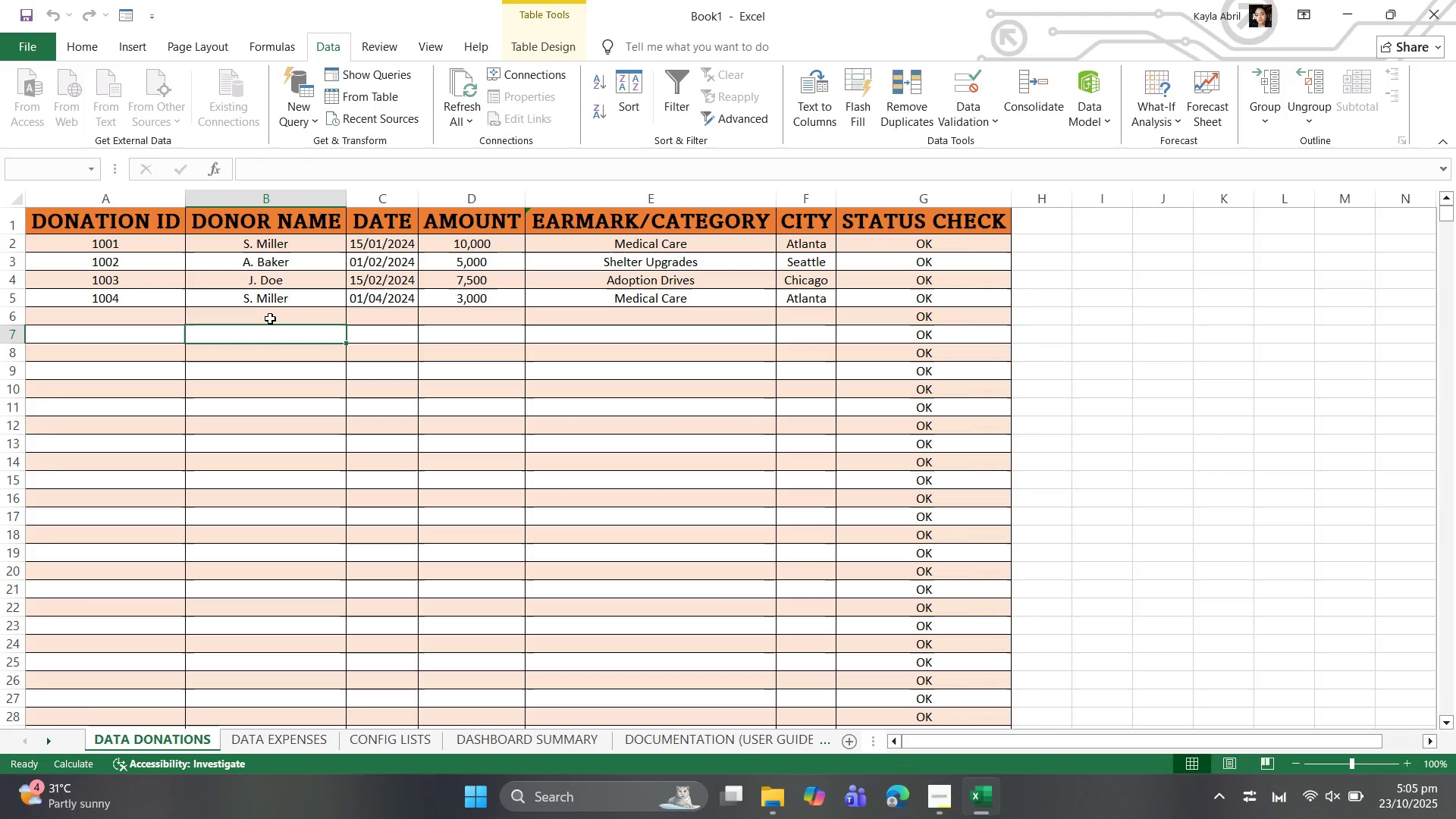 
left_click([272, 317])
 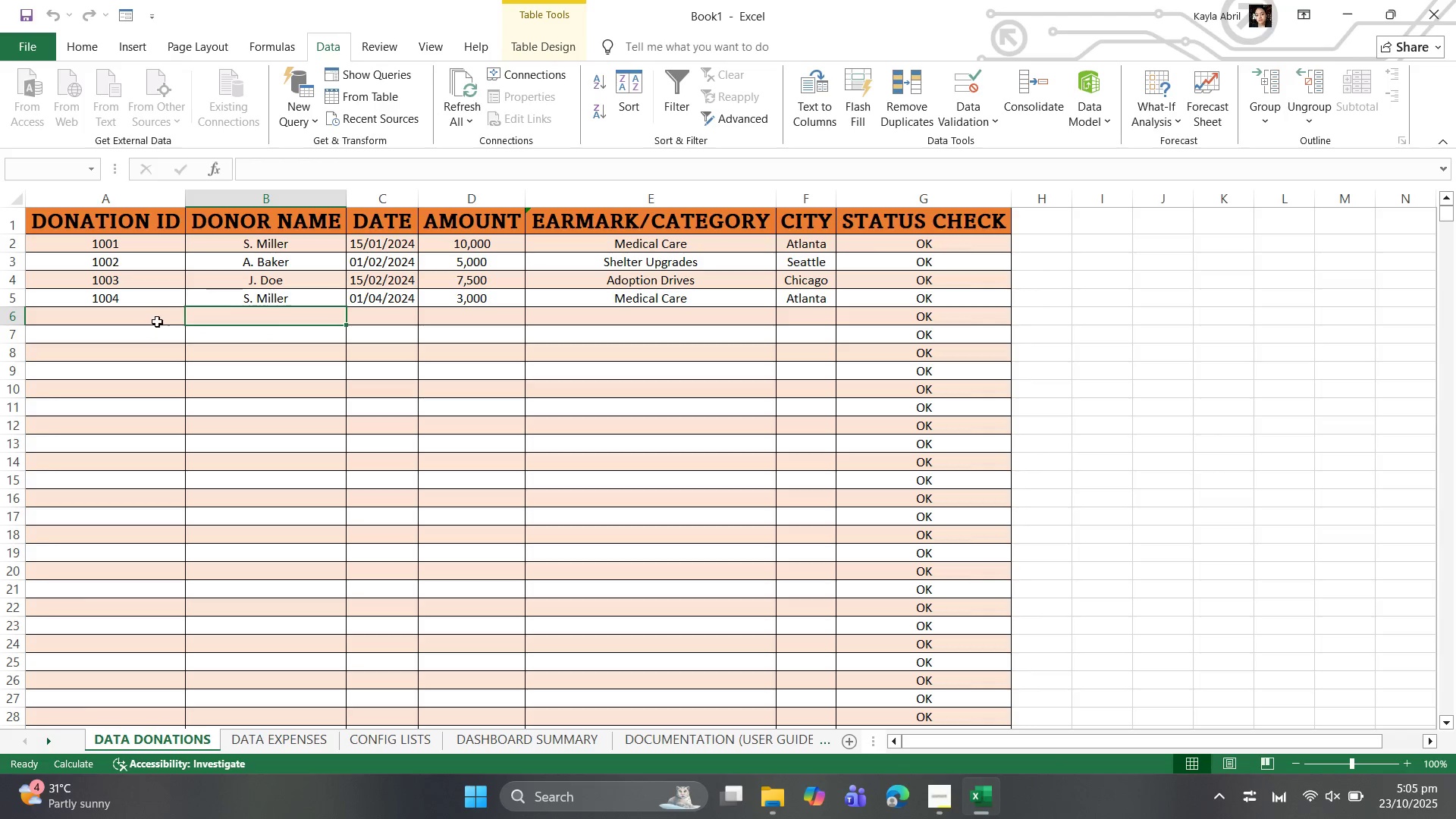 
left_click([157, 320])
 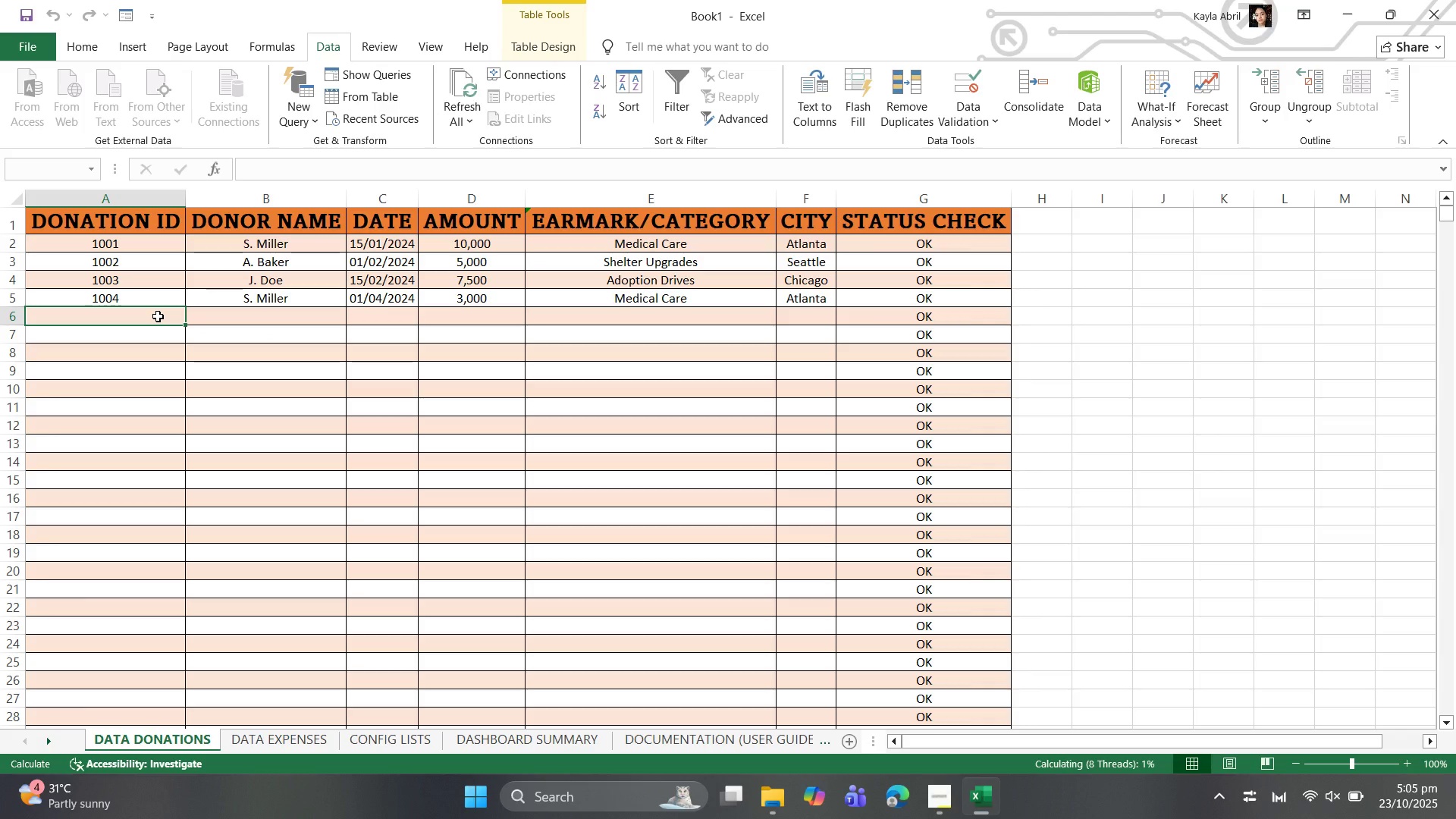 
wait(6.07)
 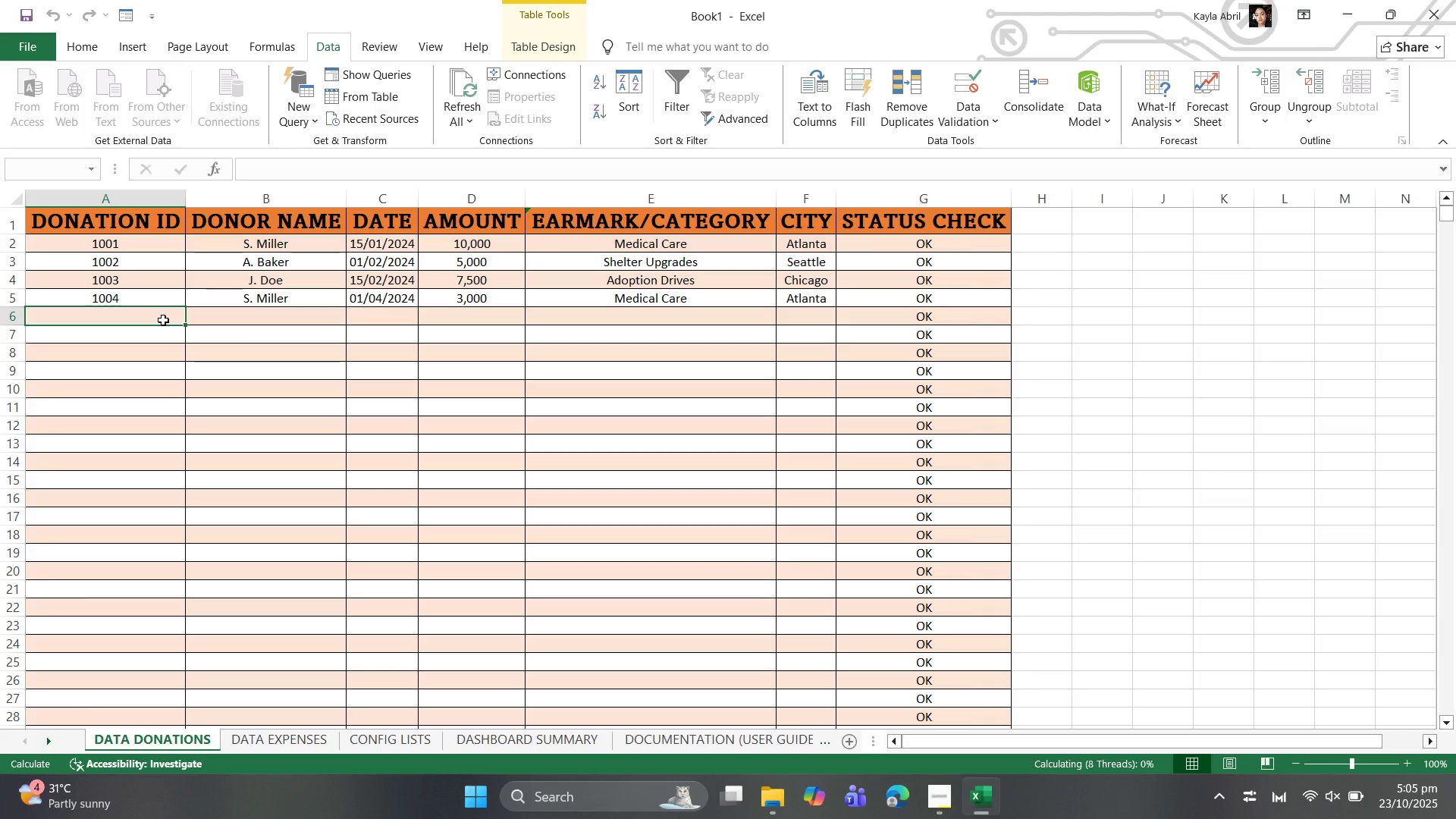 
hold_key(key=1, duration=21.83)
 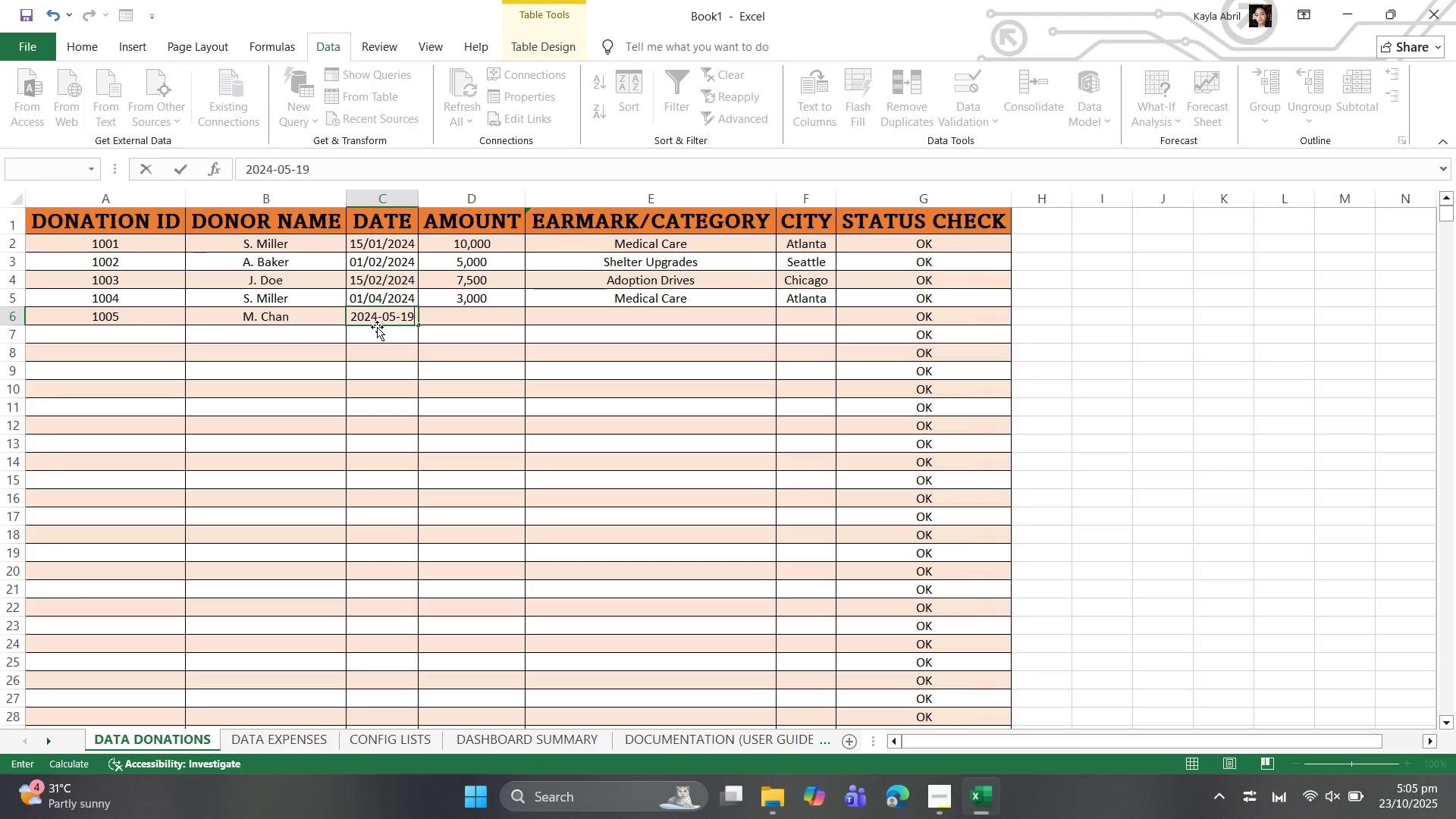 
type(005)
 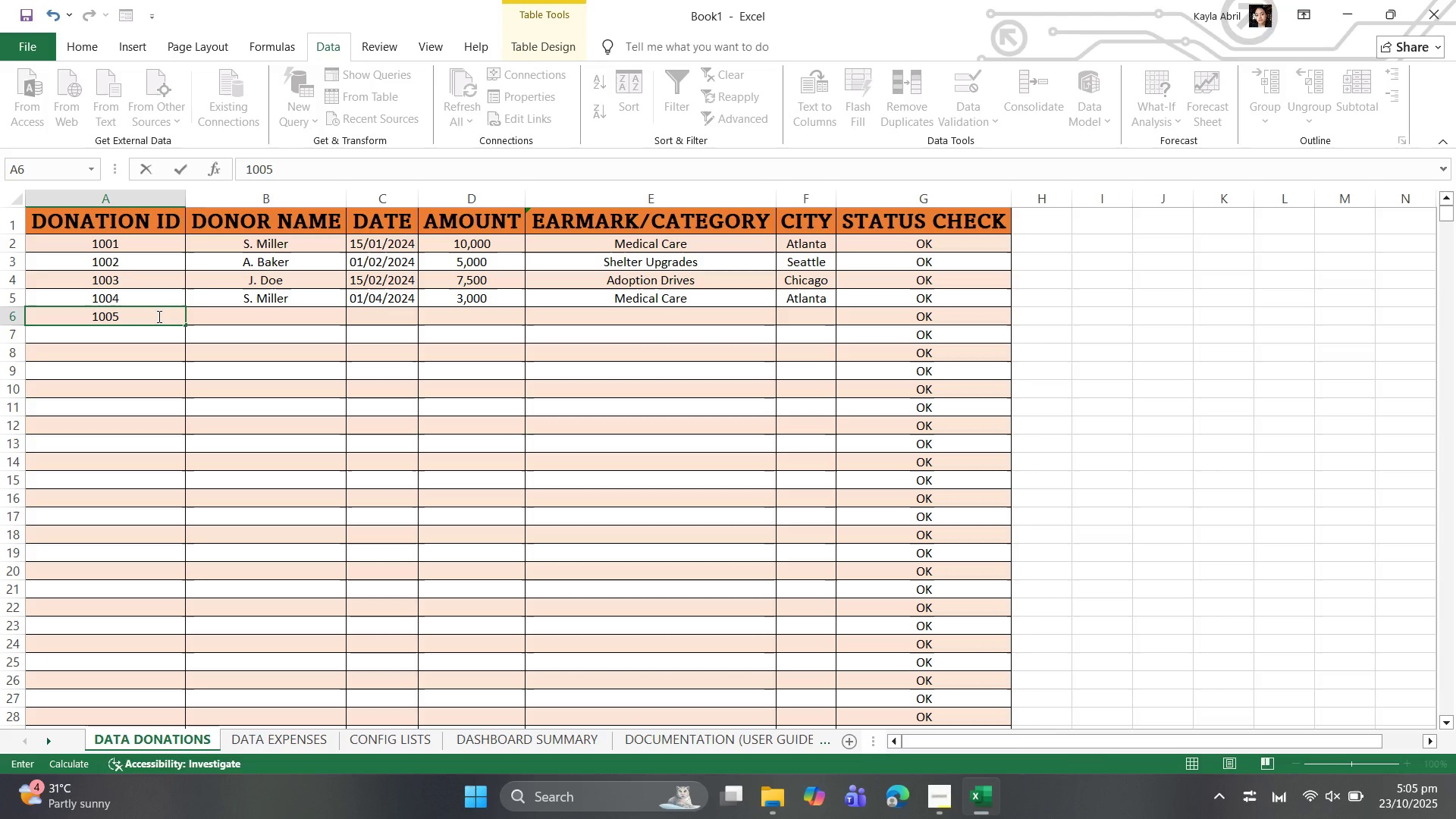 
hold_key(key=ArrowRight, duration=0.33)
 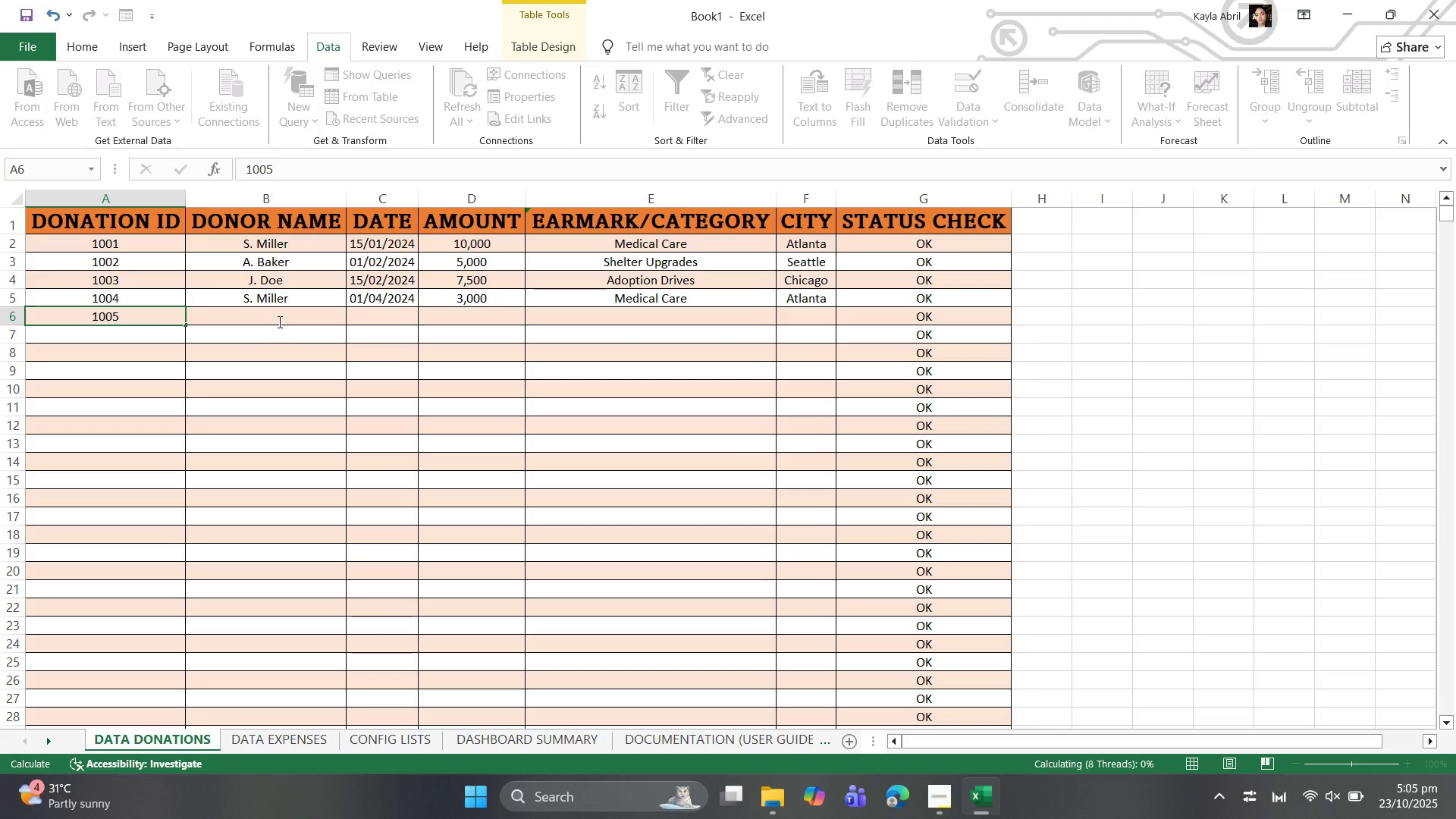 
key(ArrowRight)
 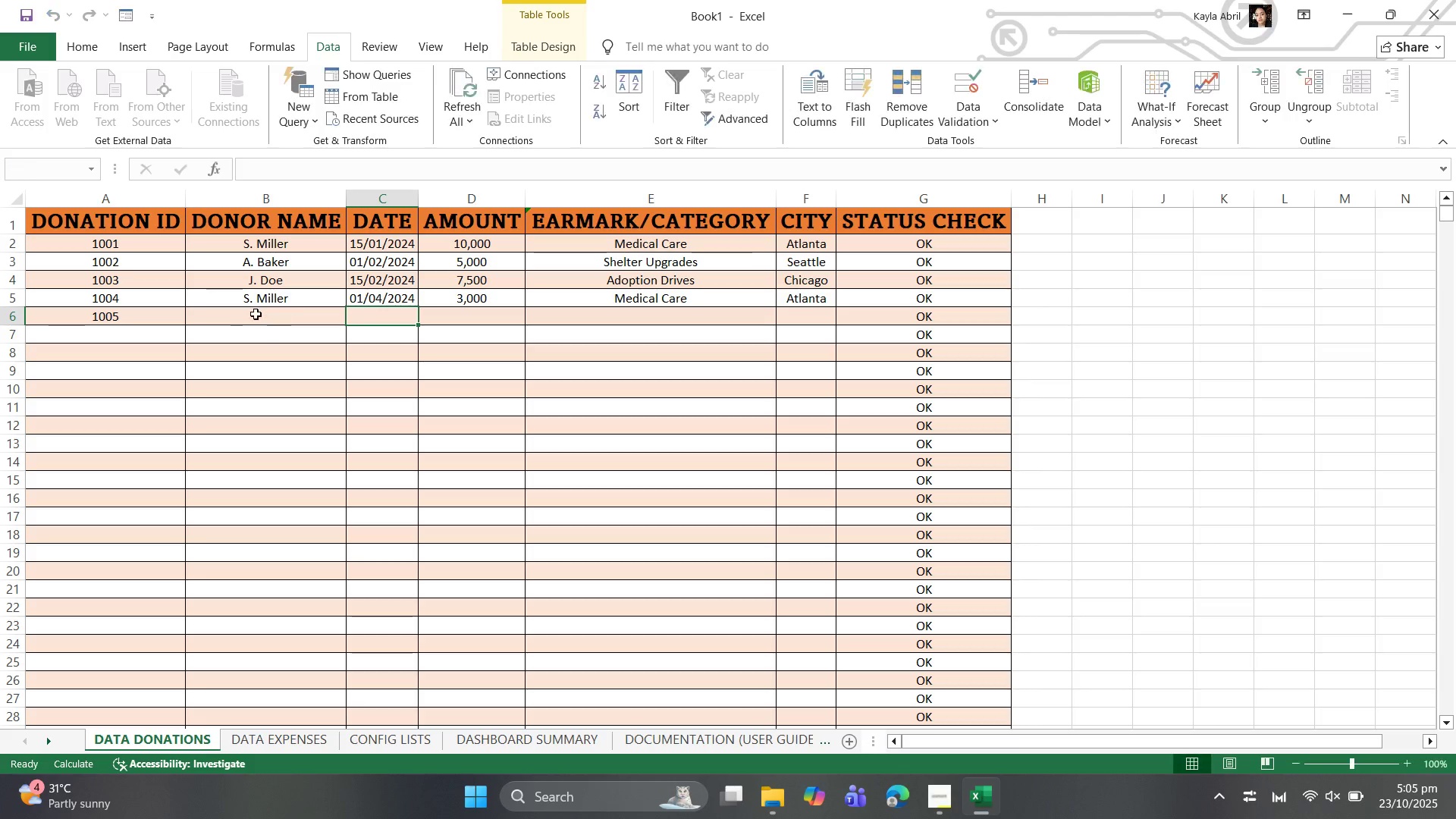 
left_click([255, 319])
 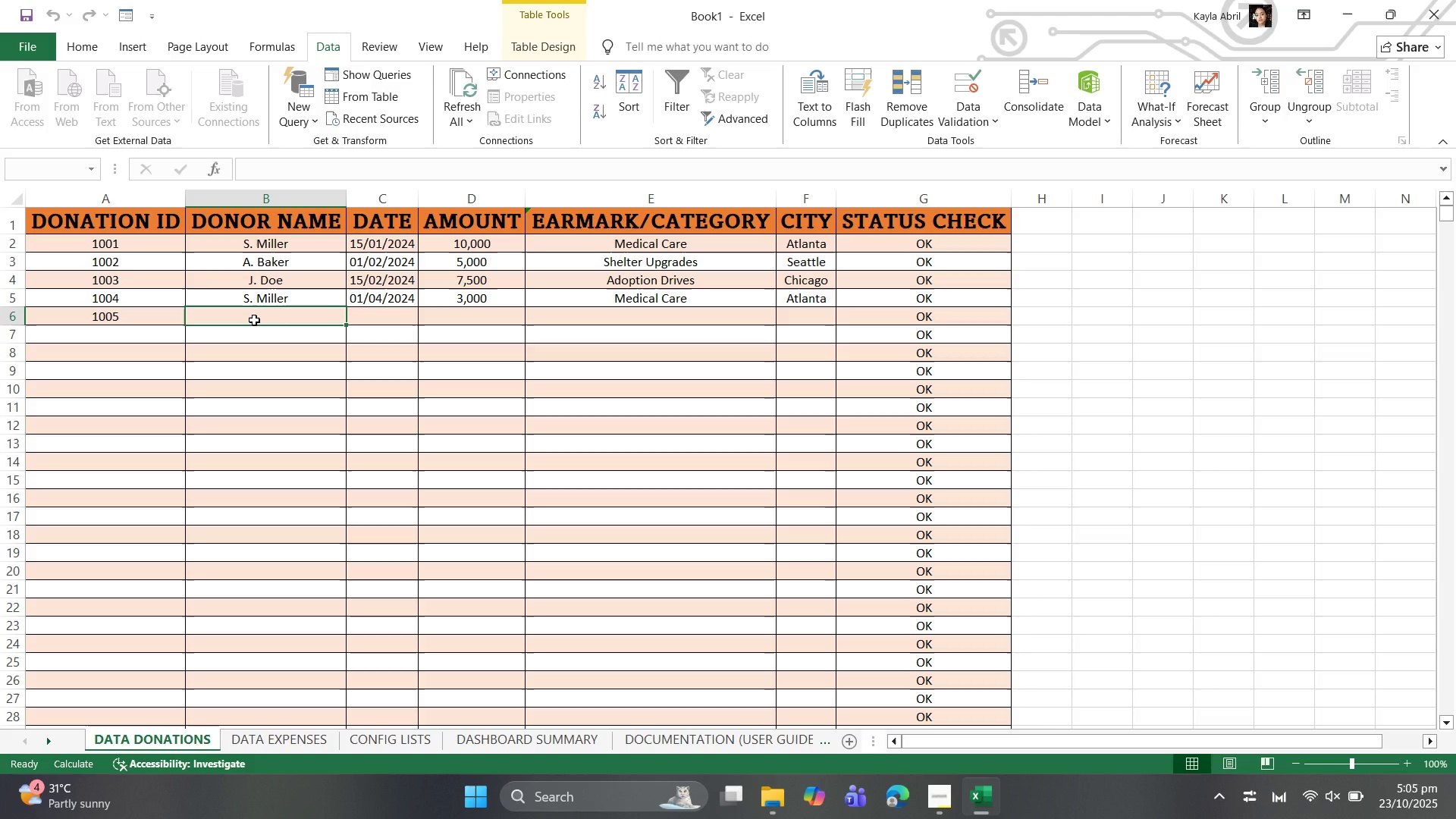 
type(m. cHAN)
key(Backspace)
key(Backspace)
key(Backspace)
key(Backspace)
key(Backspace)
key(Backspace)
key(Backspace)
type(M. Chan2204-05-9)
key(Backspace)
type(0)
 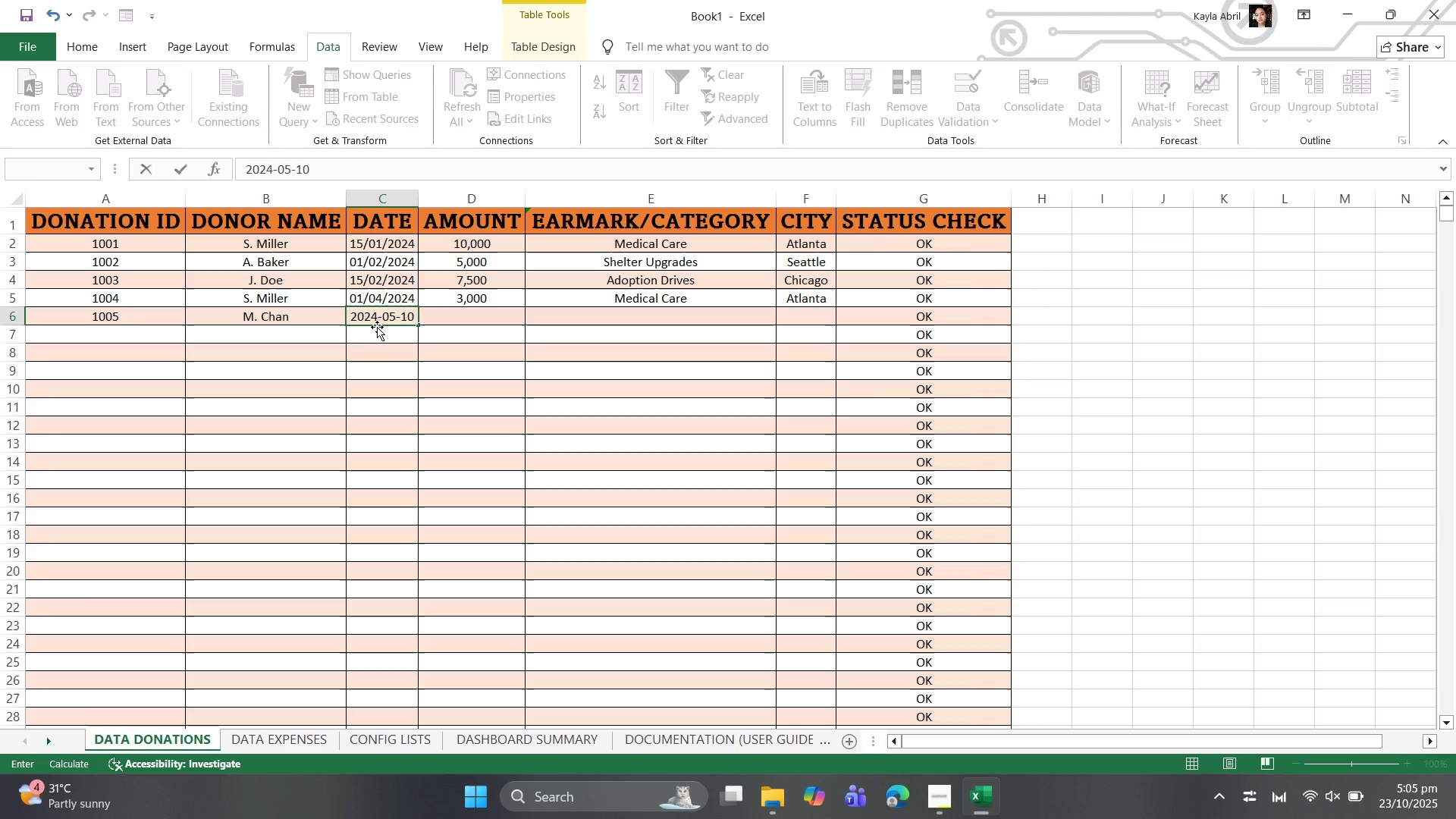 
left_click([476, 318])
 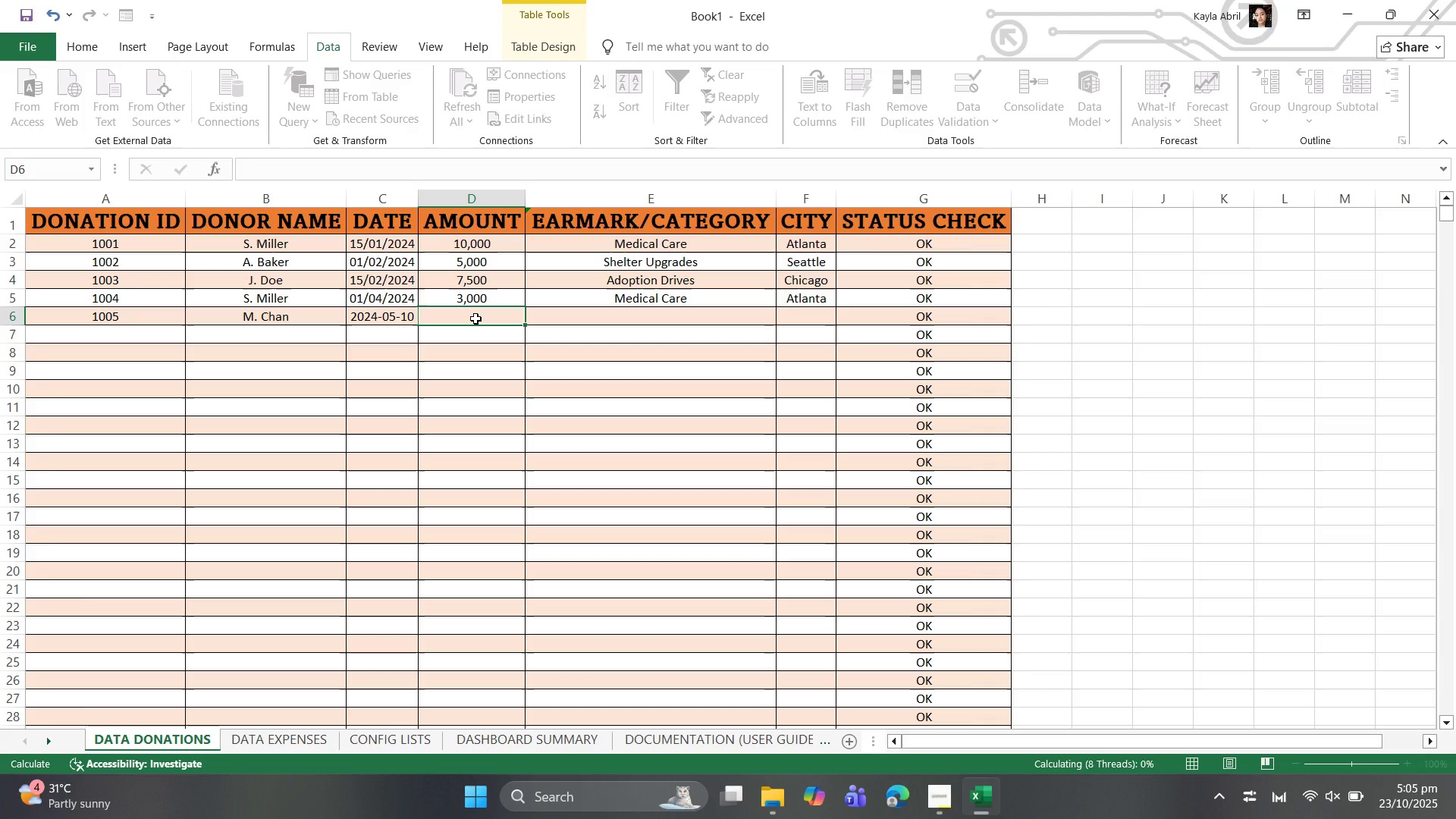 
type(2000)
 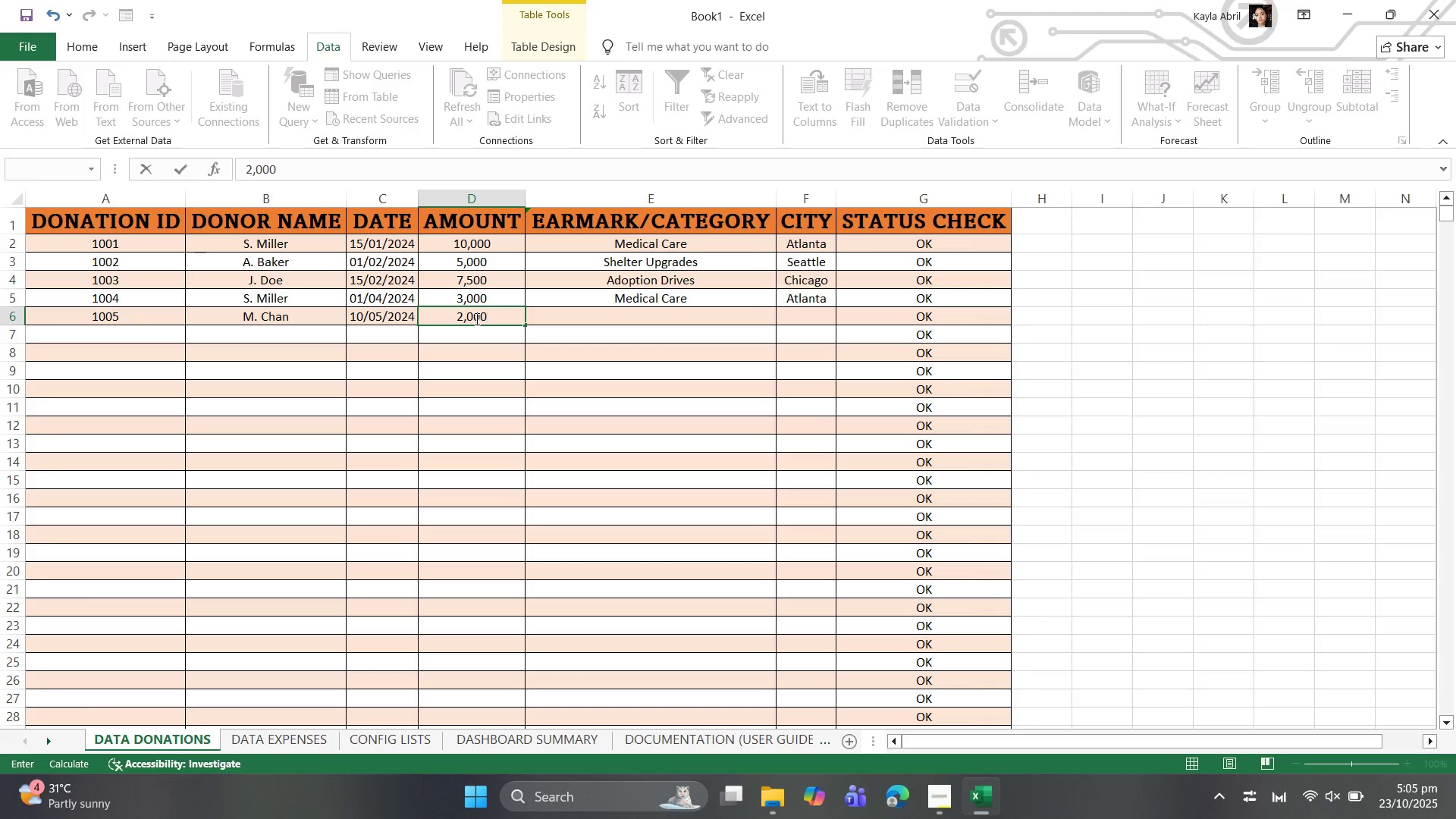 
hold_key(key=Comma, duration=0.33)
 